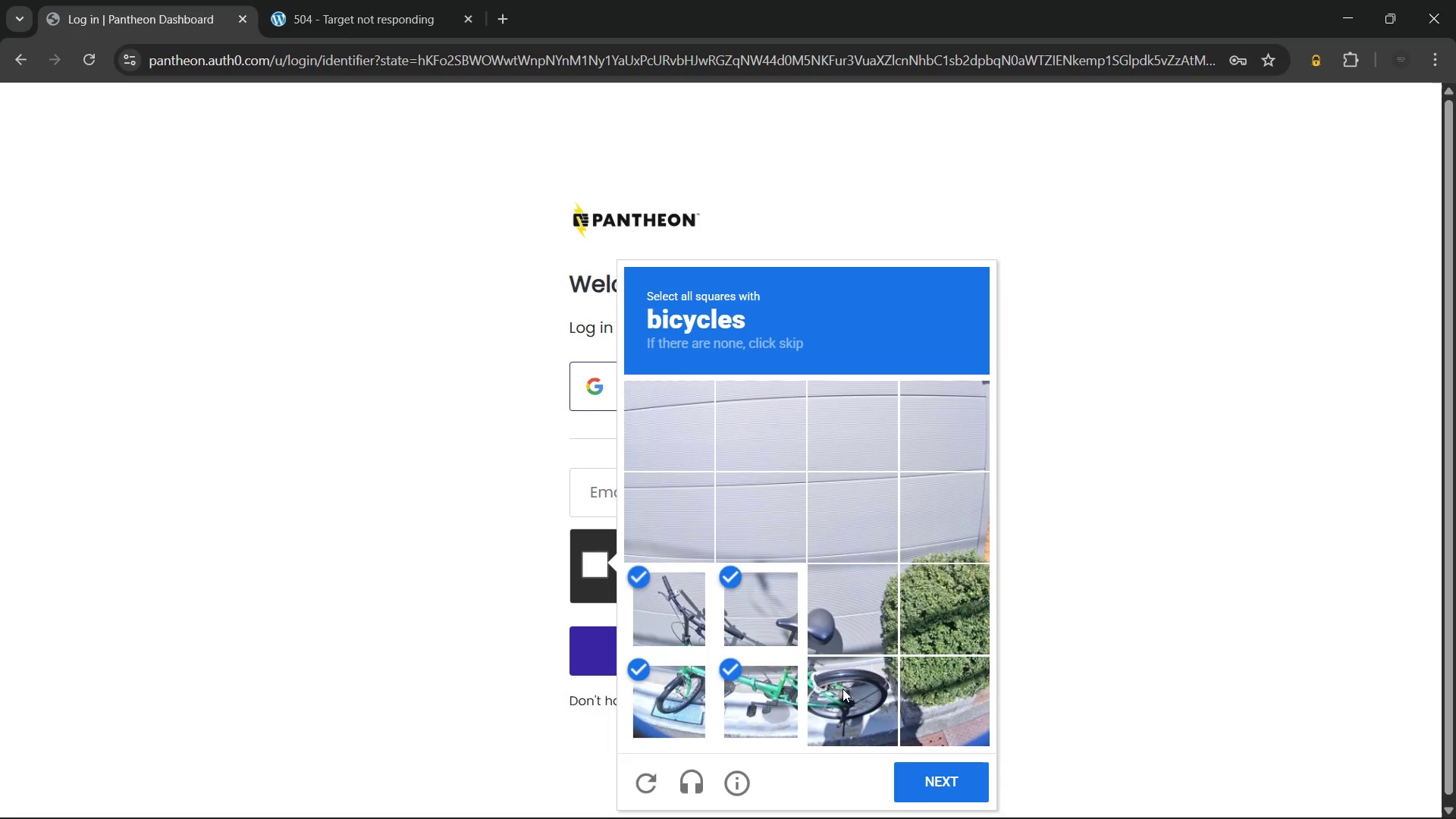 
double_click([854, 685])
 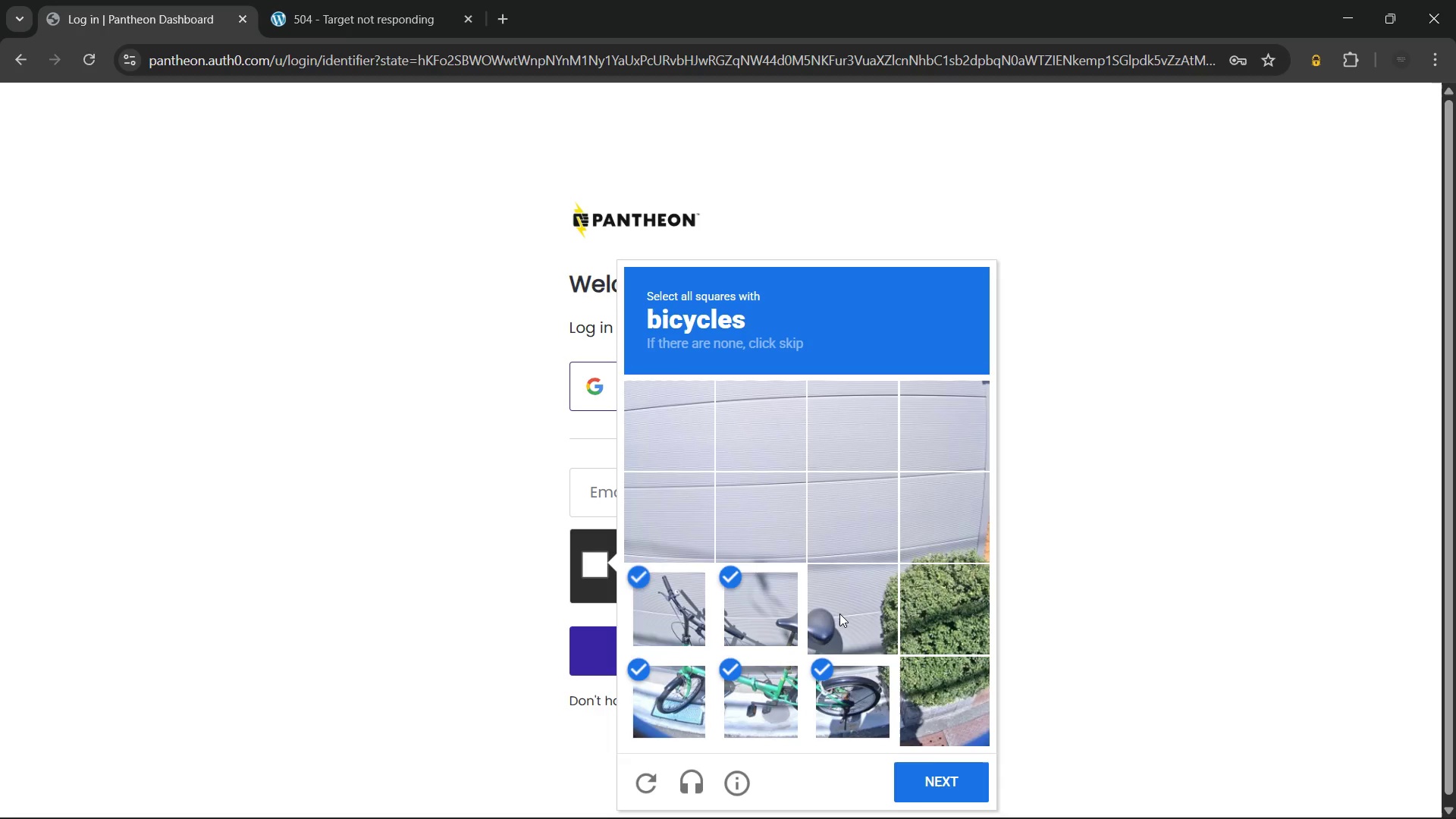 
triple_click([839, 613])
 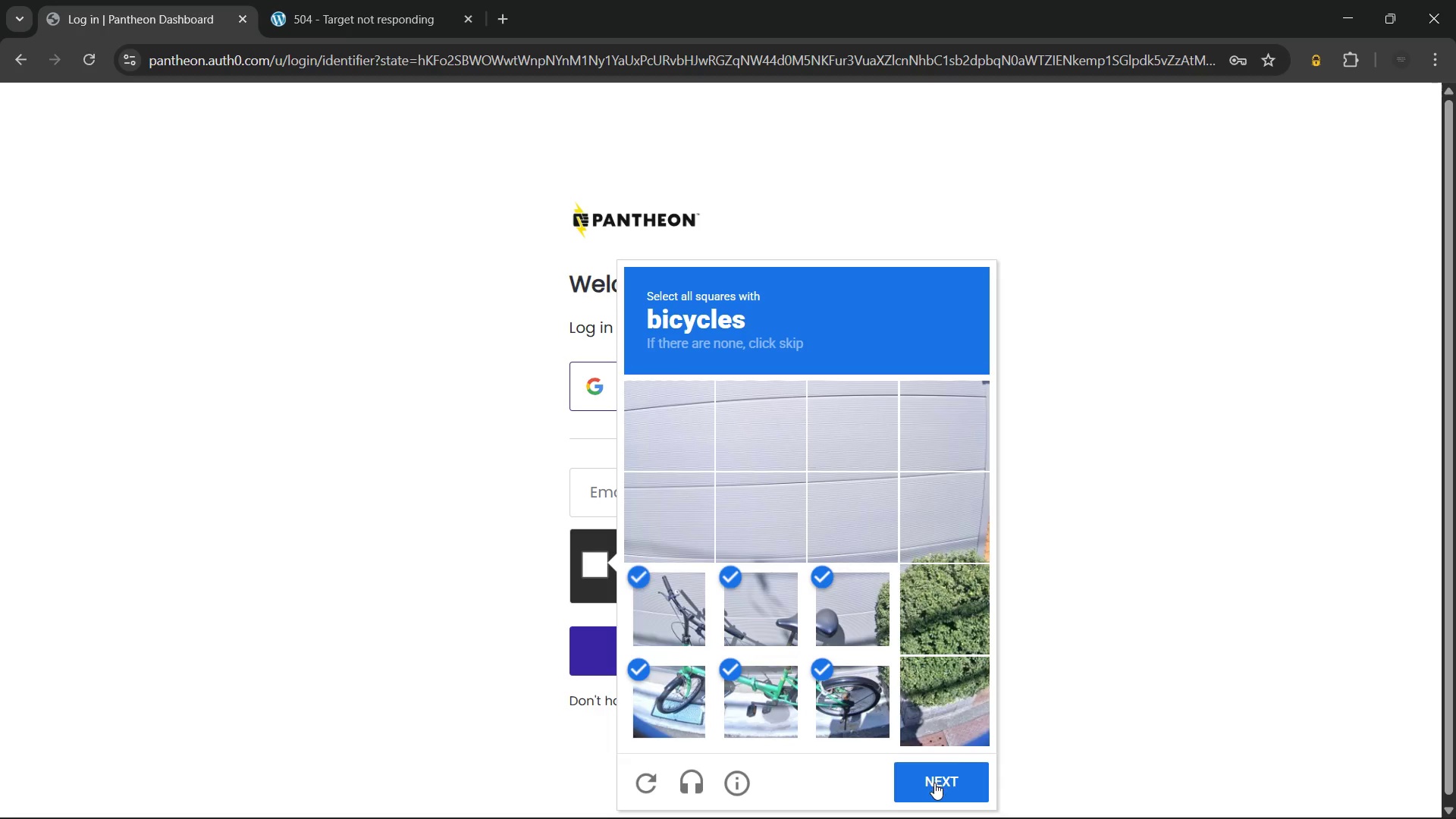 
left_click([934, 783])
 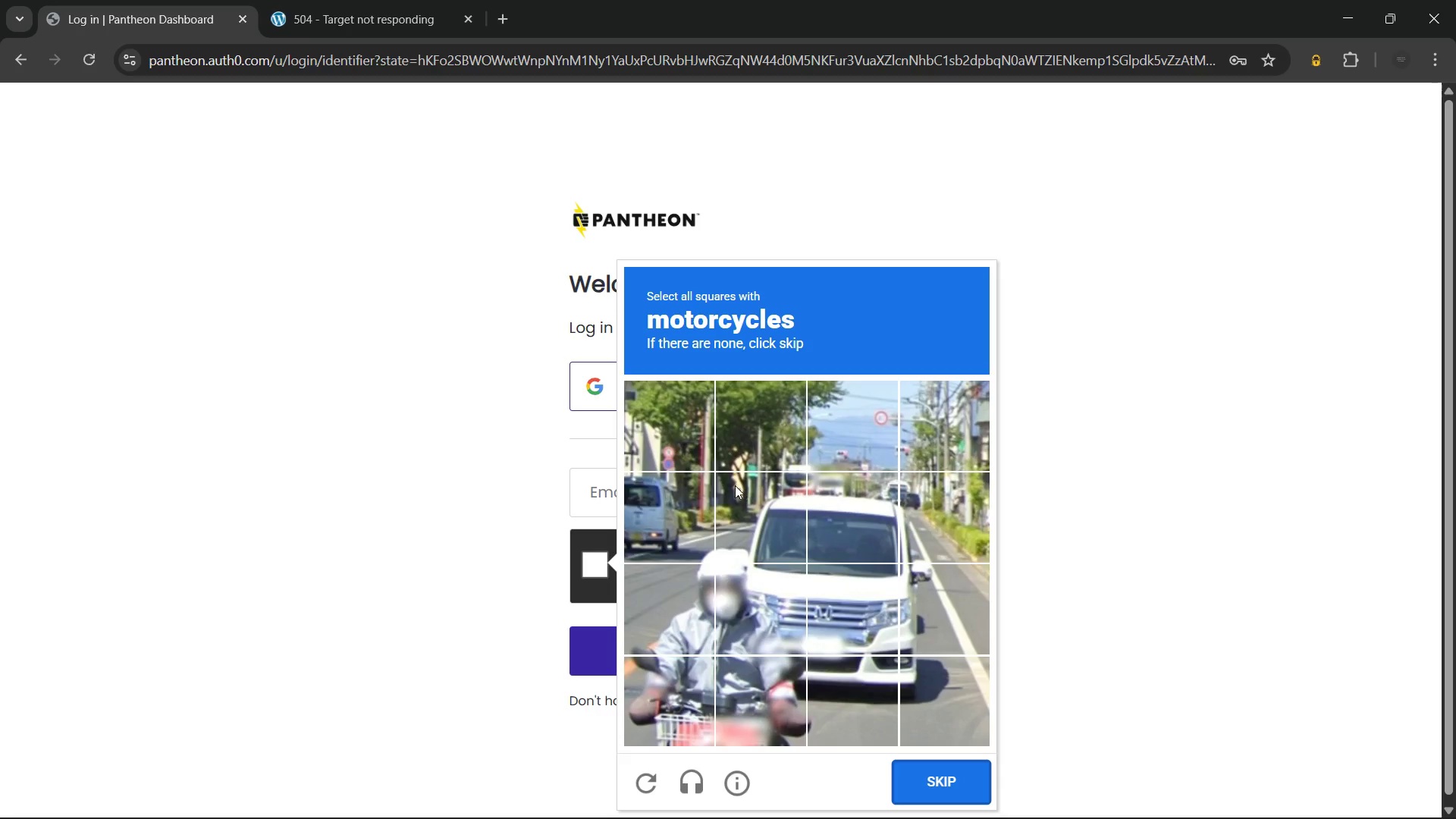 
left_click([732, 586])
 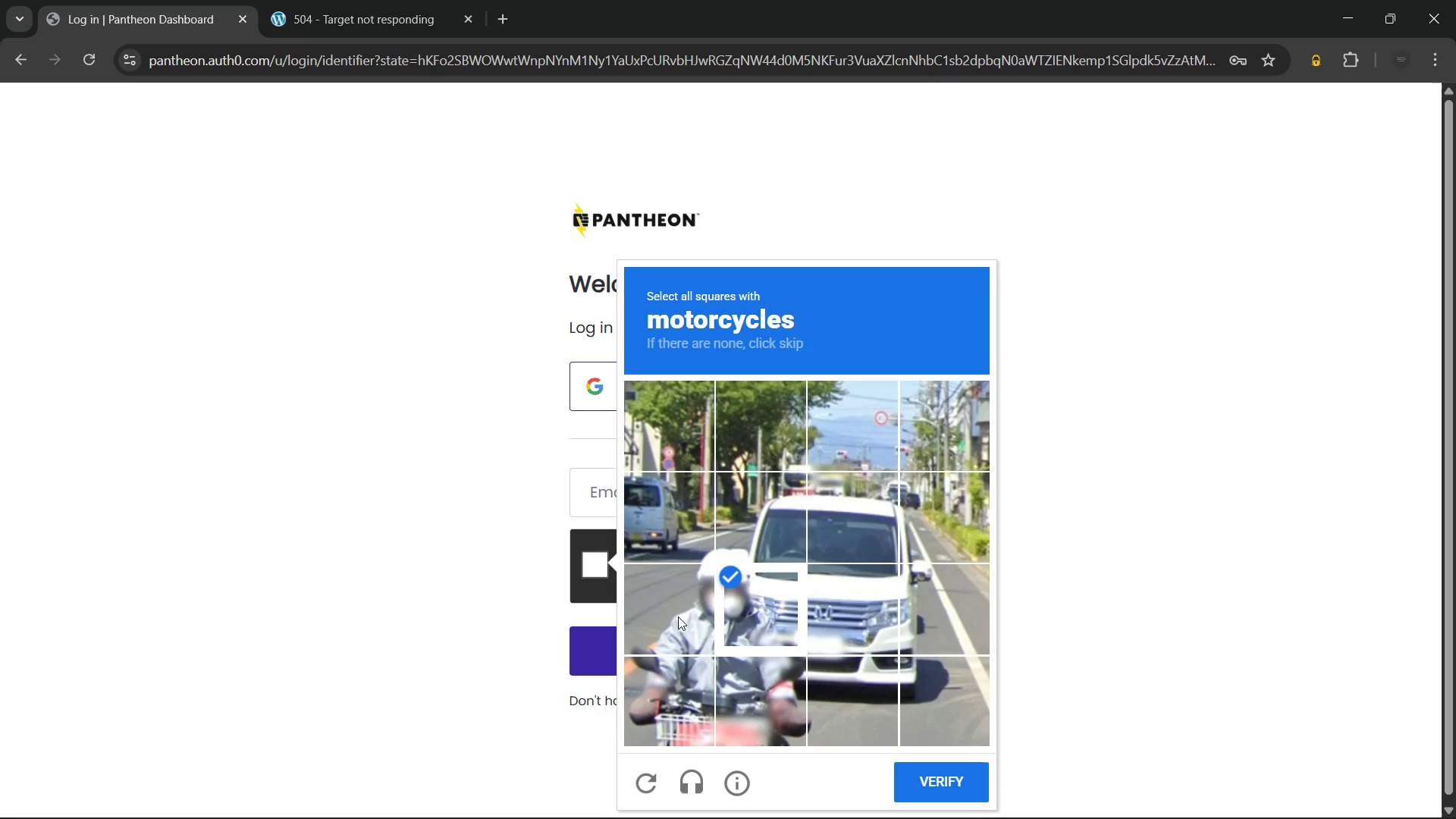 
left_click([678, 617])
 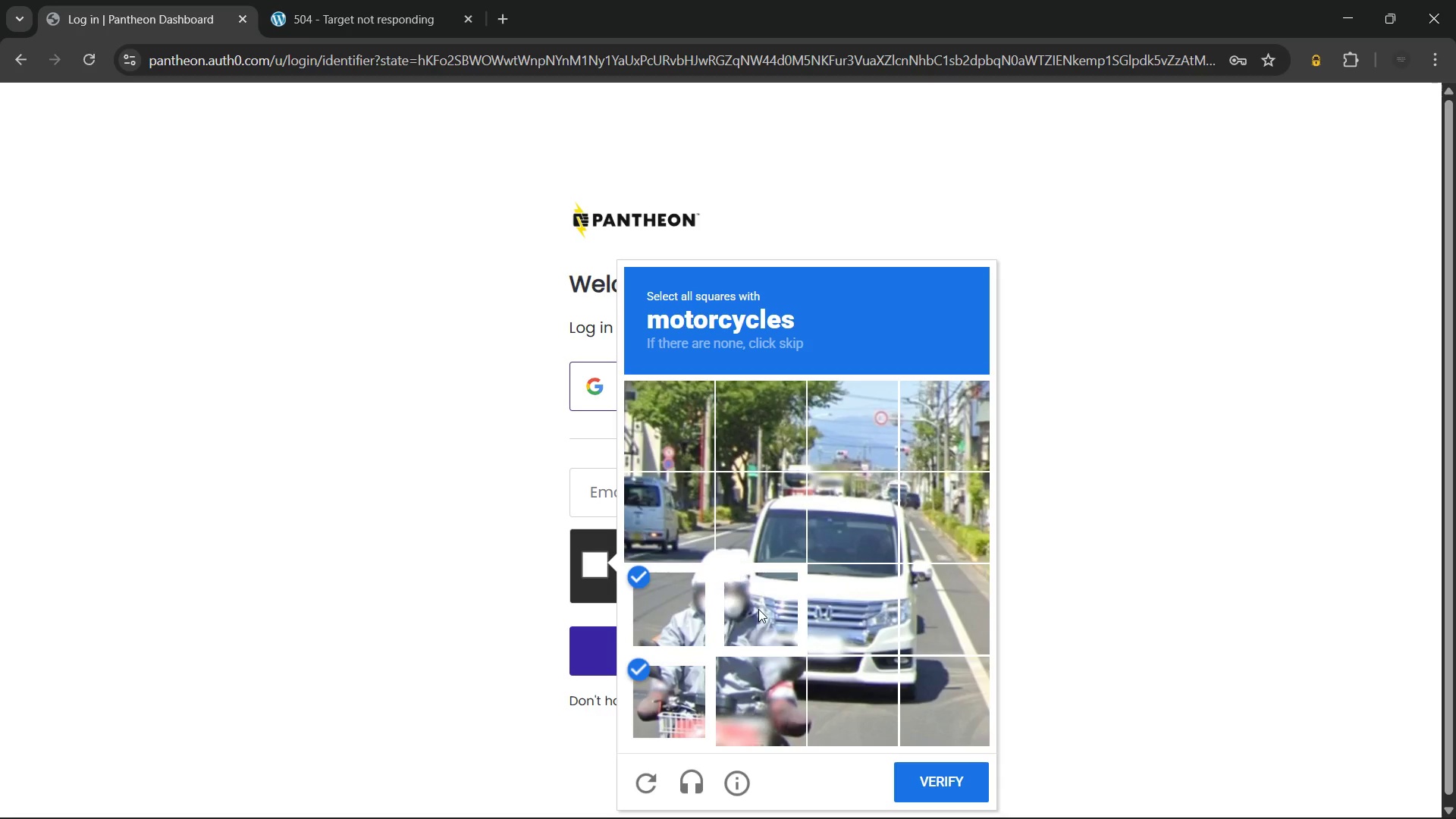 
double_click([671, 601])
 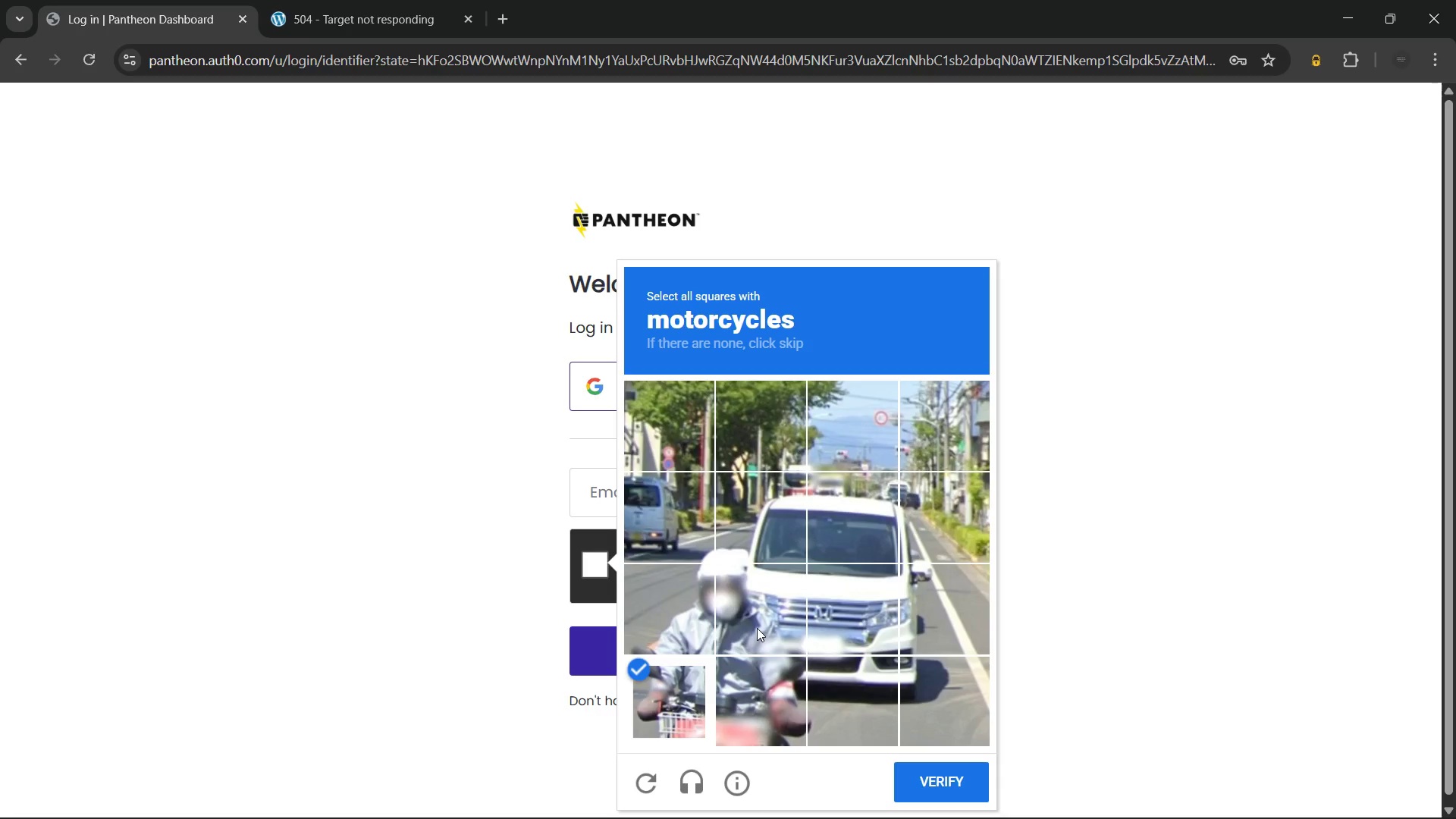 
scroll: coordinate [757, 628], scroll_direction: down, amount: 1.0
 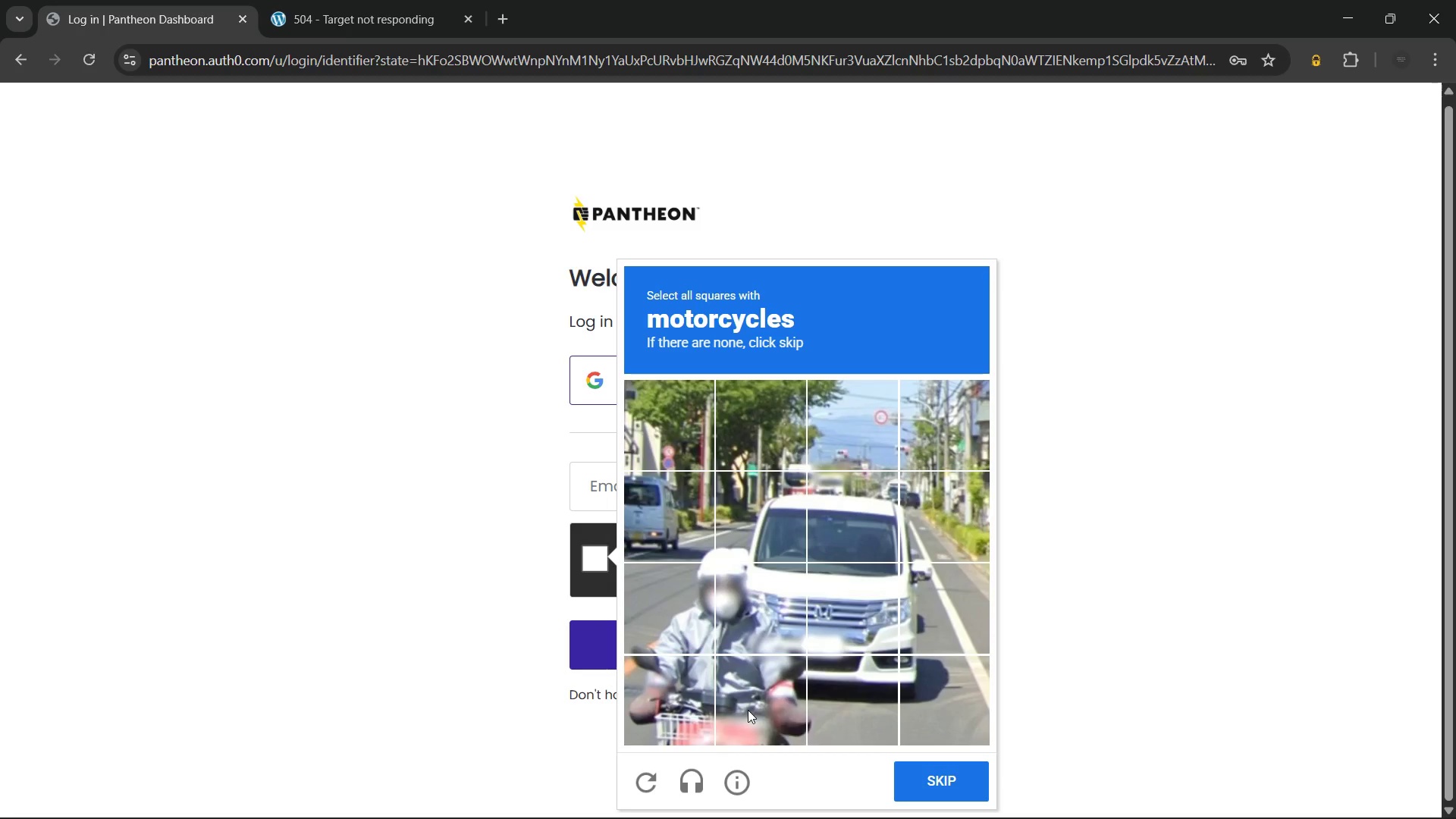 
double_click([766, 706])
 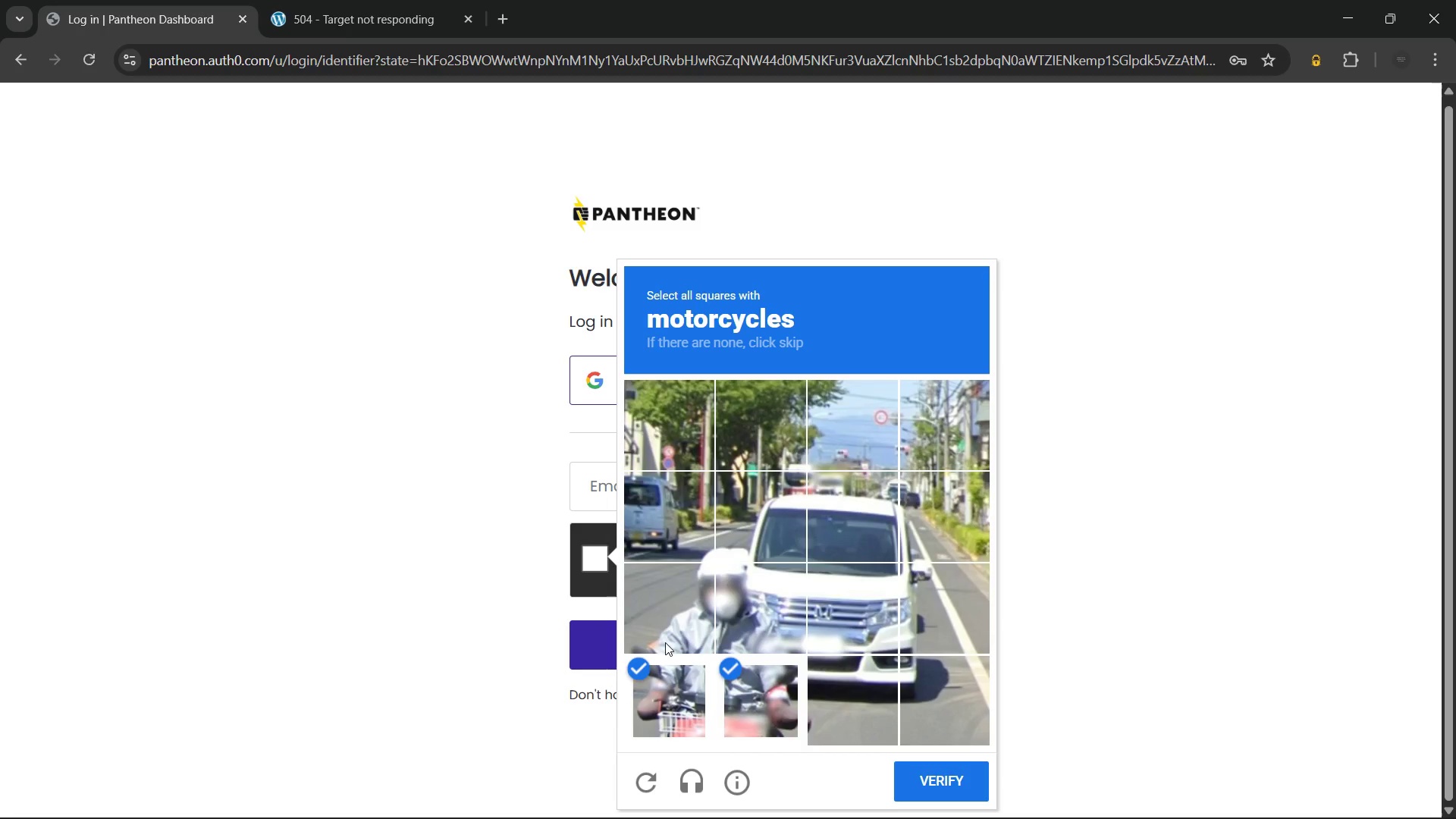 
double_click([661, 618])
 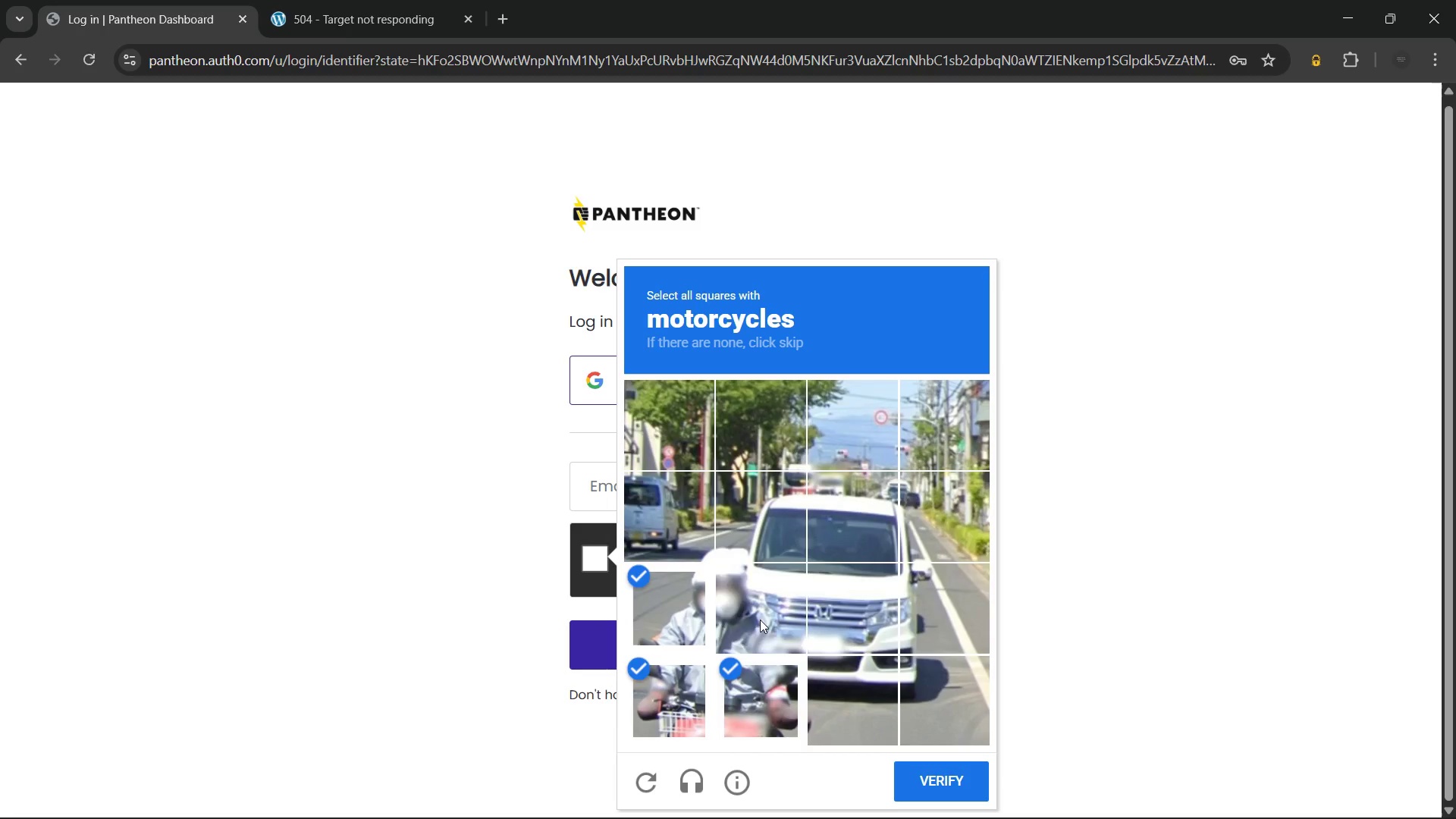 
triple_click([760, 620])
 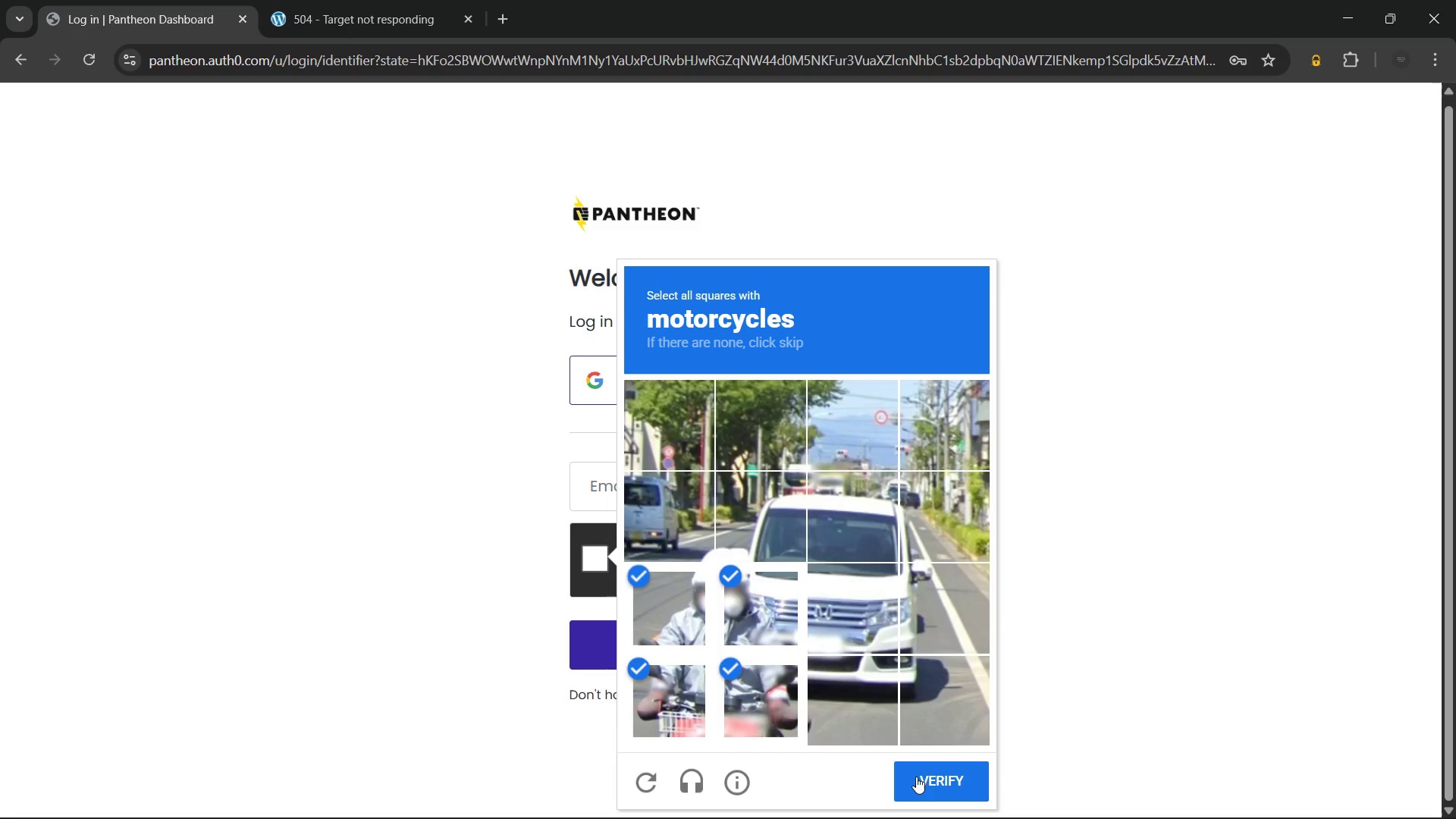 
left_click([916, 777])
 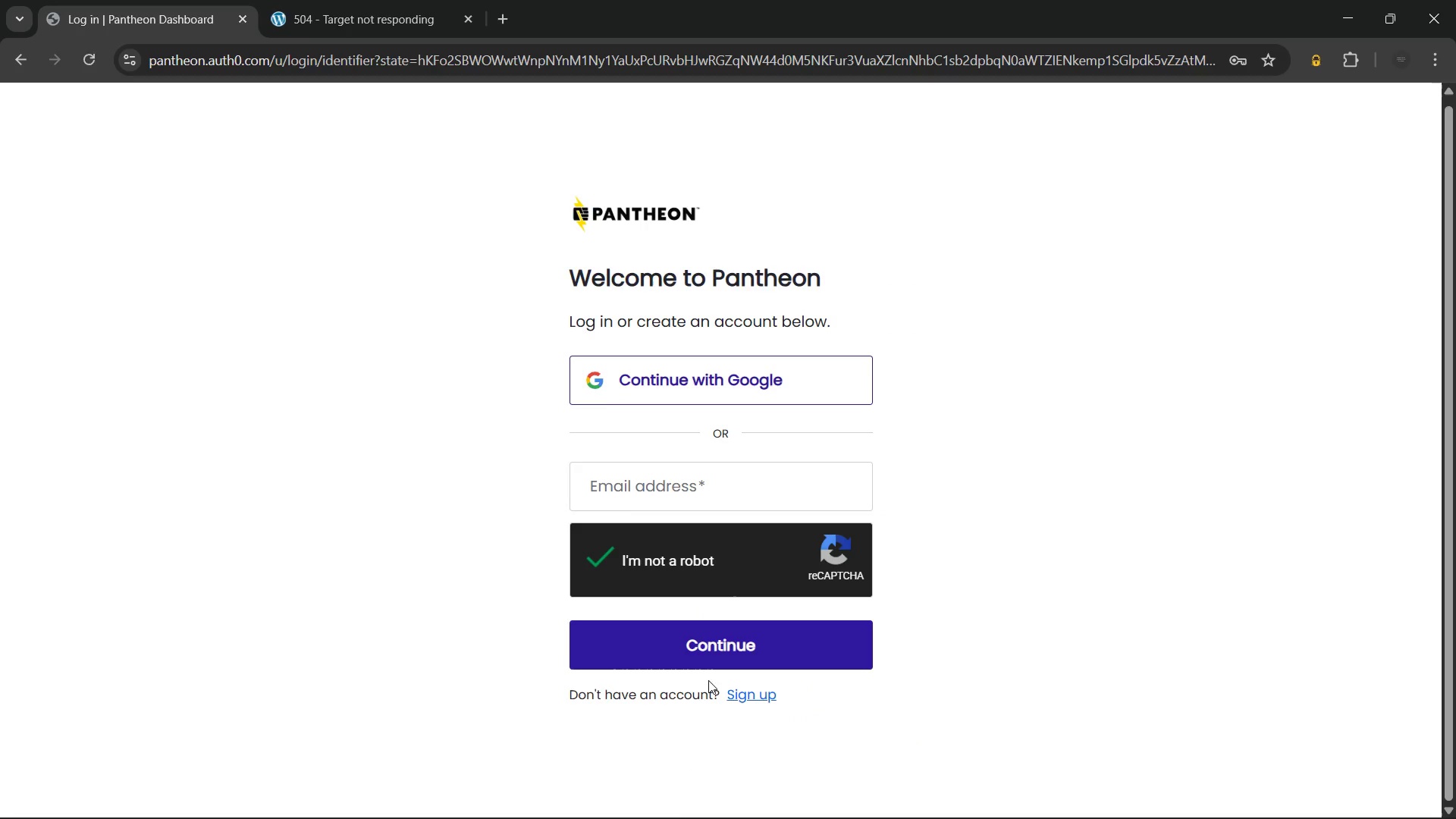 
left_click([704, 635])
 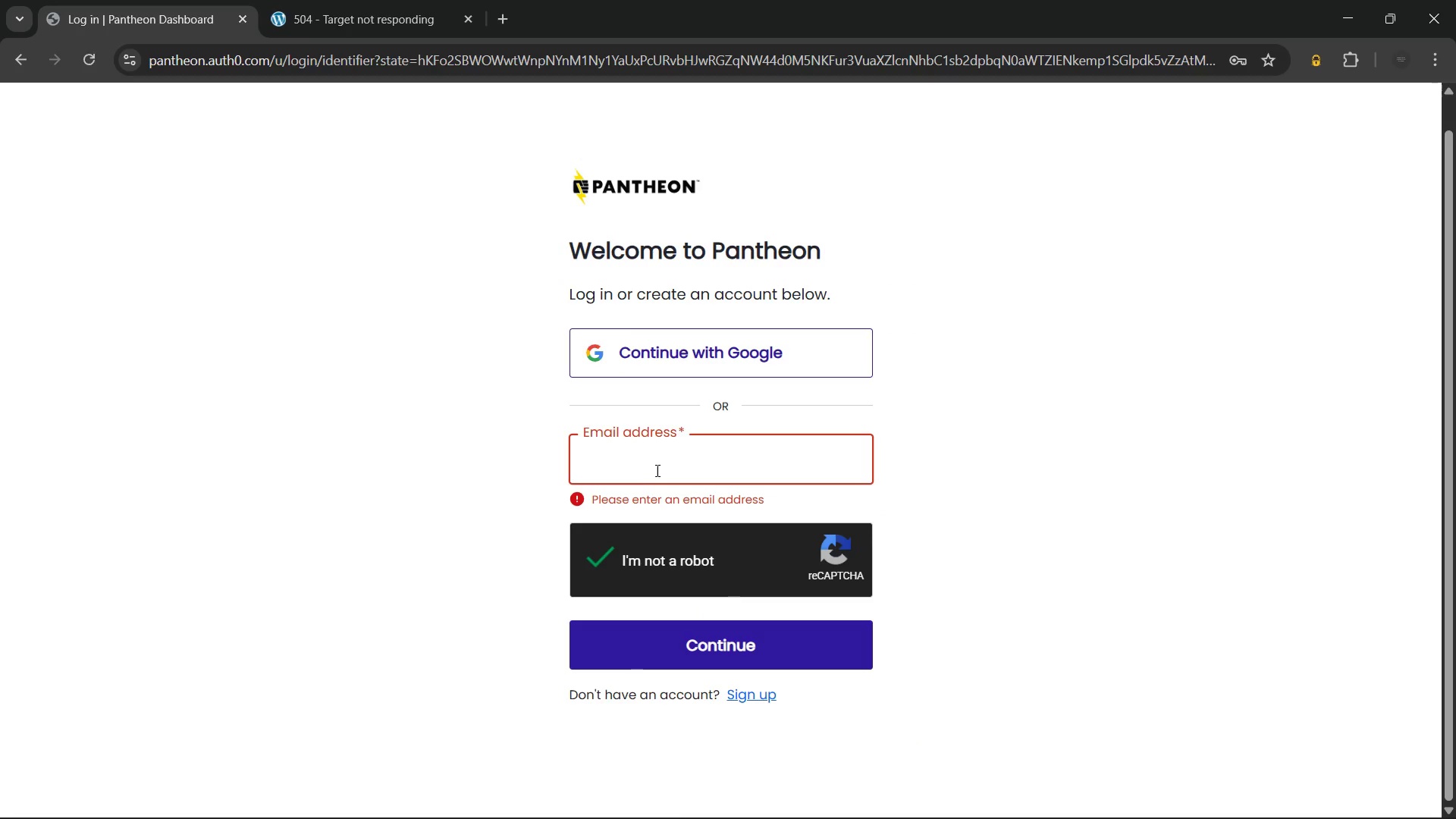 
left_click([650, 457])
 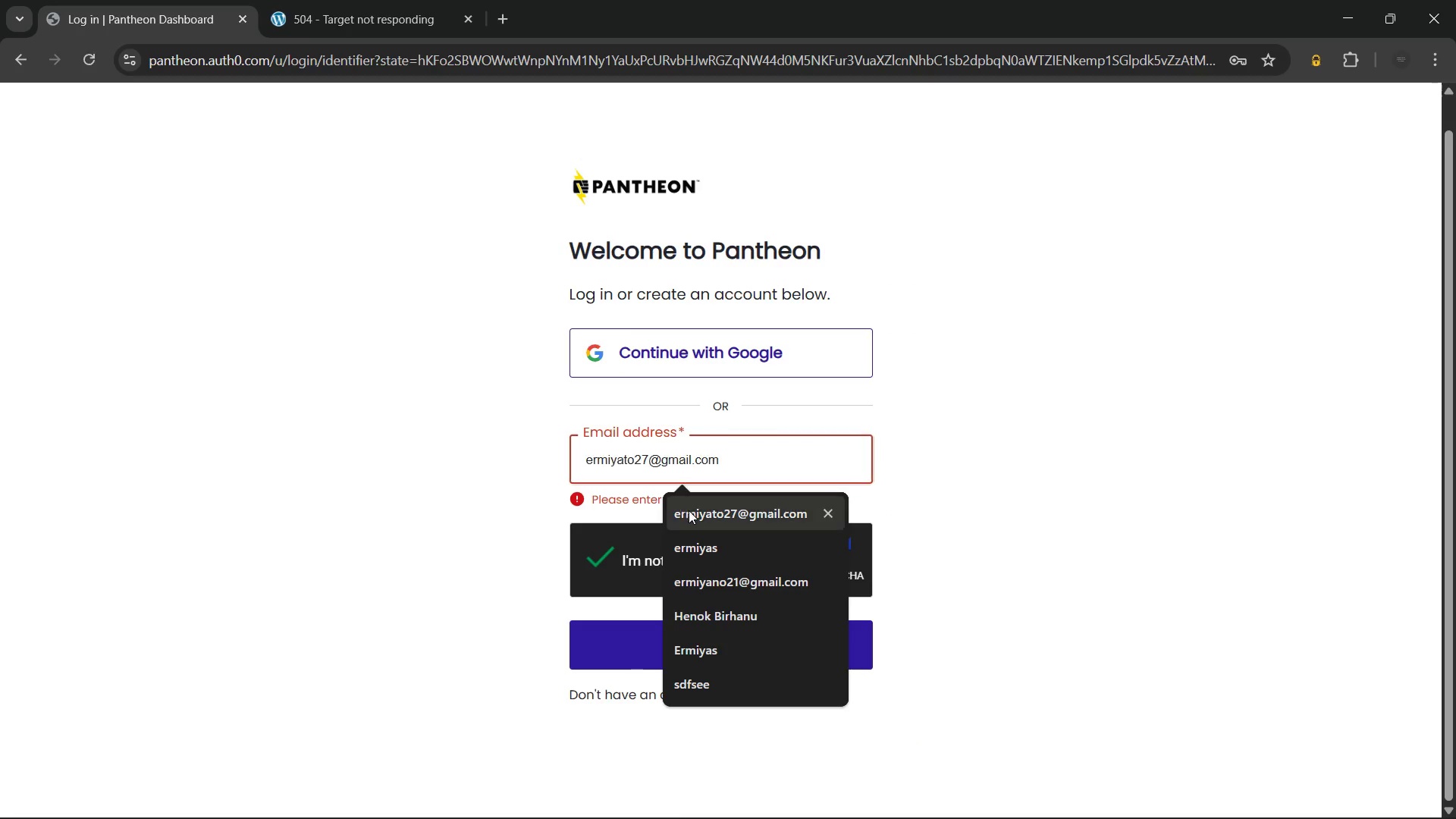 
left_click([689, 511])
 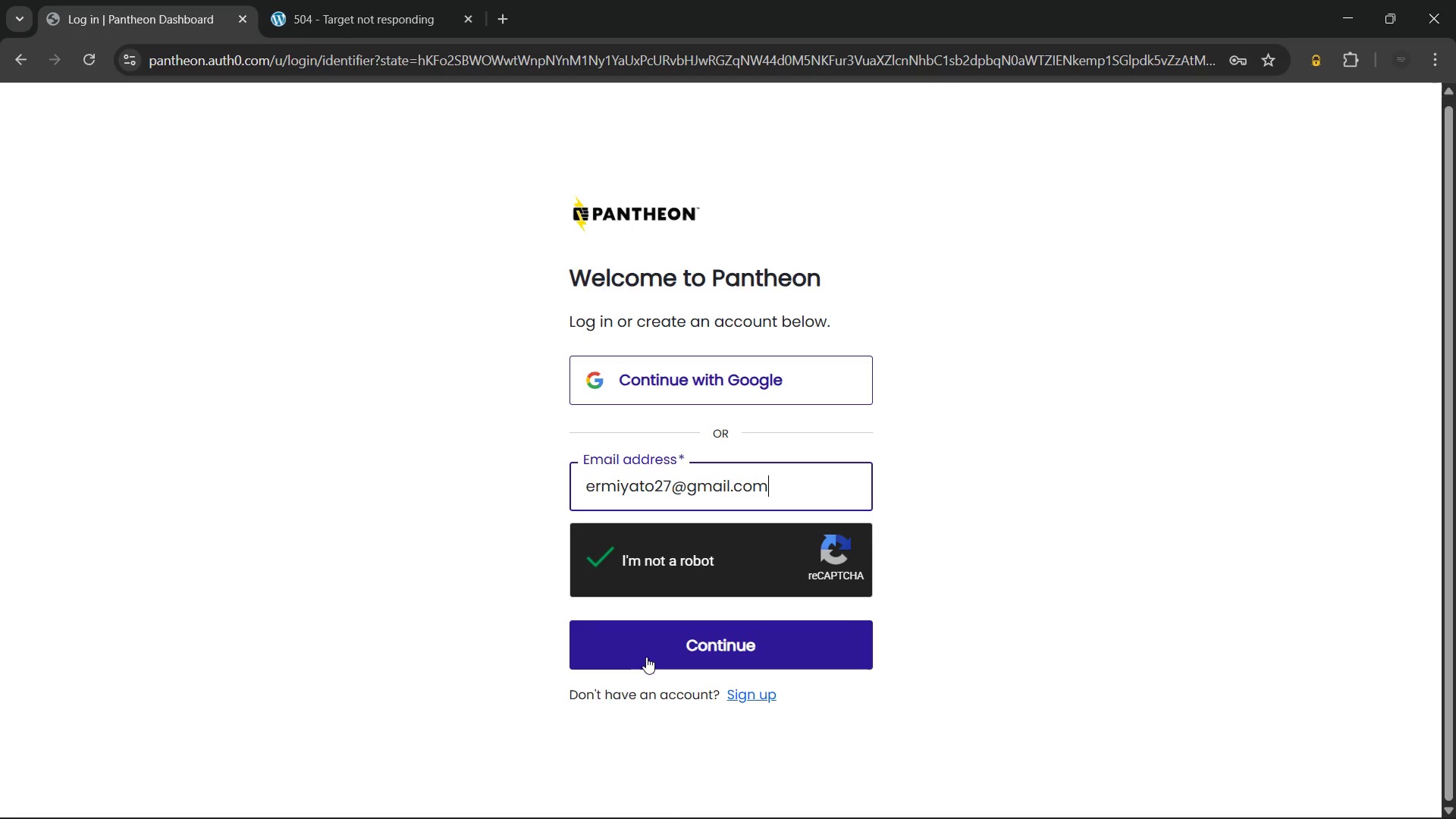 
left_click([646, 657])
 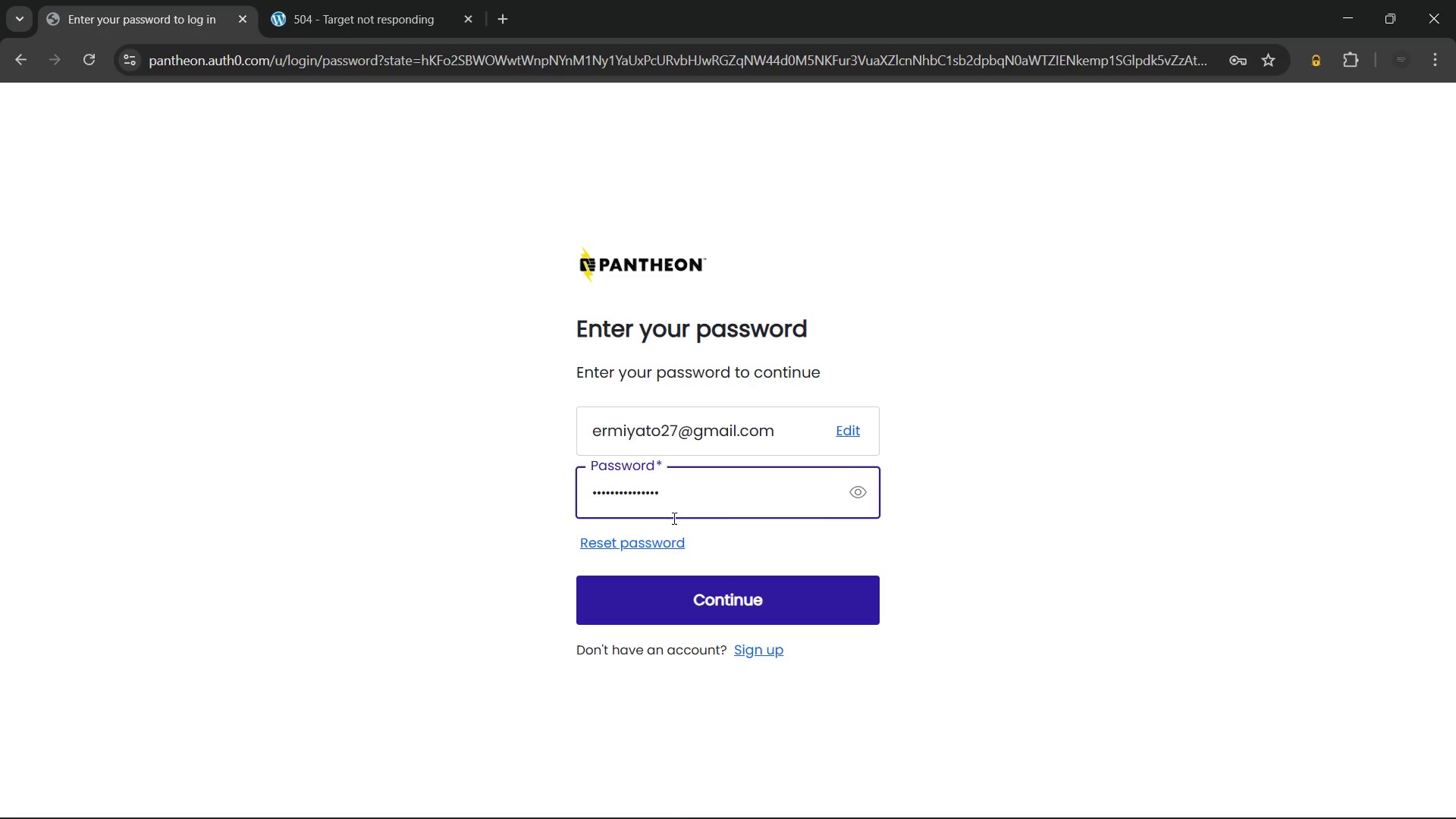 
left_click([664, 582])
 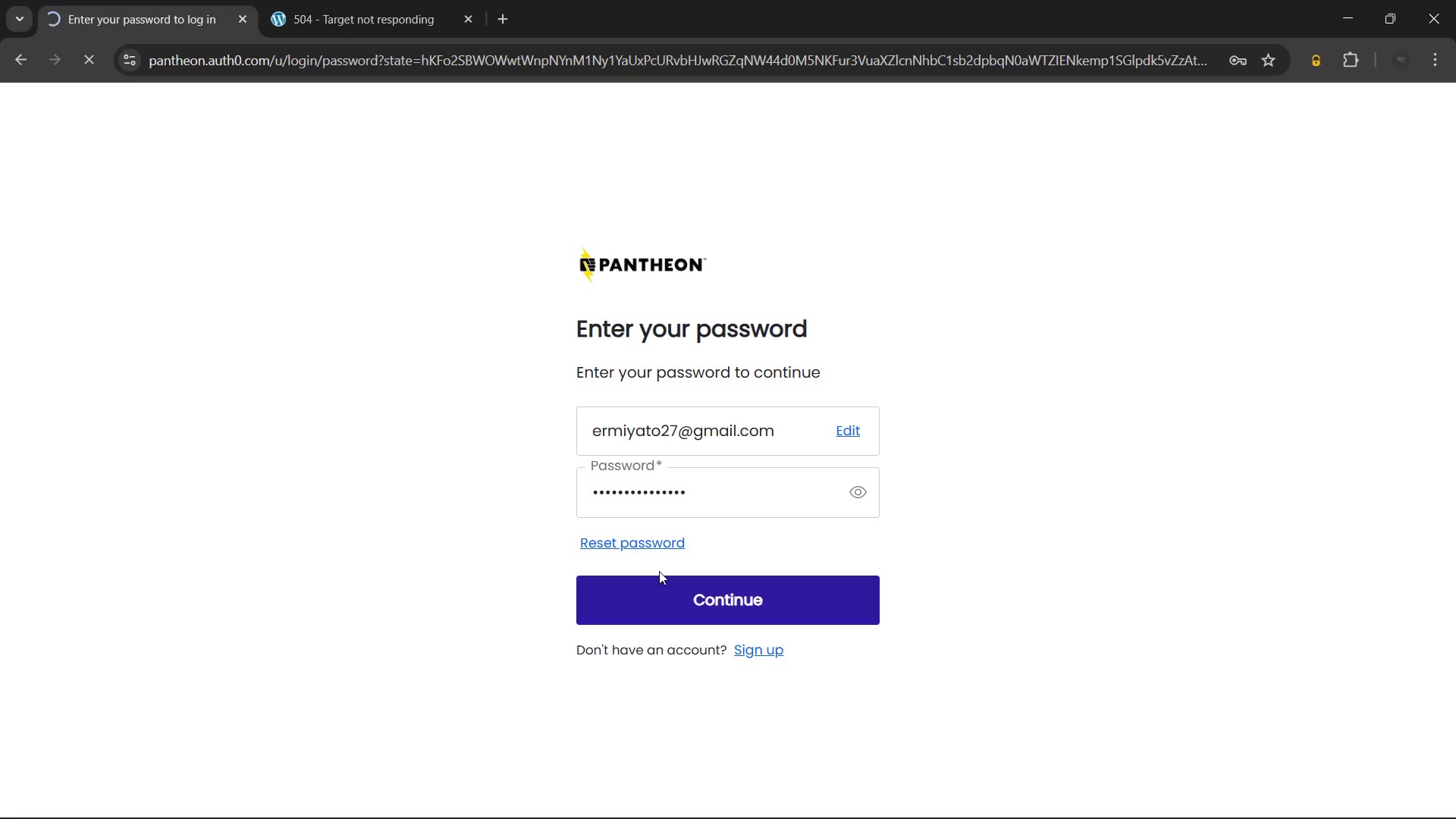 
left_click([374, 0])
 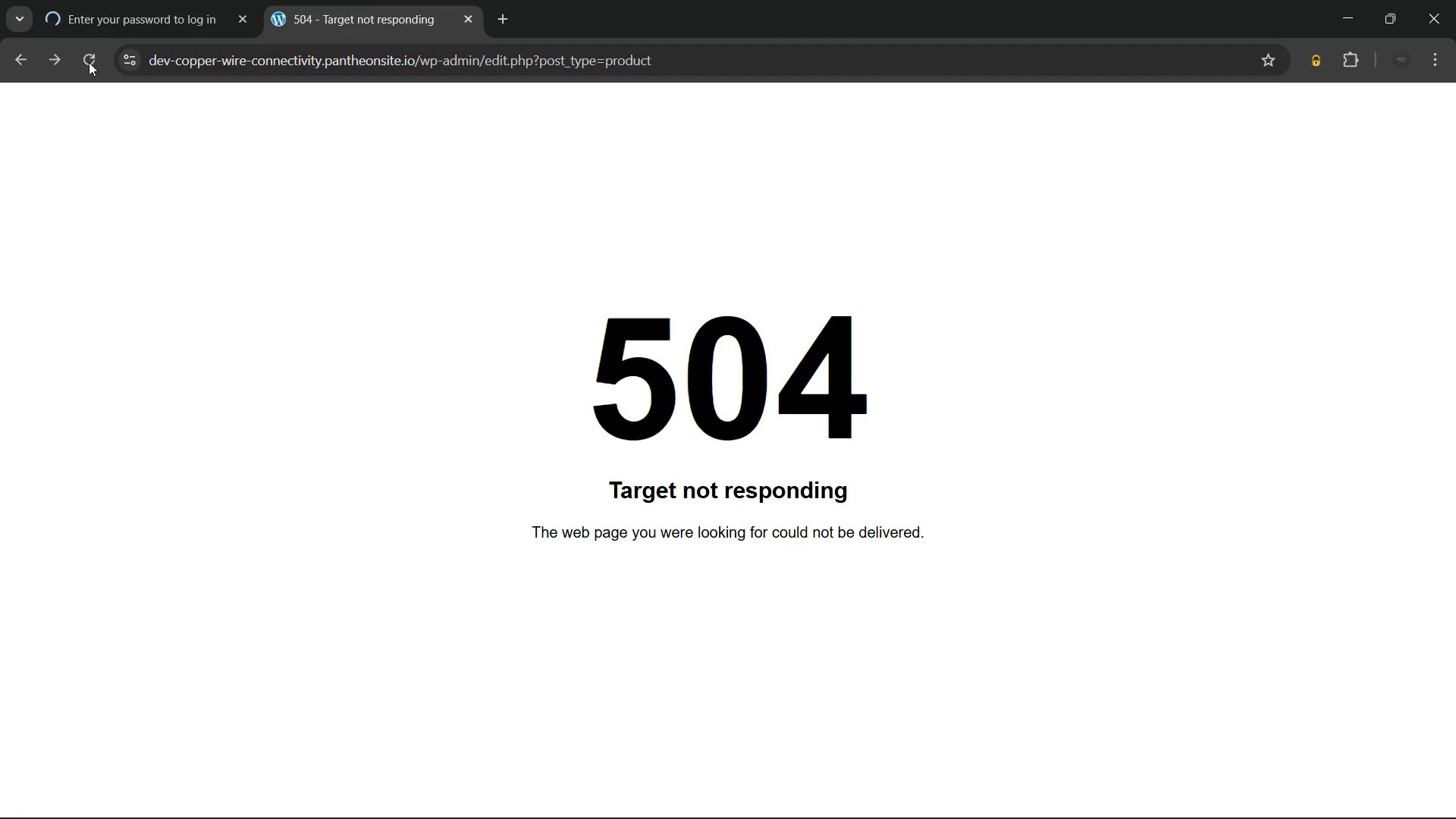 
left_click([89, 61])
 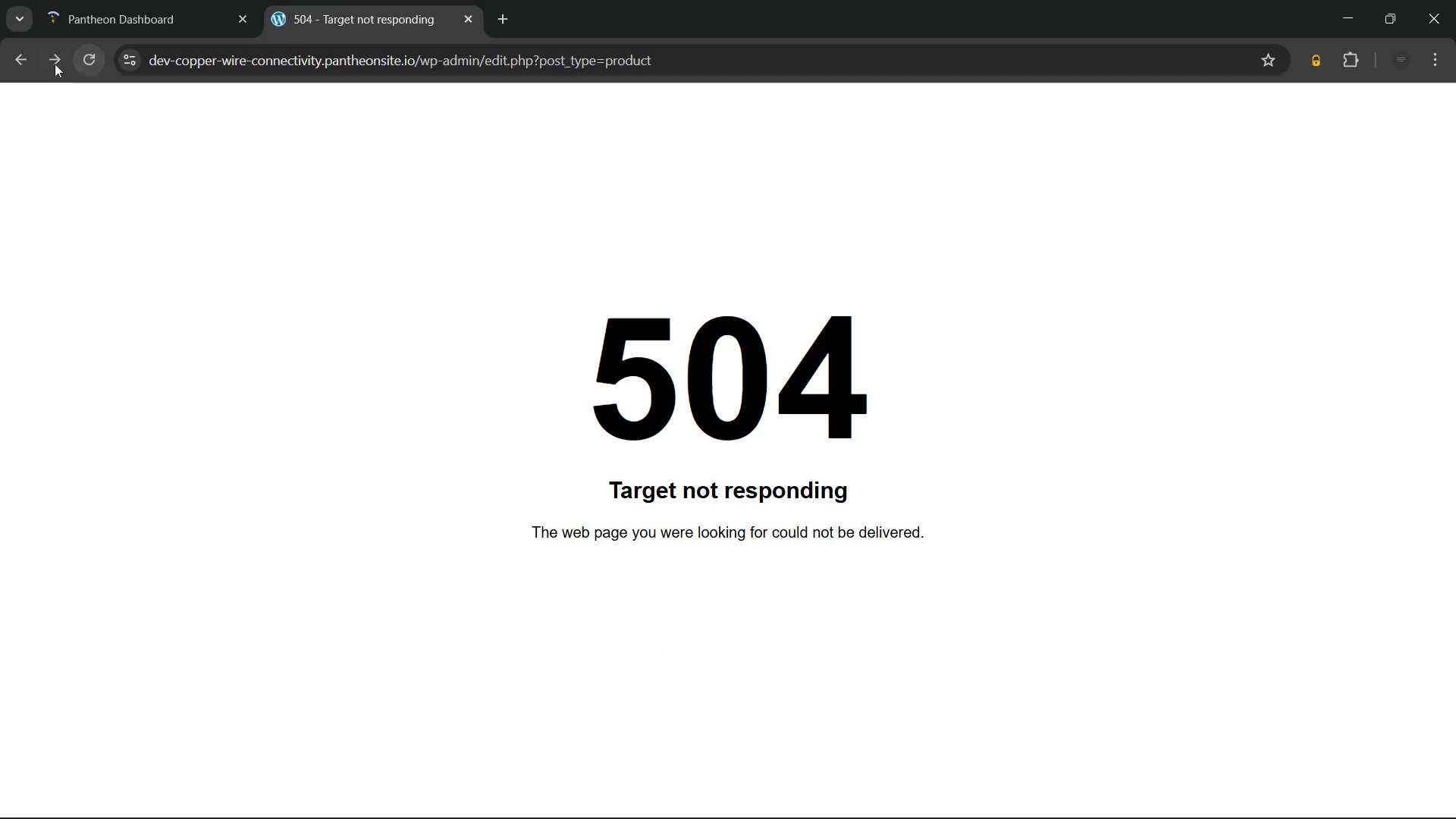 
left_click([20, 64])
 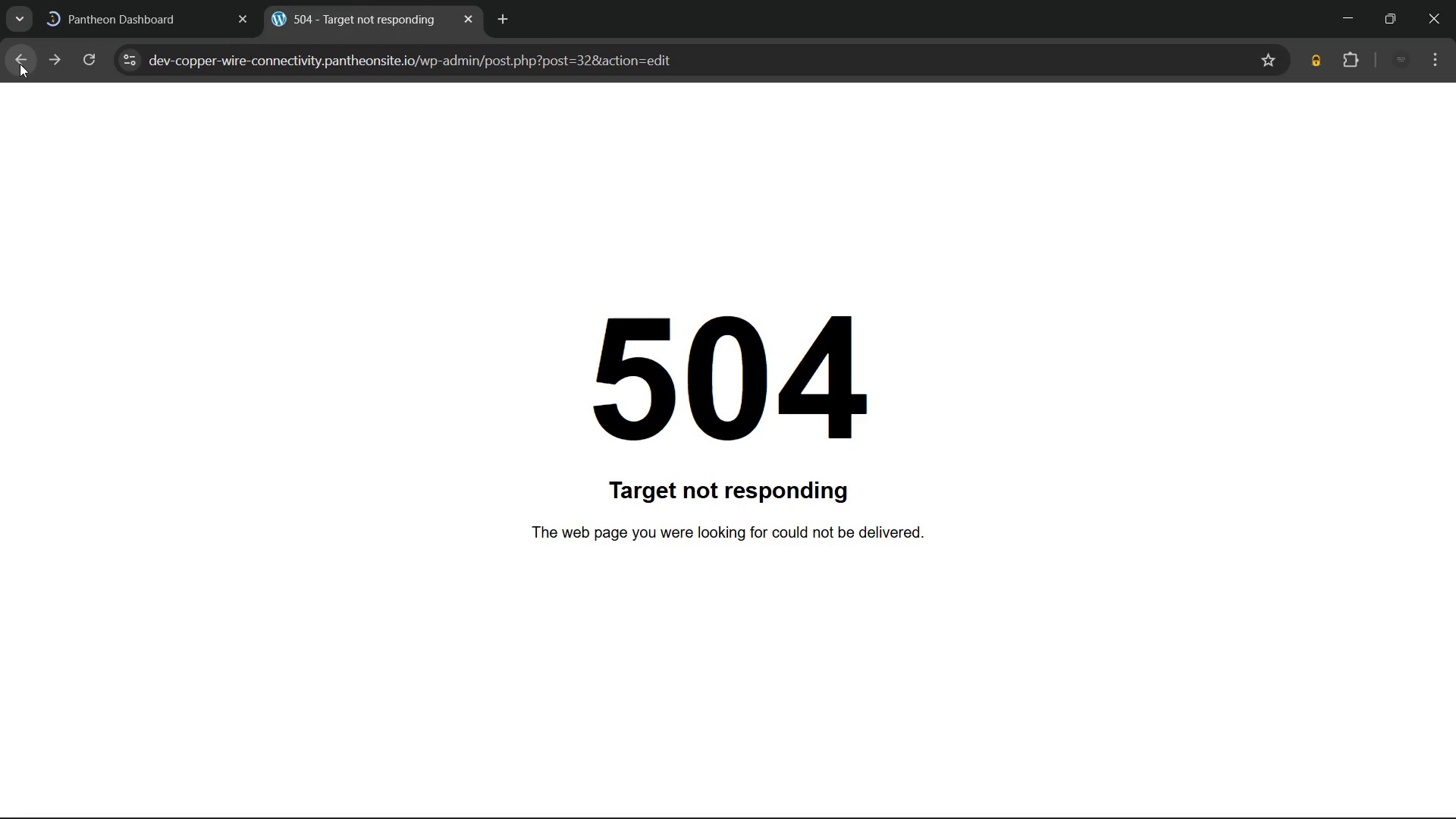 
left_click([20, 64])
 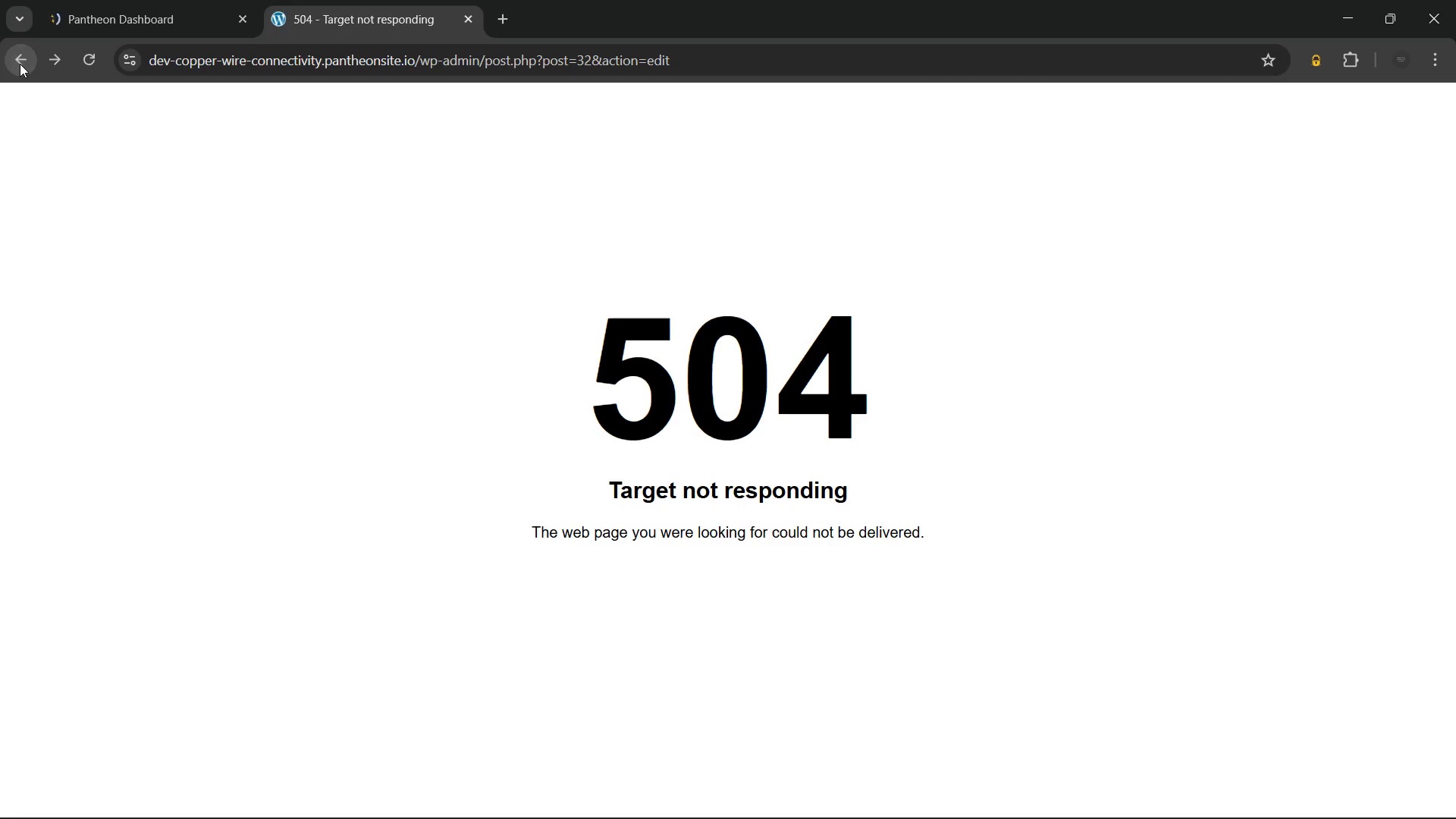 
left_click([20, 64])
 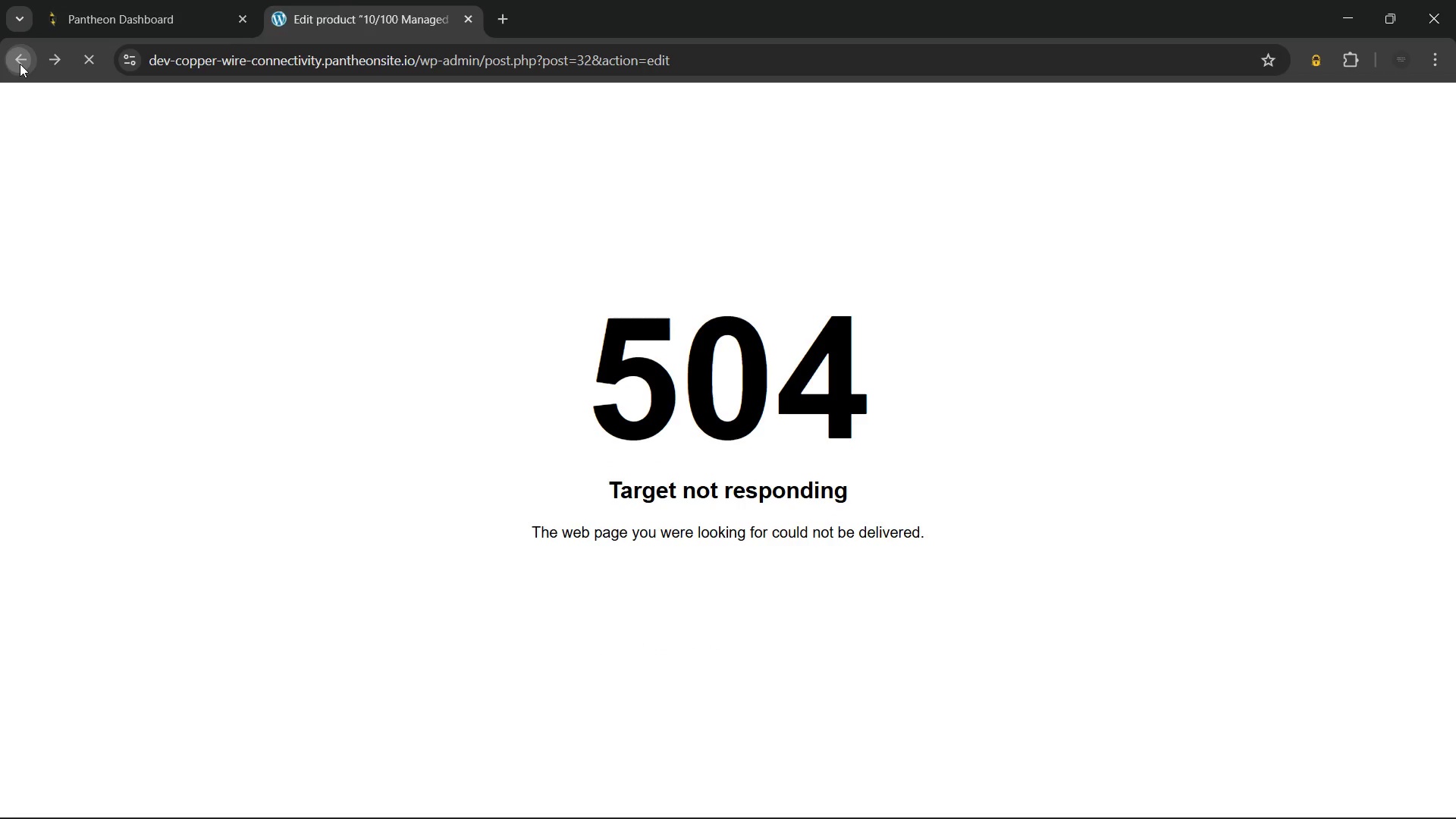 
double_click([20, 64])
 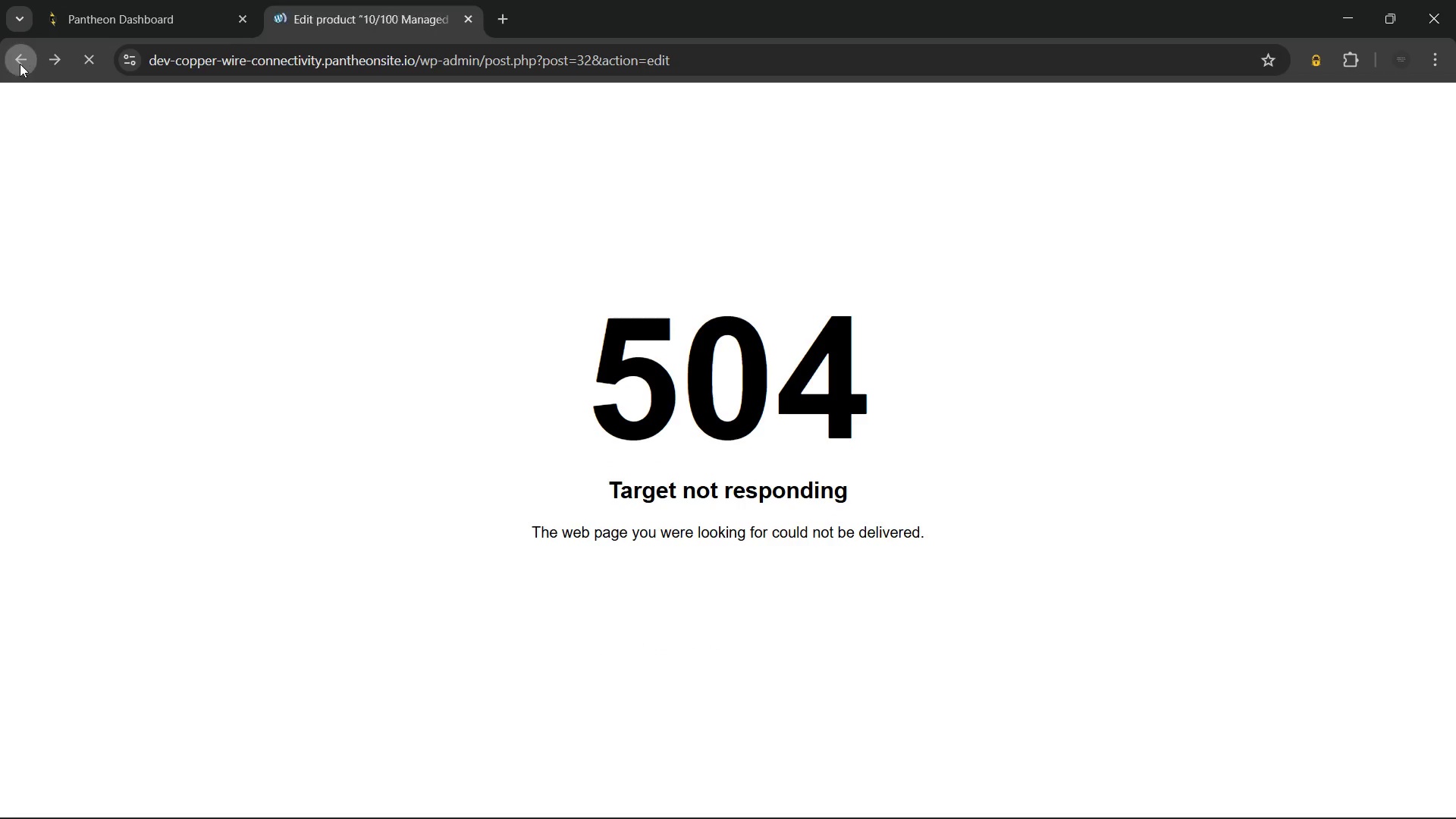 
triple_click([20, 64])
 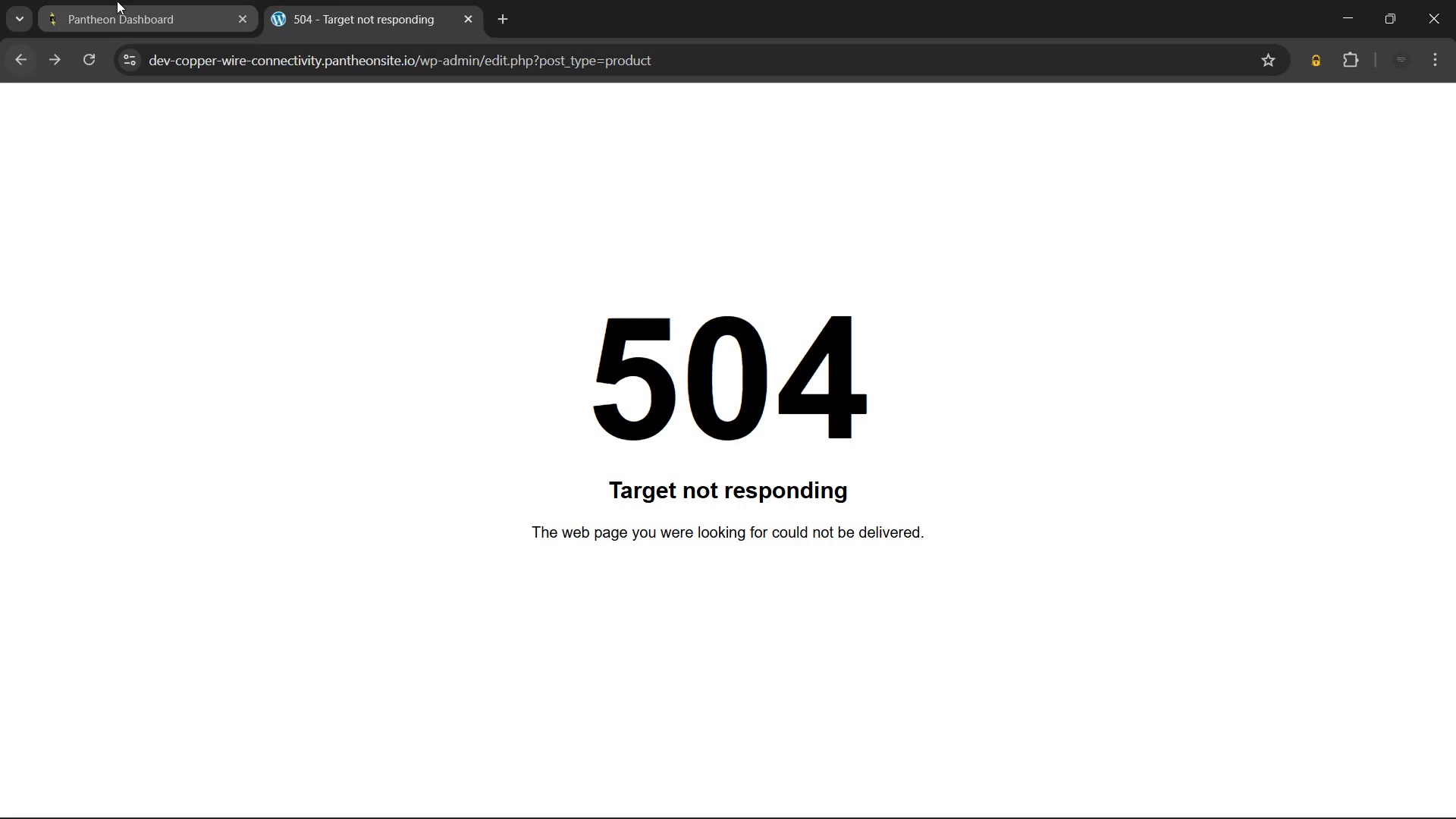 
left_click([117, 1])
 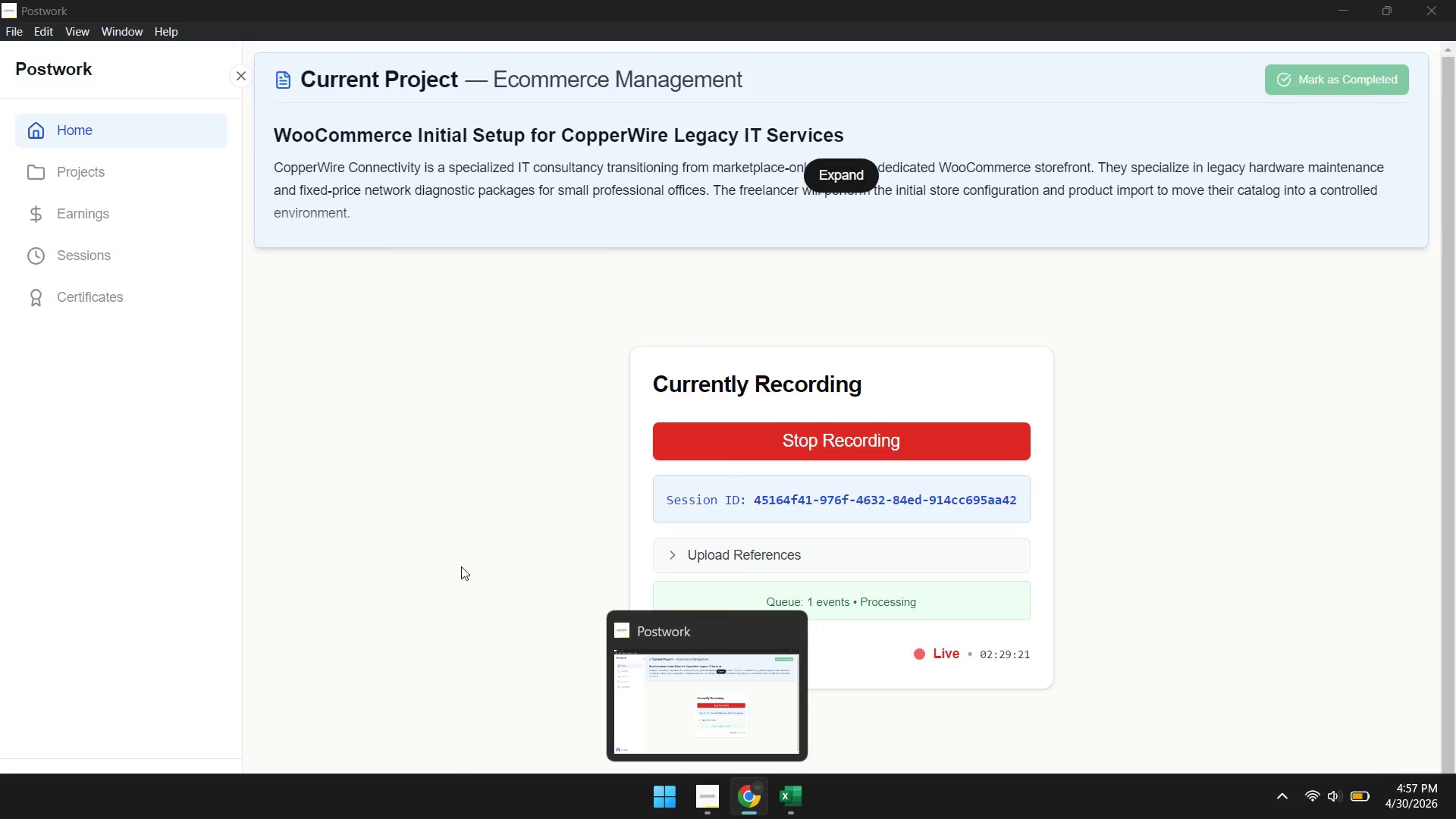 
wait(7.34)
 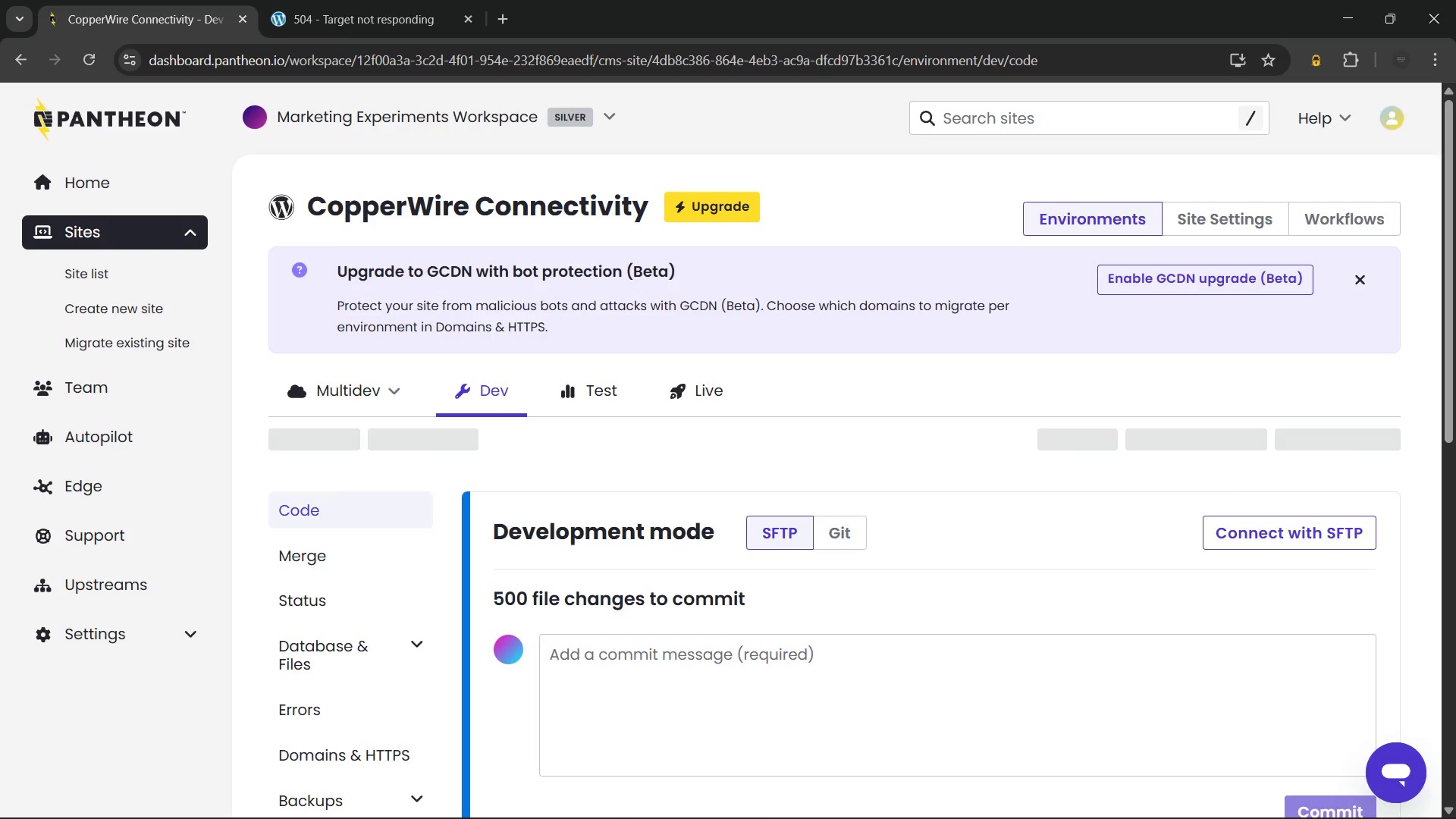 
left_click([397, 435])
 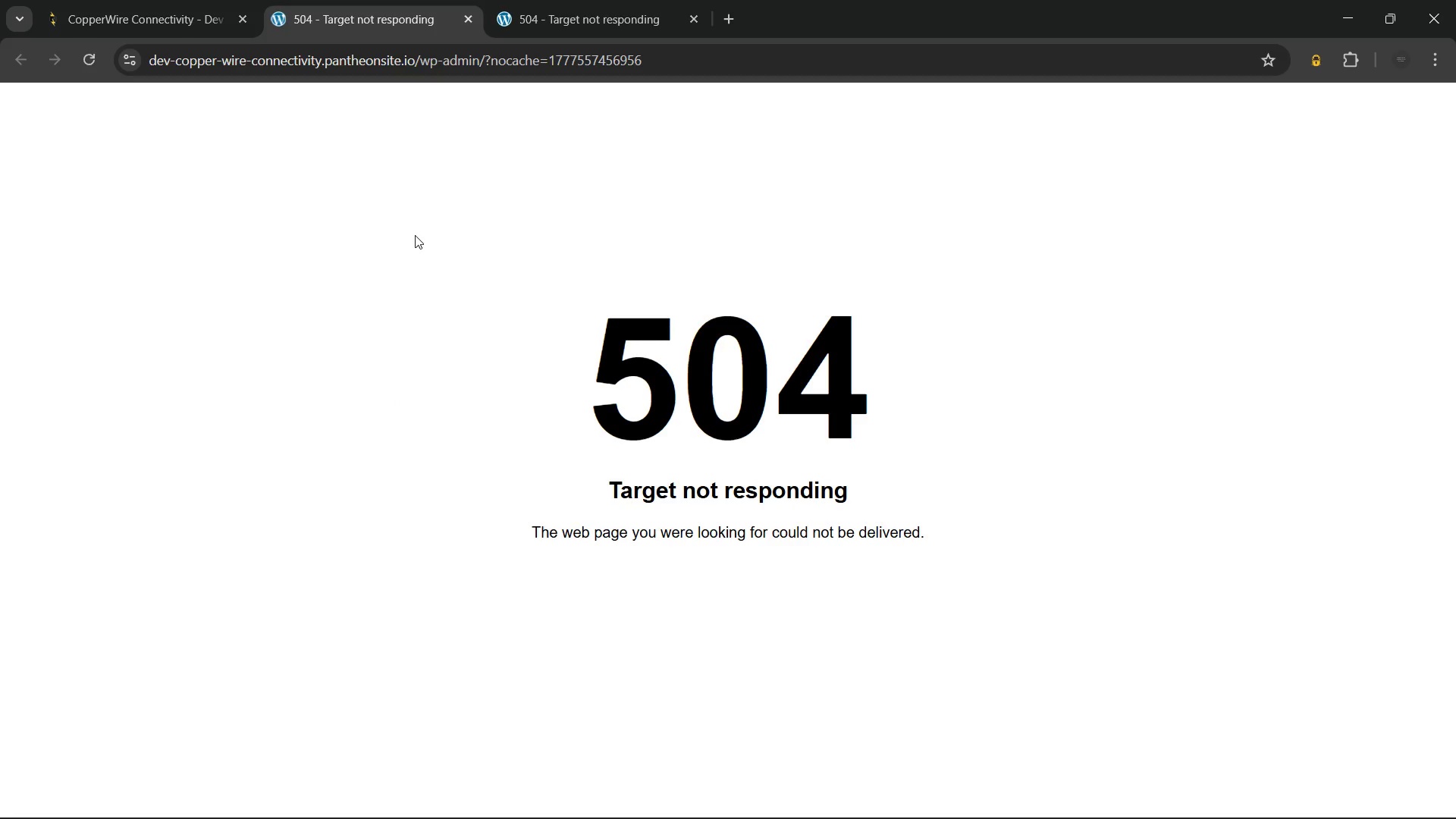 
wait(5.64)
 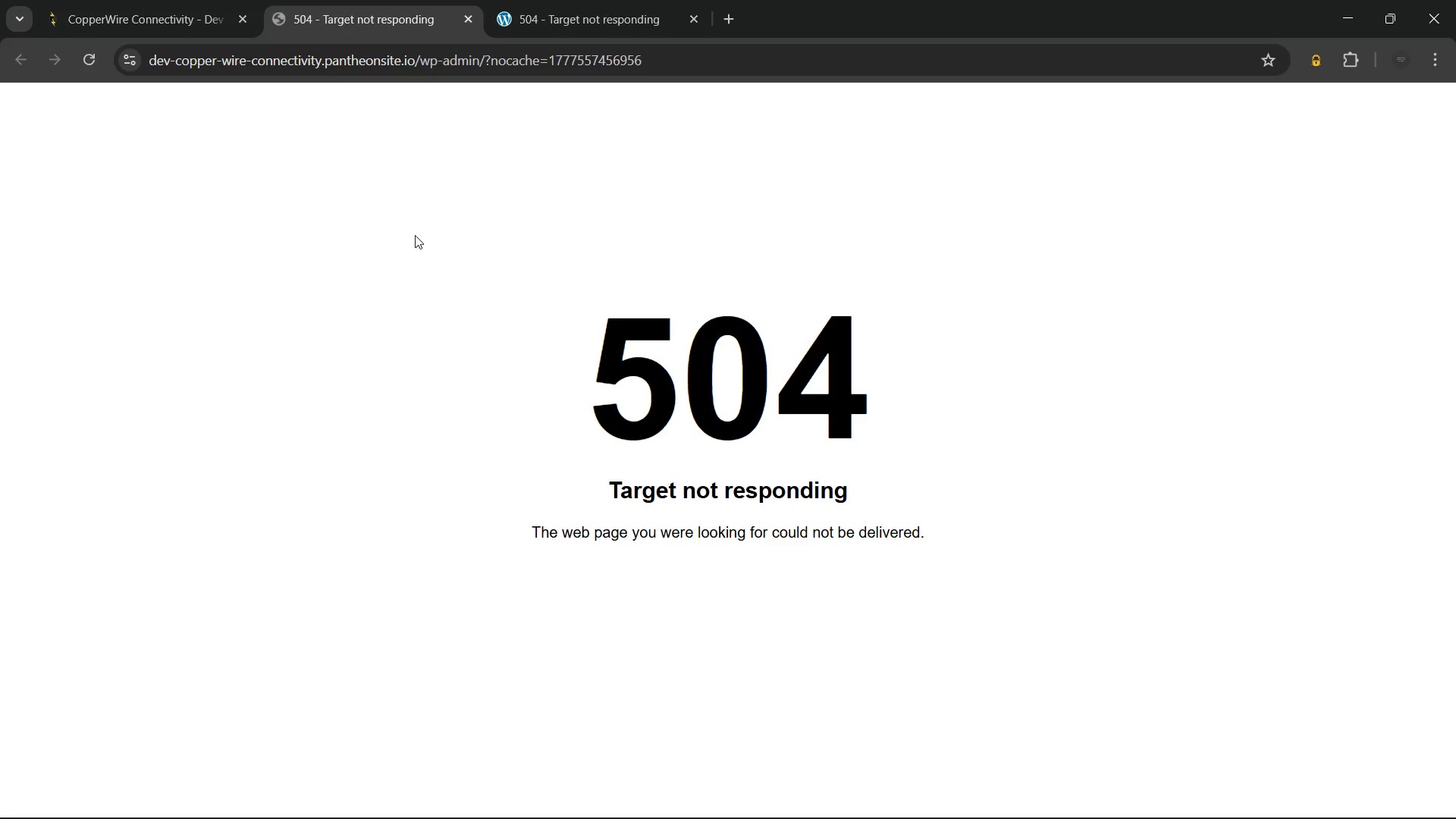 
left_click([697, 20])
 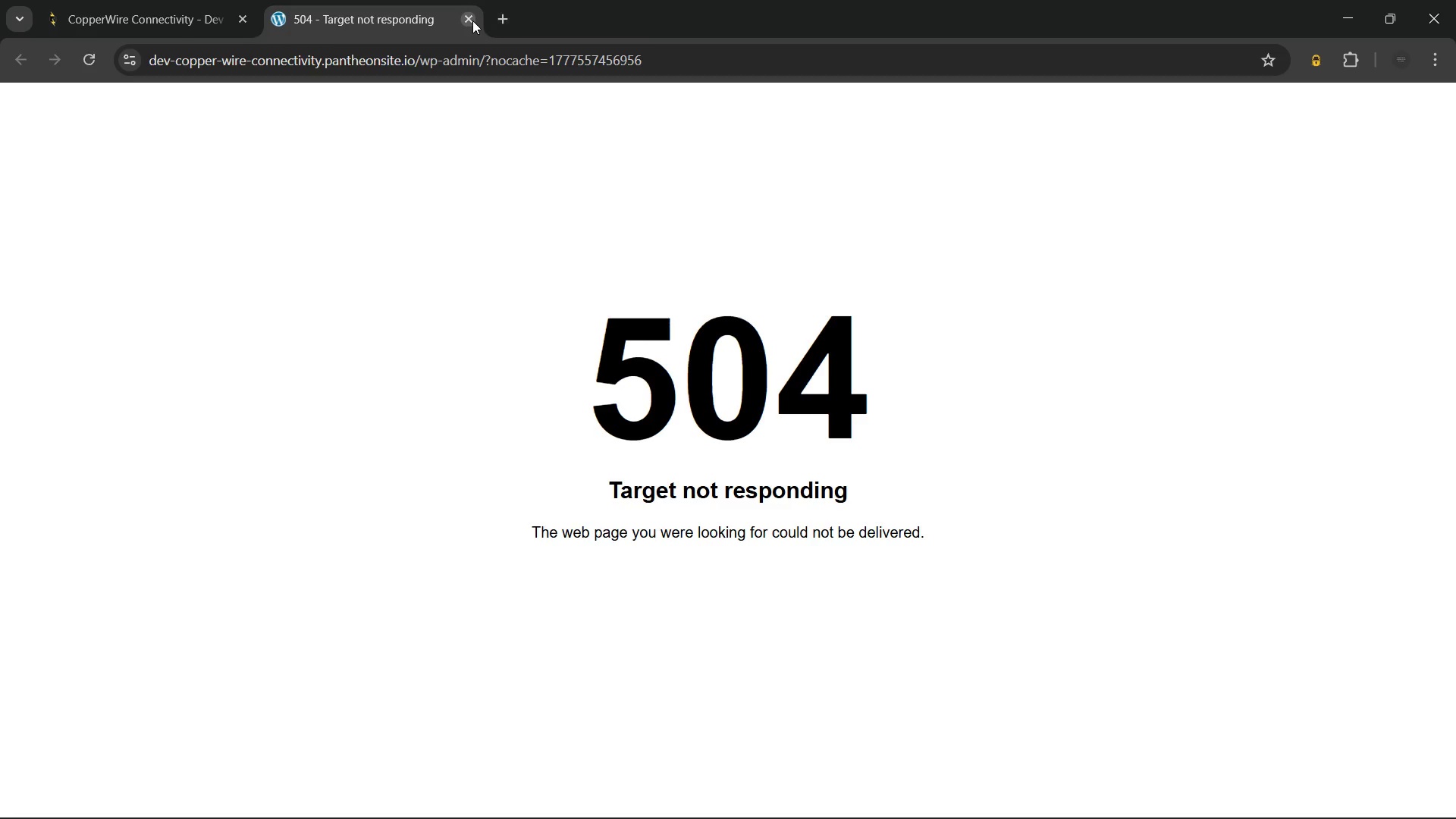 
left_click([472, 20])
 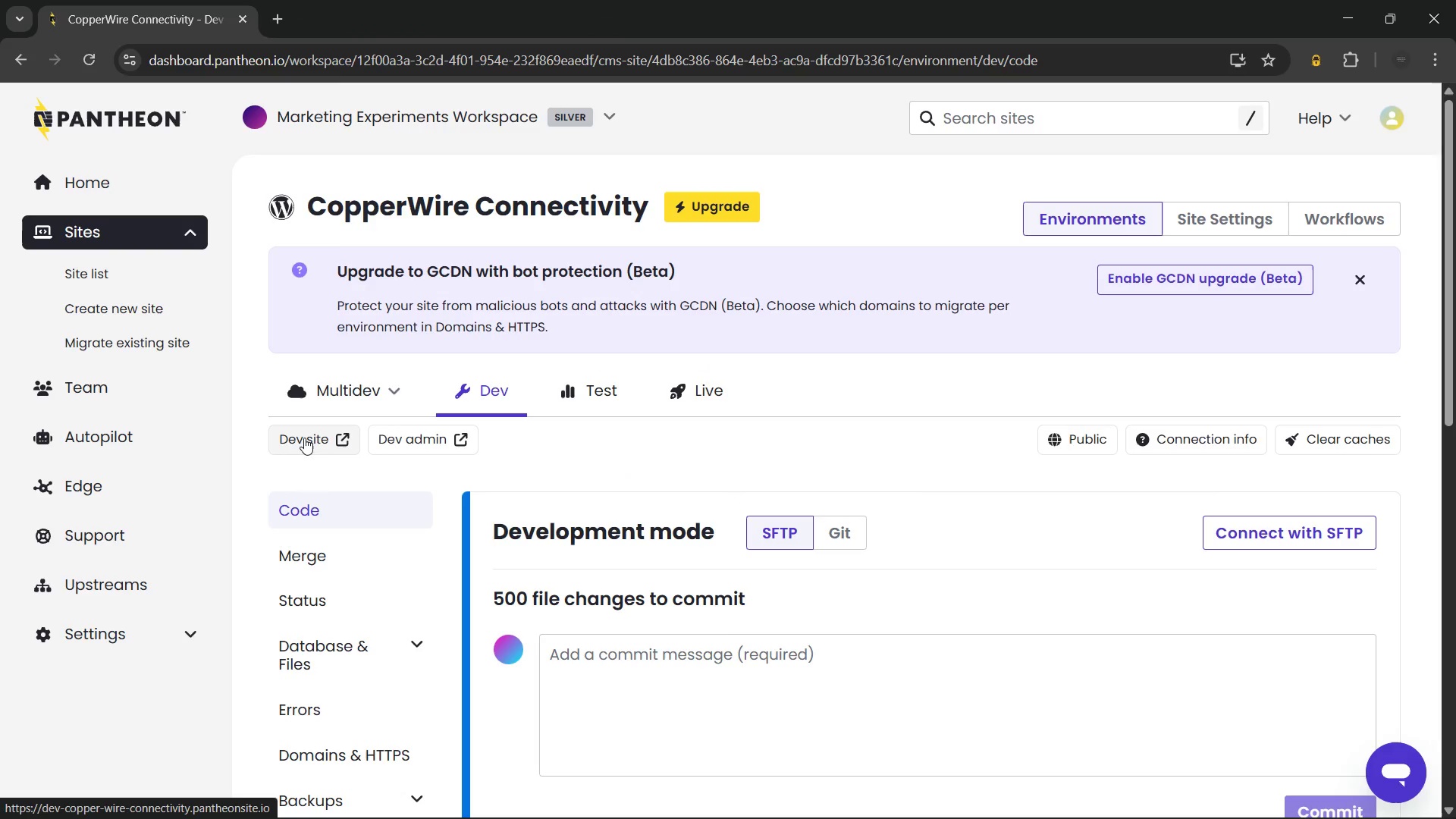 
left_click([304, 438])
 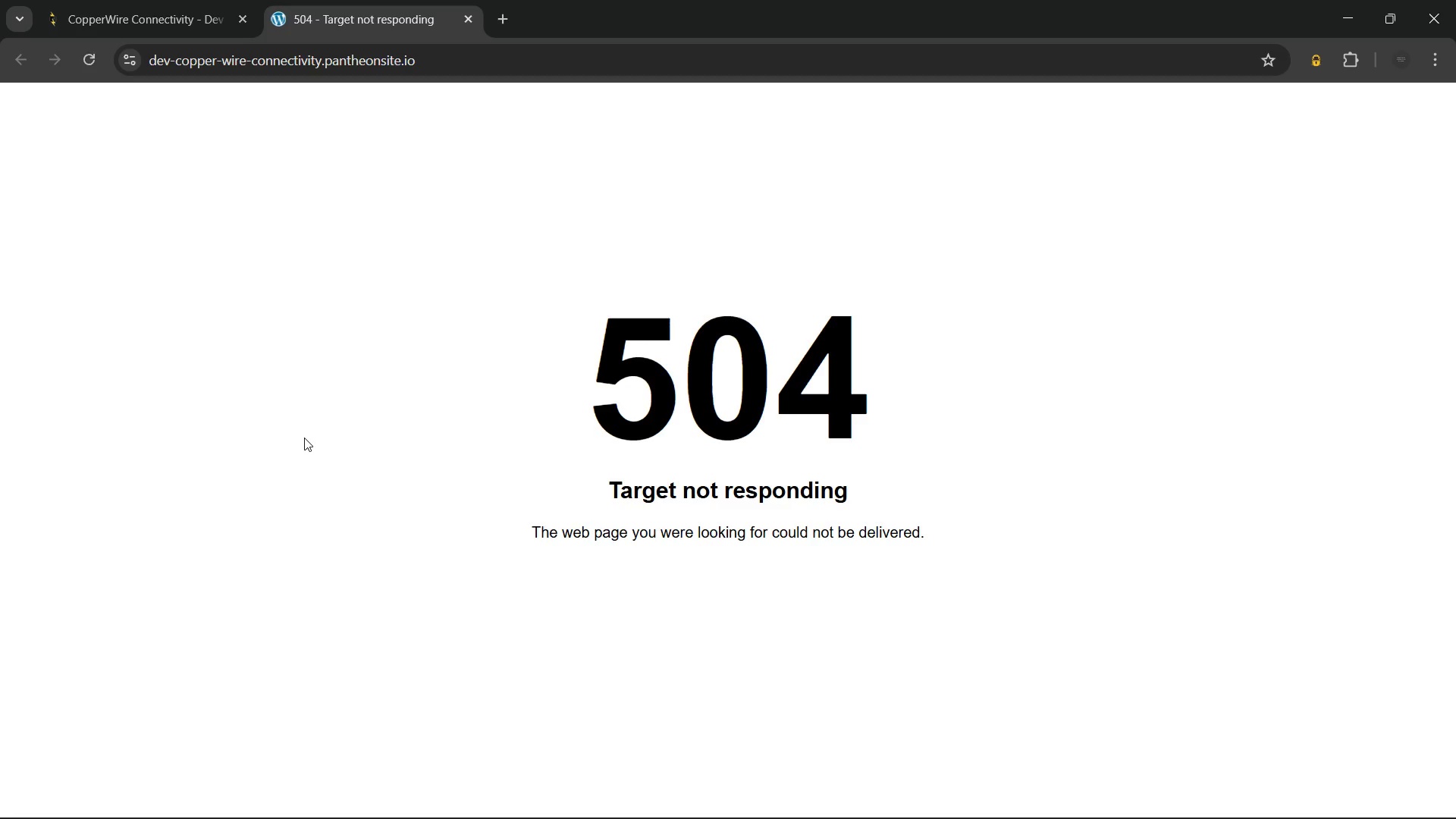 
wait(10.64)
 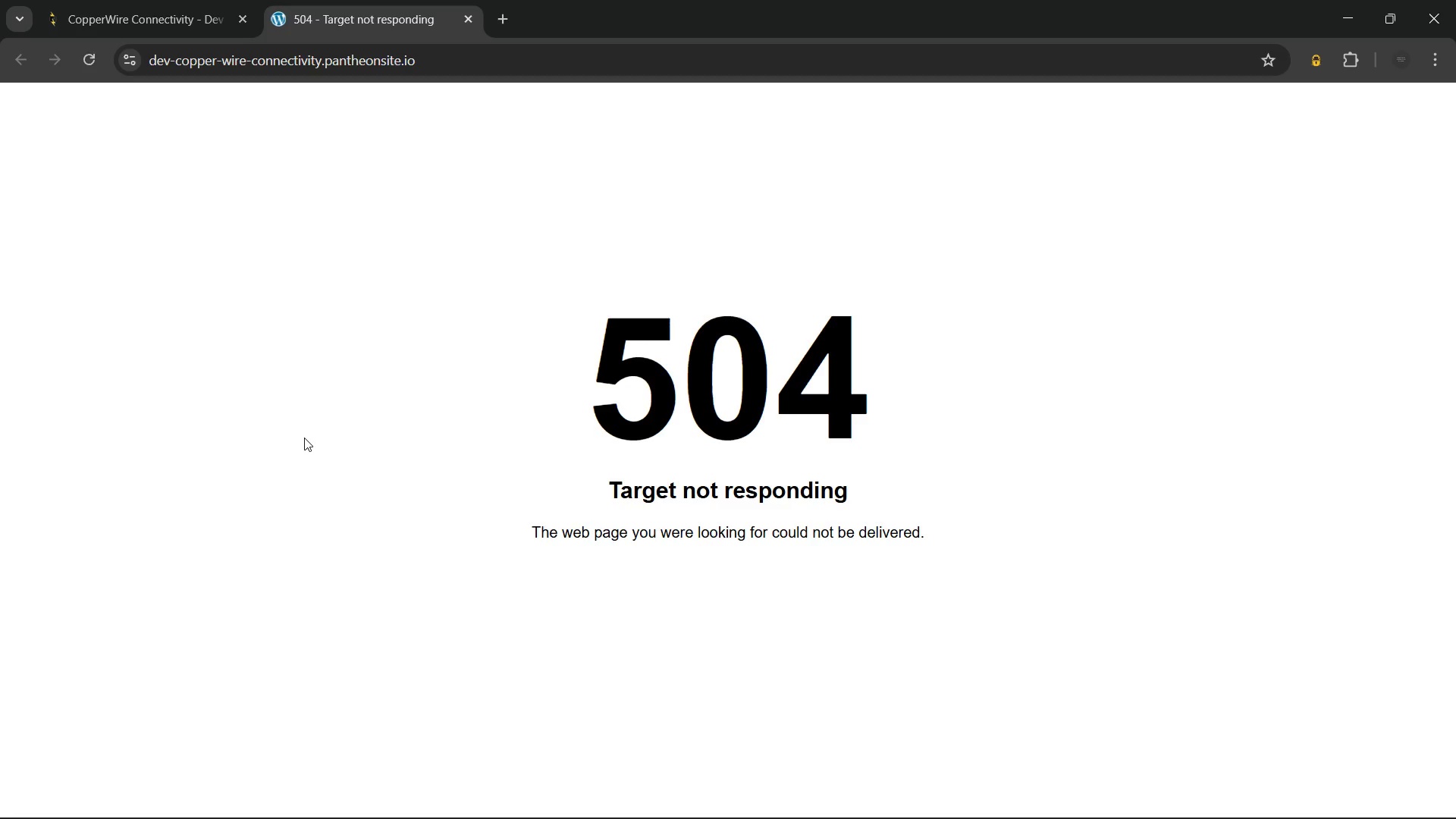 
left_click([128, 2])
 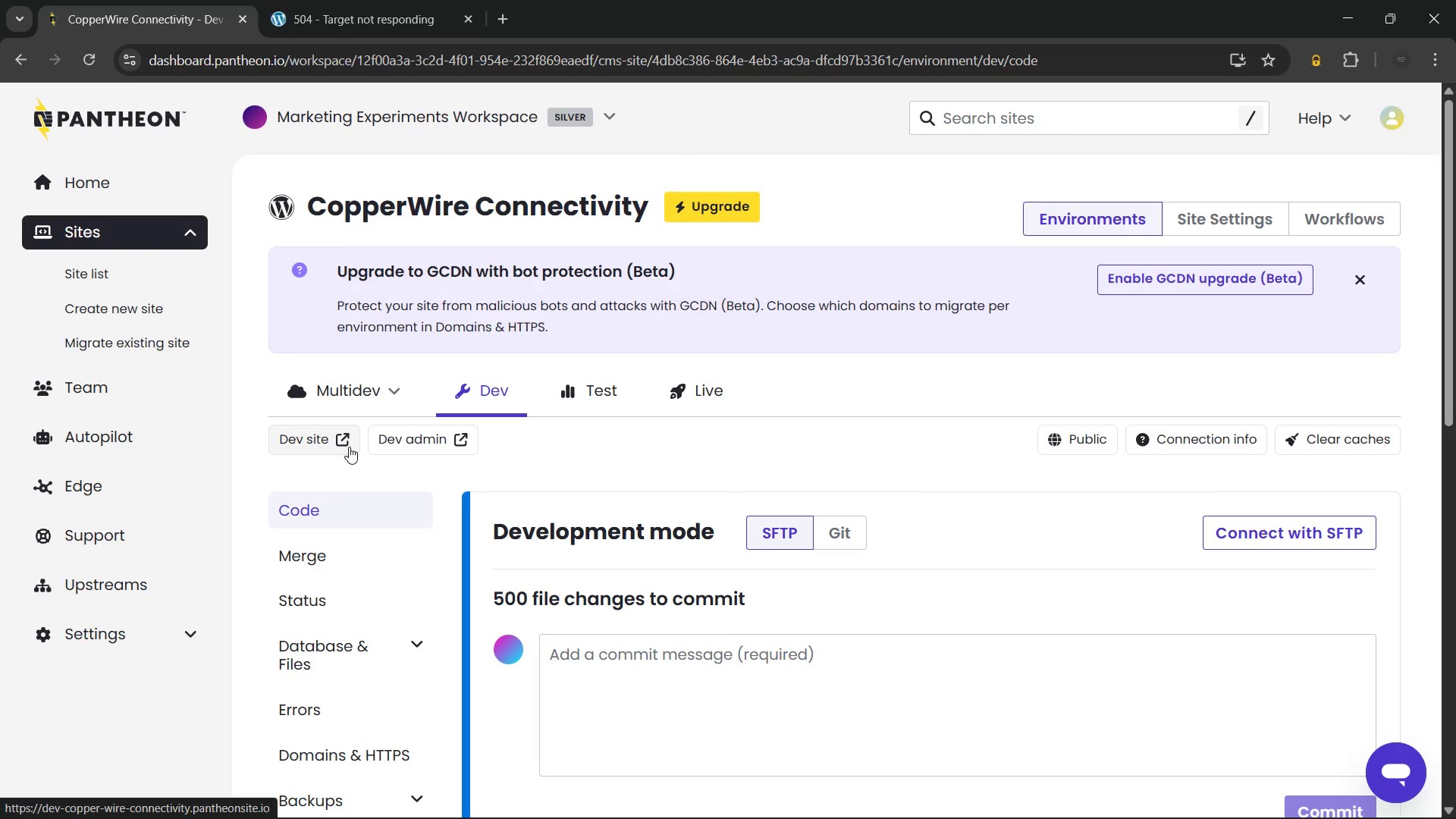 
scroll: coordinate [714, 371], scroll_direction: down, amount: 10.0
 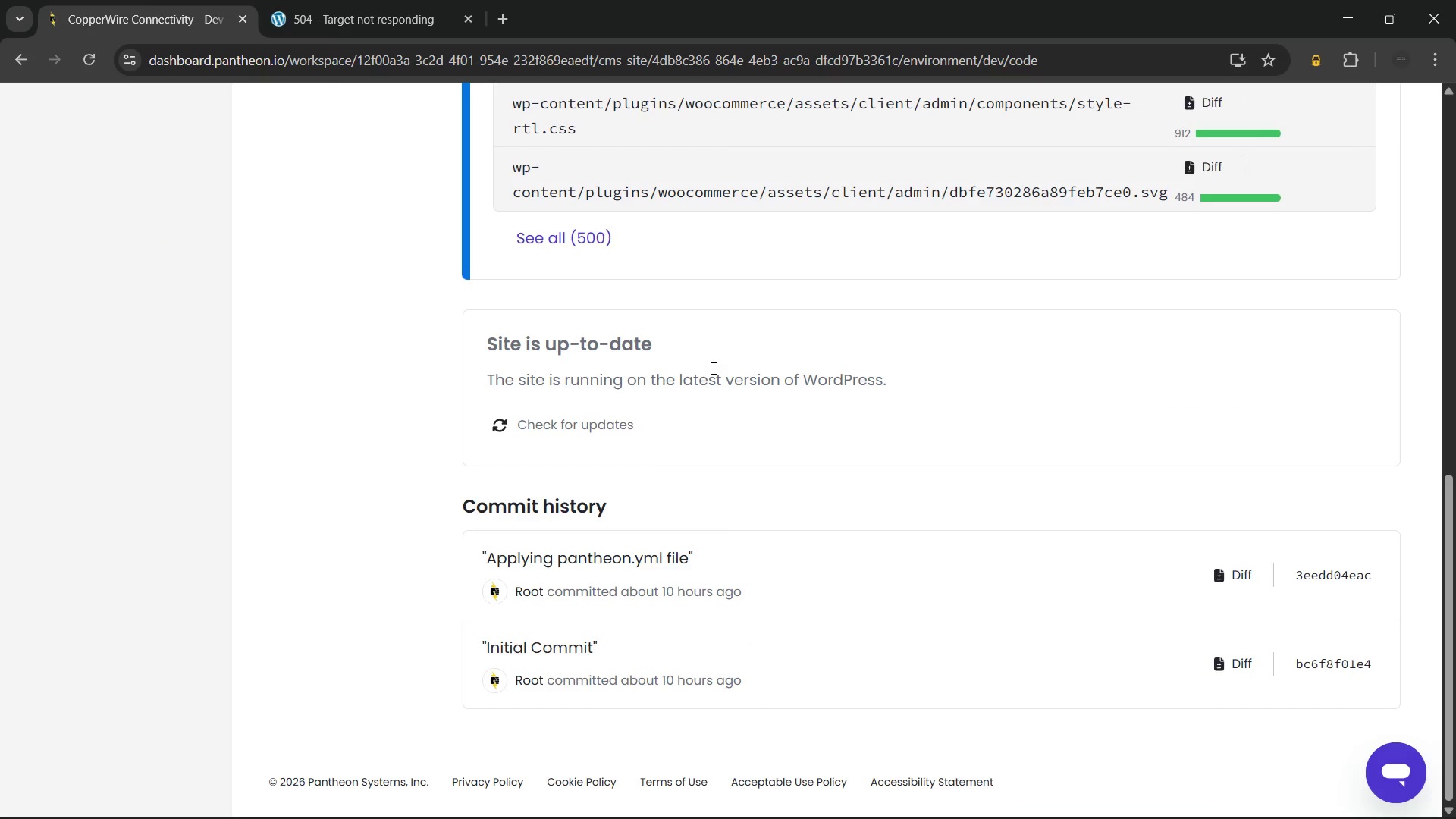 
scroll: coordinate [708, 359], scroll_direction: up, amount: 6.0
 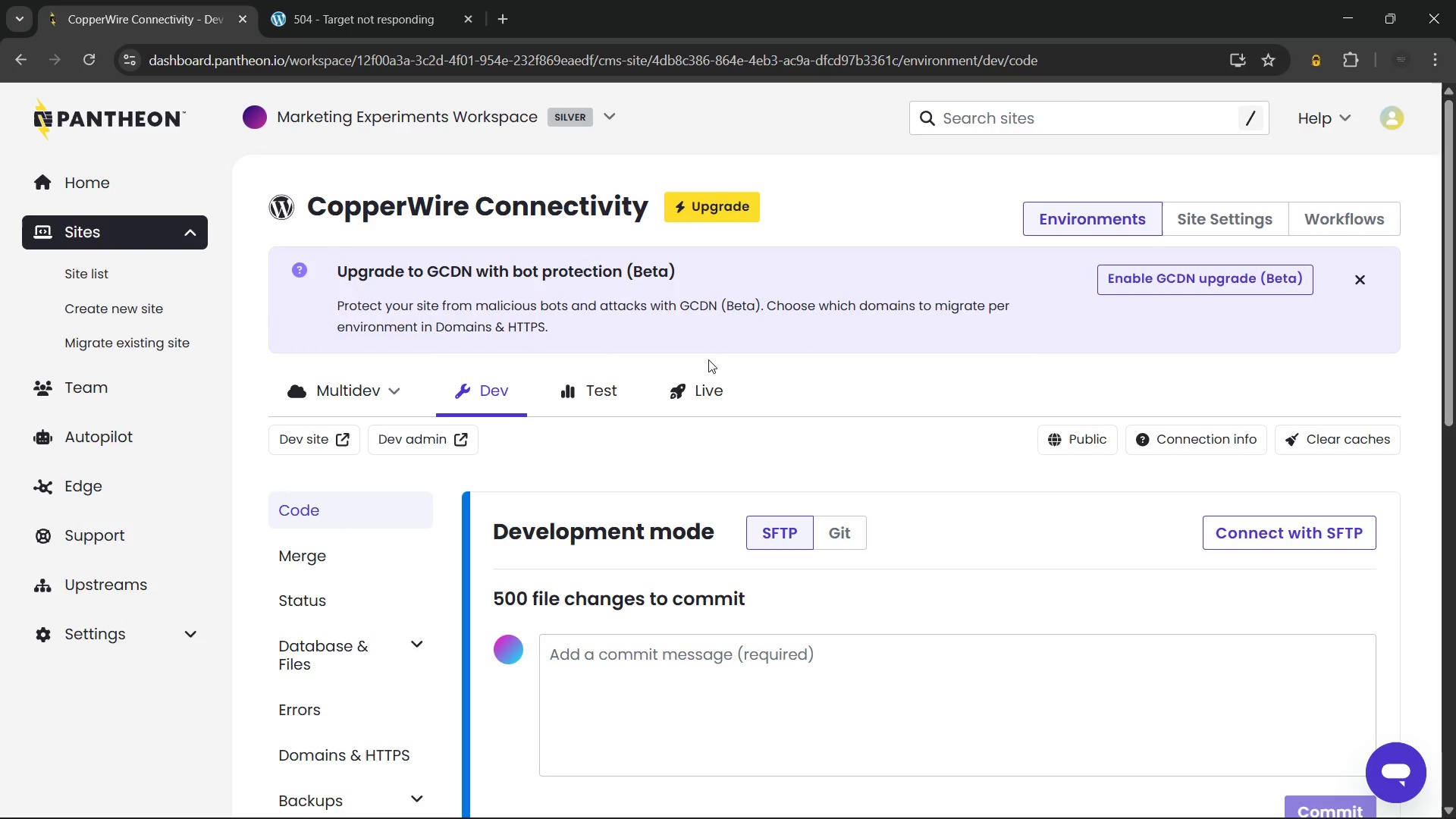 
wait(5.01)
 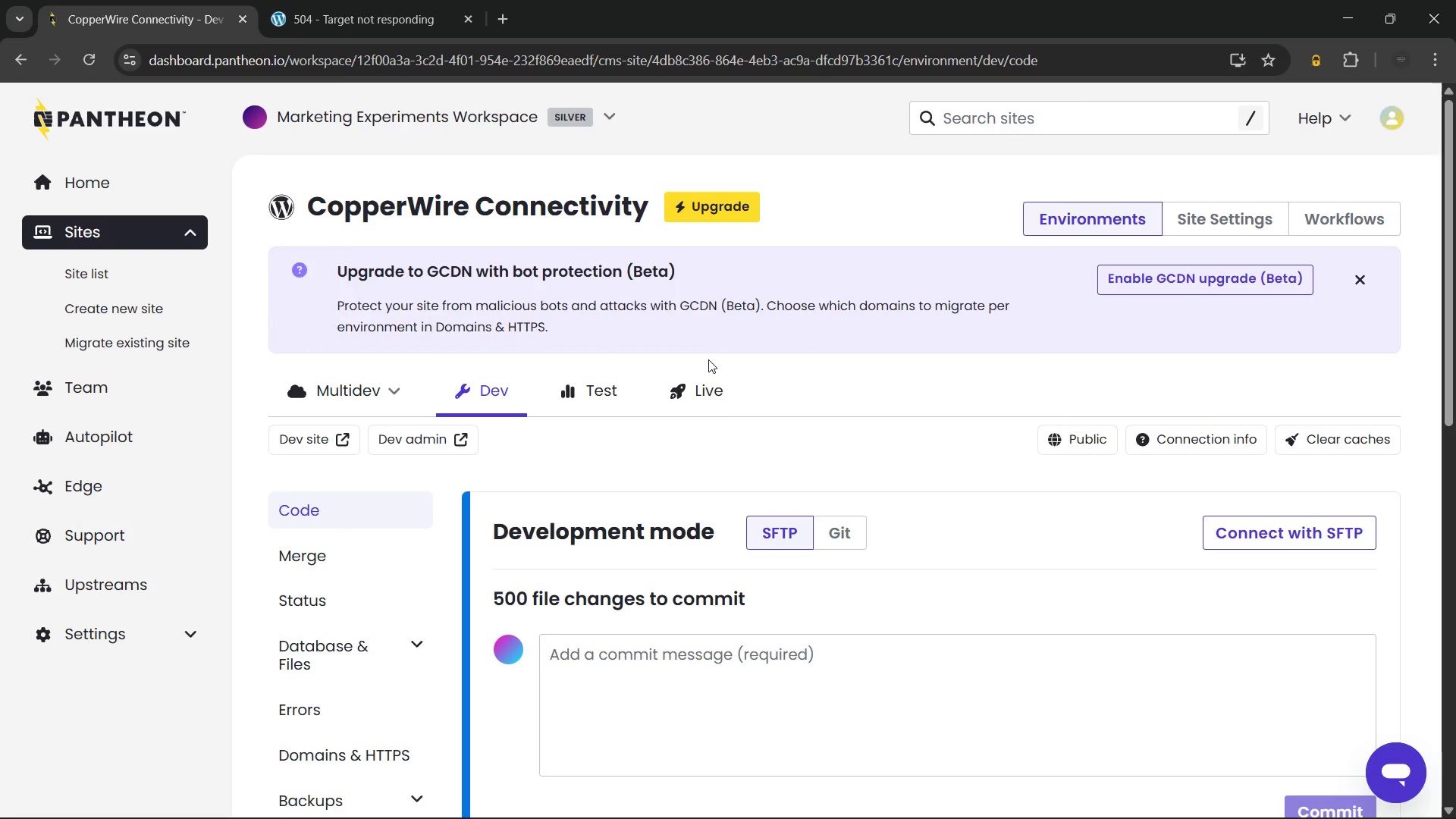 
left_click([327, 0])
 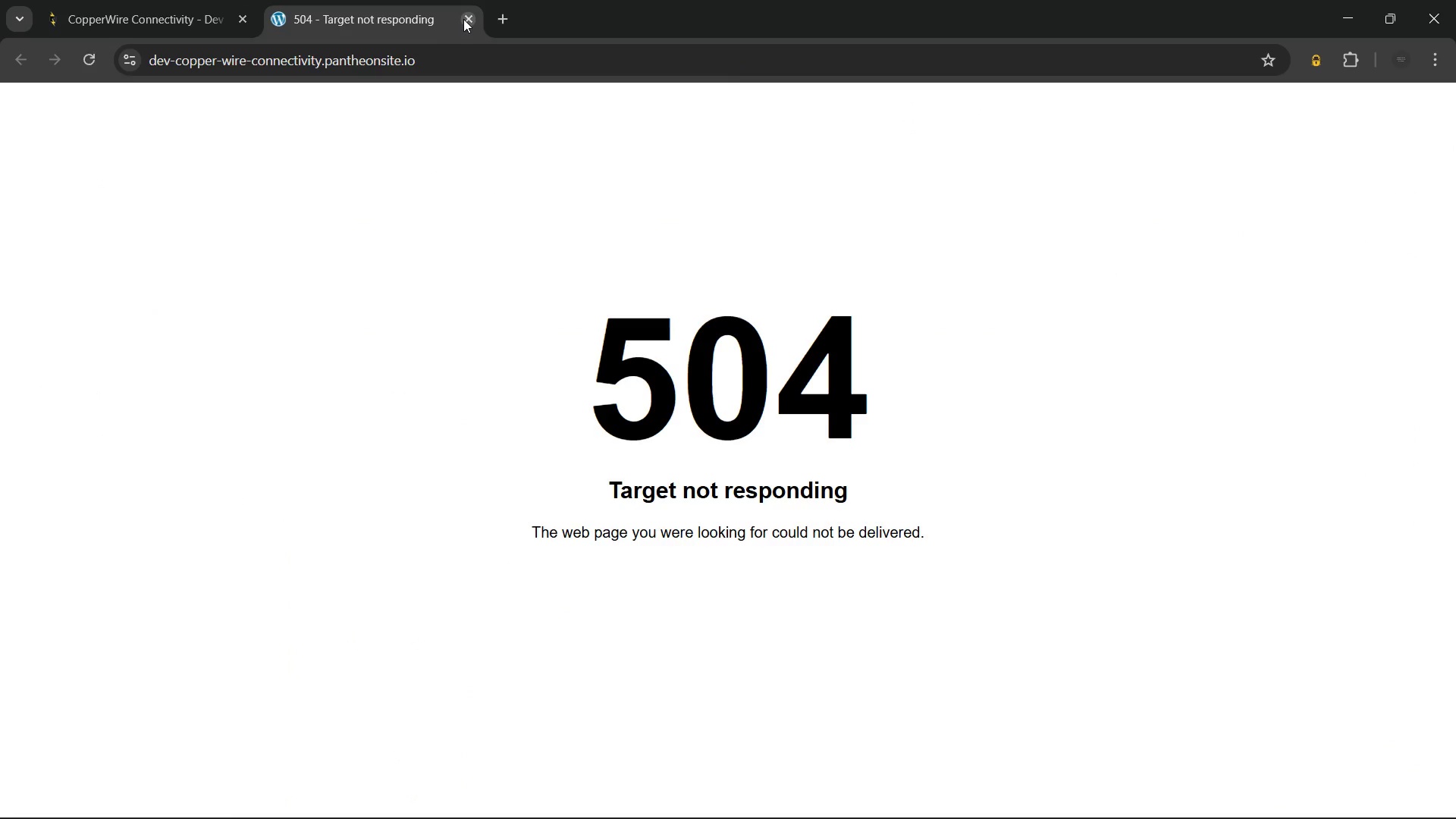 
left_click([464, 18])
 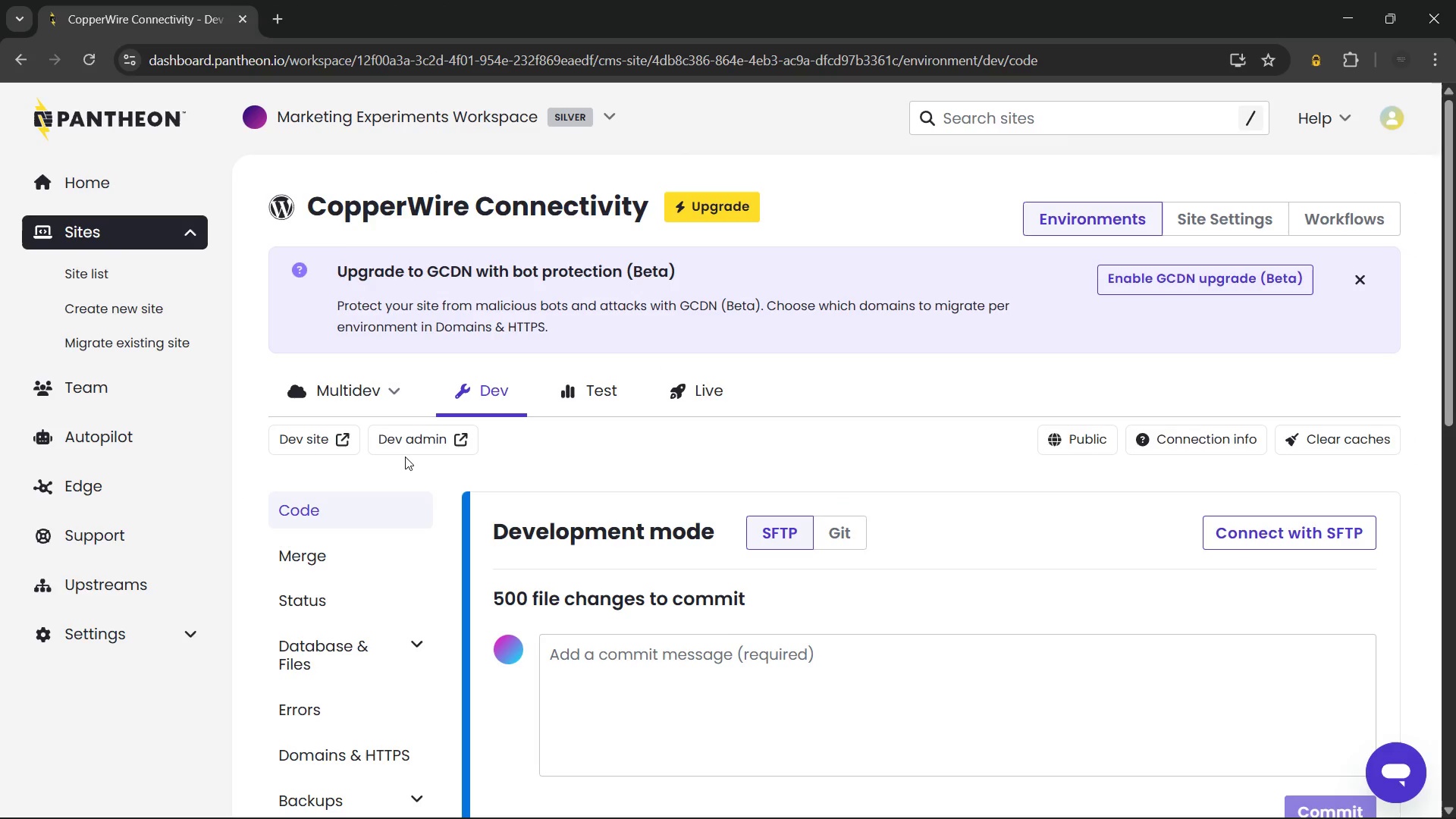 
left_click([407, 434])
 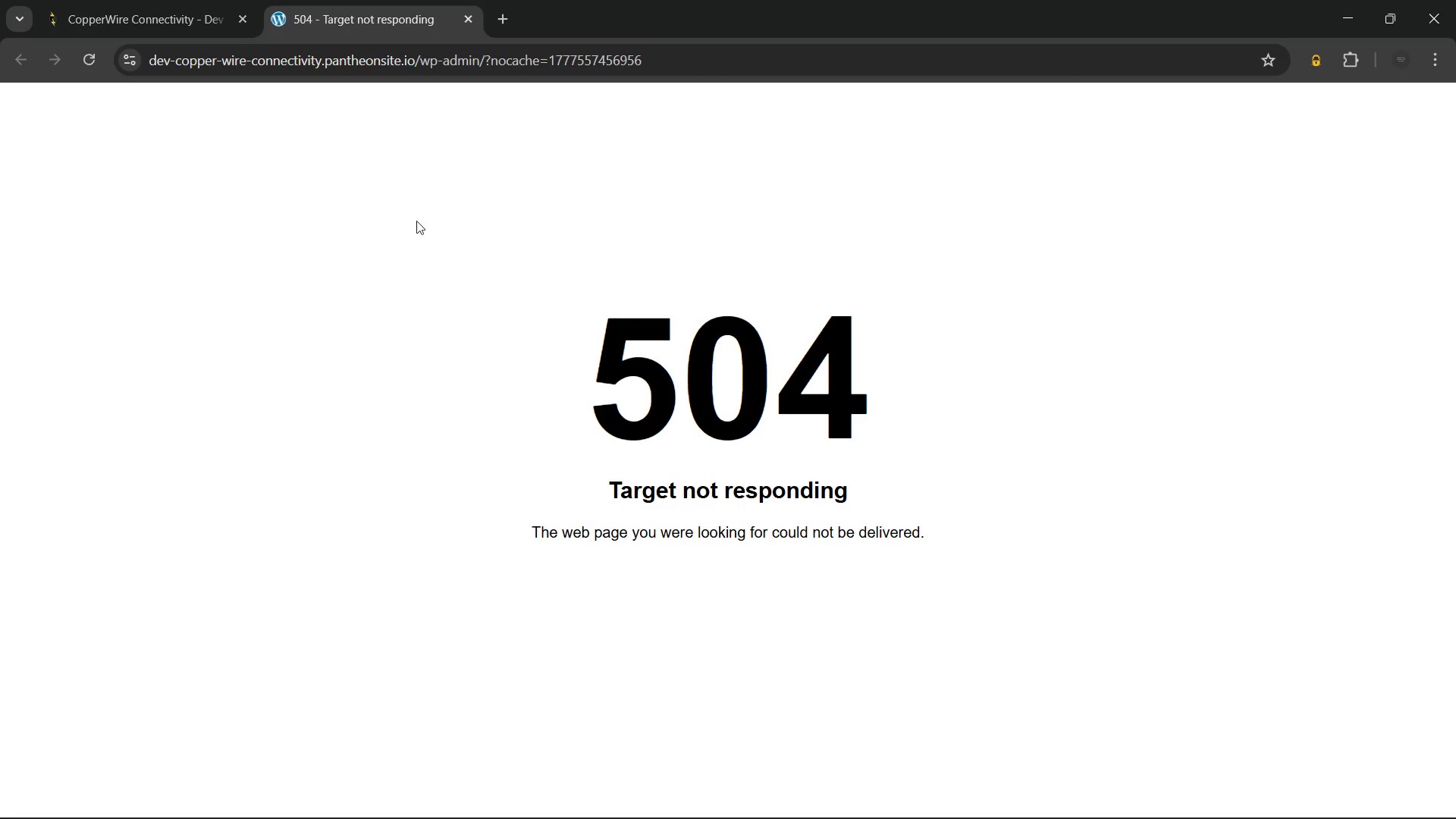 
left_click([469, 18])
 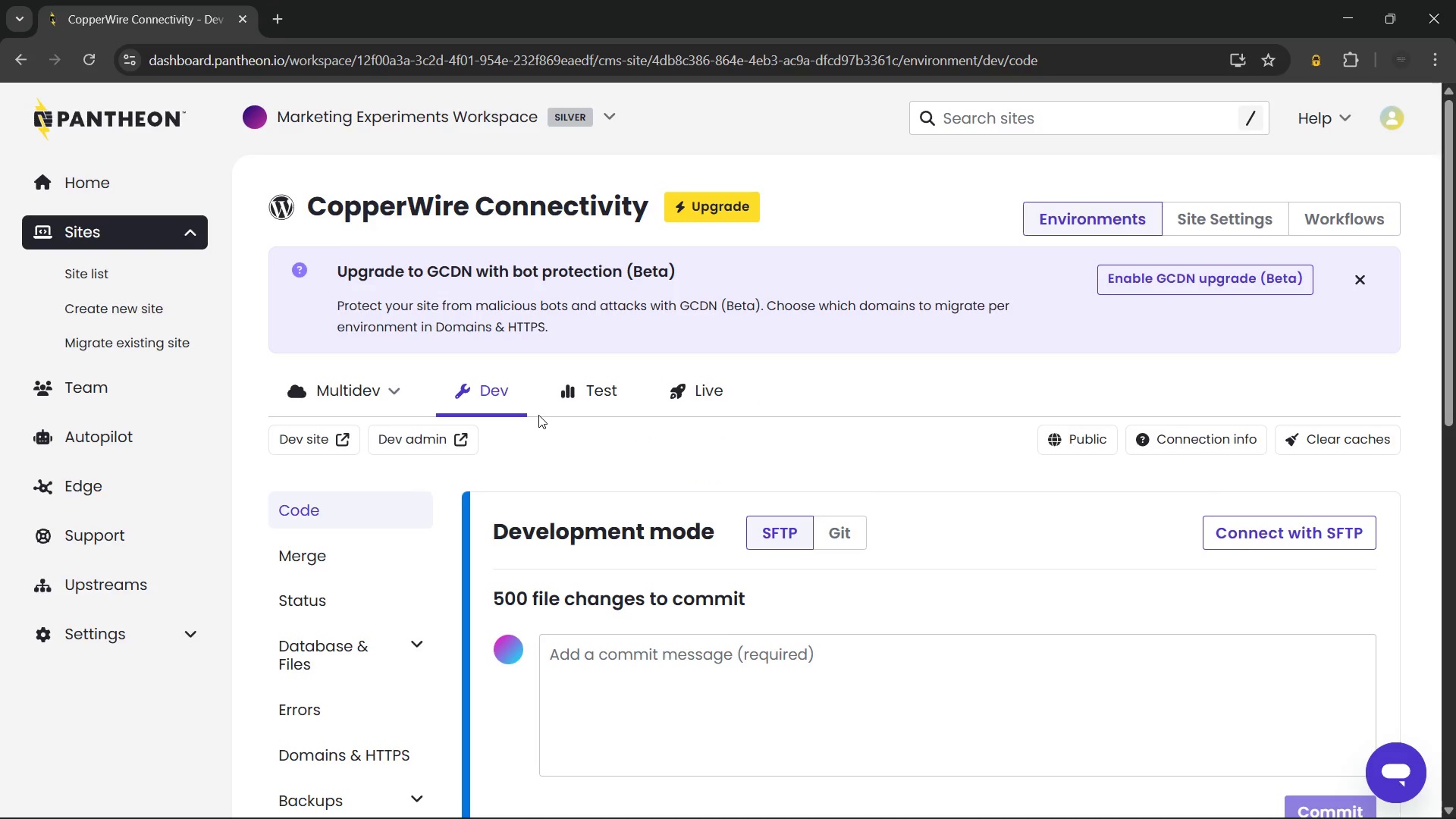 
wait(9.39)
 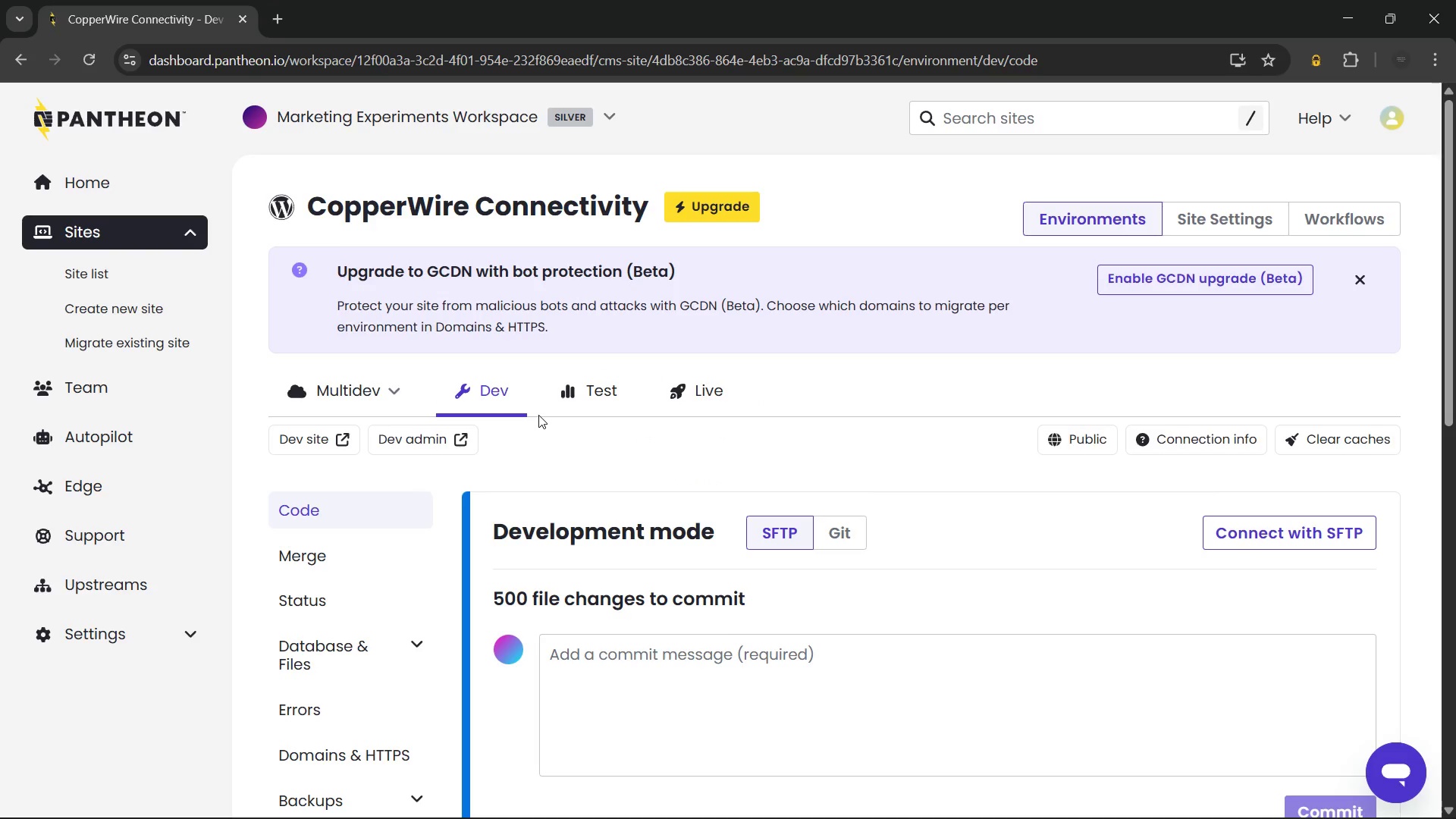 
left_click([97, 60])
 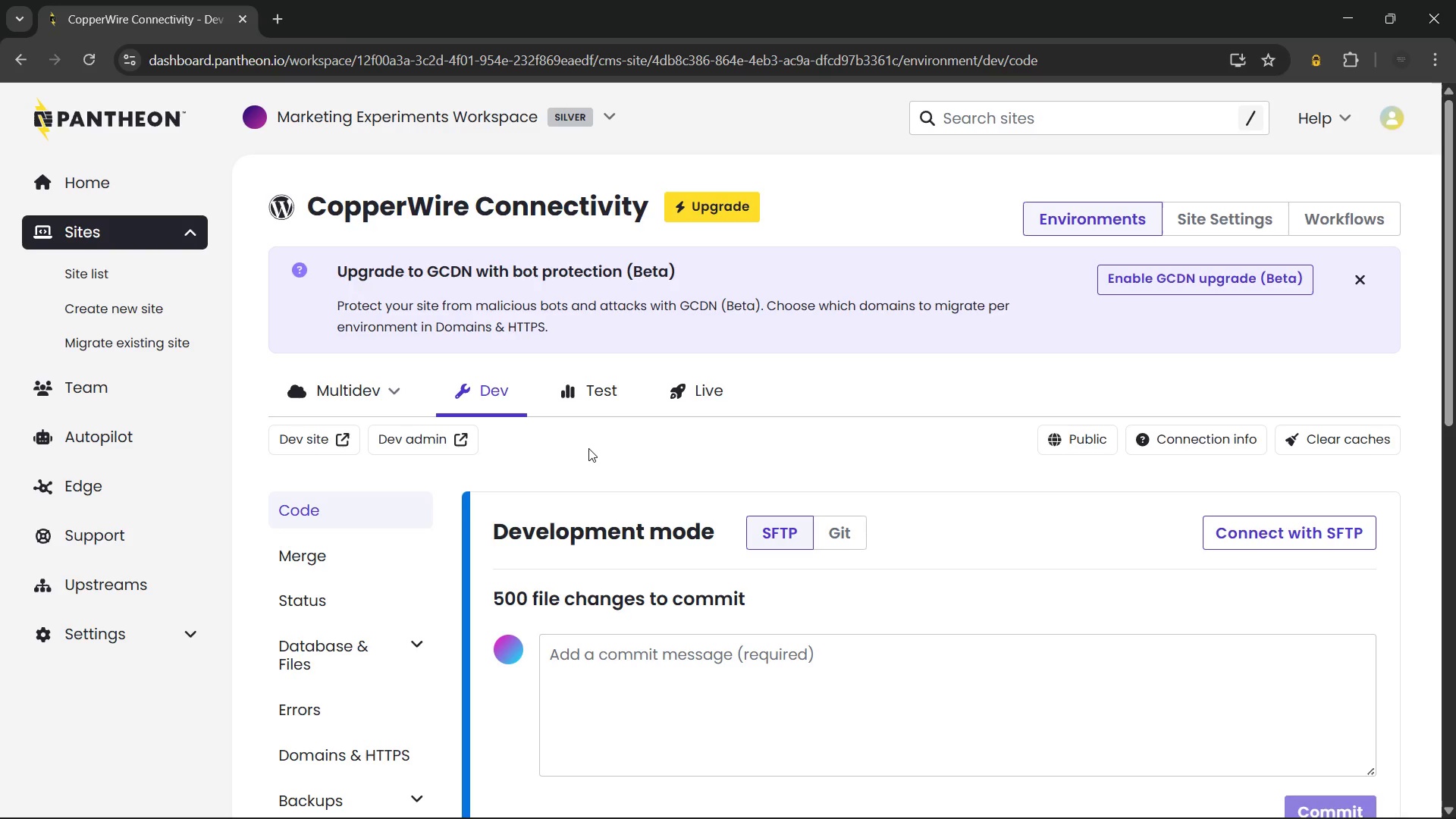 
wait(15.16)
 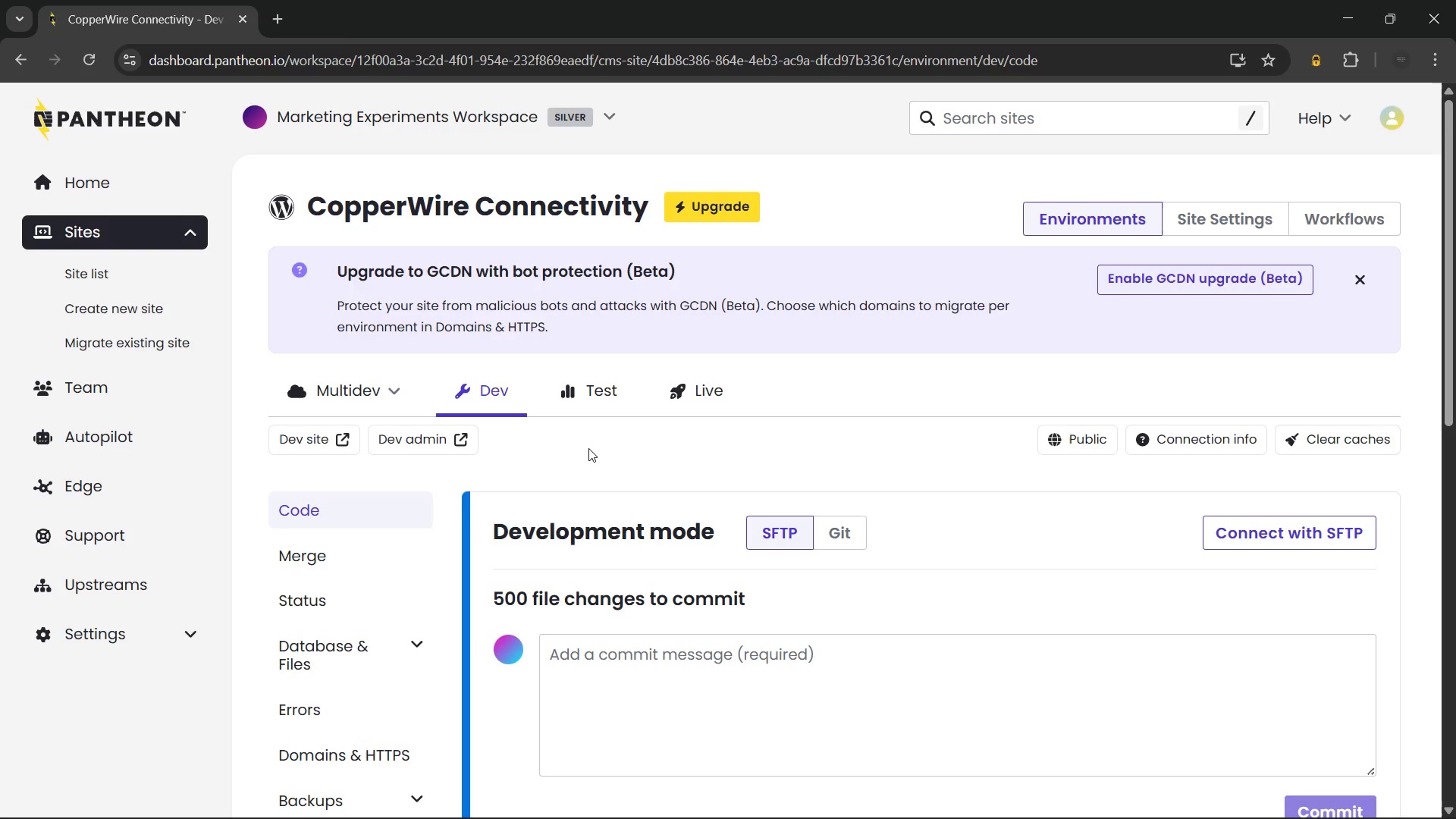 
left_click([389, 435])
 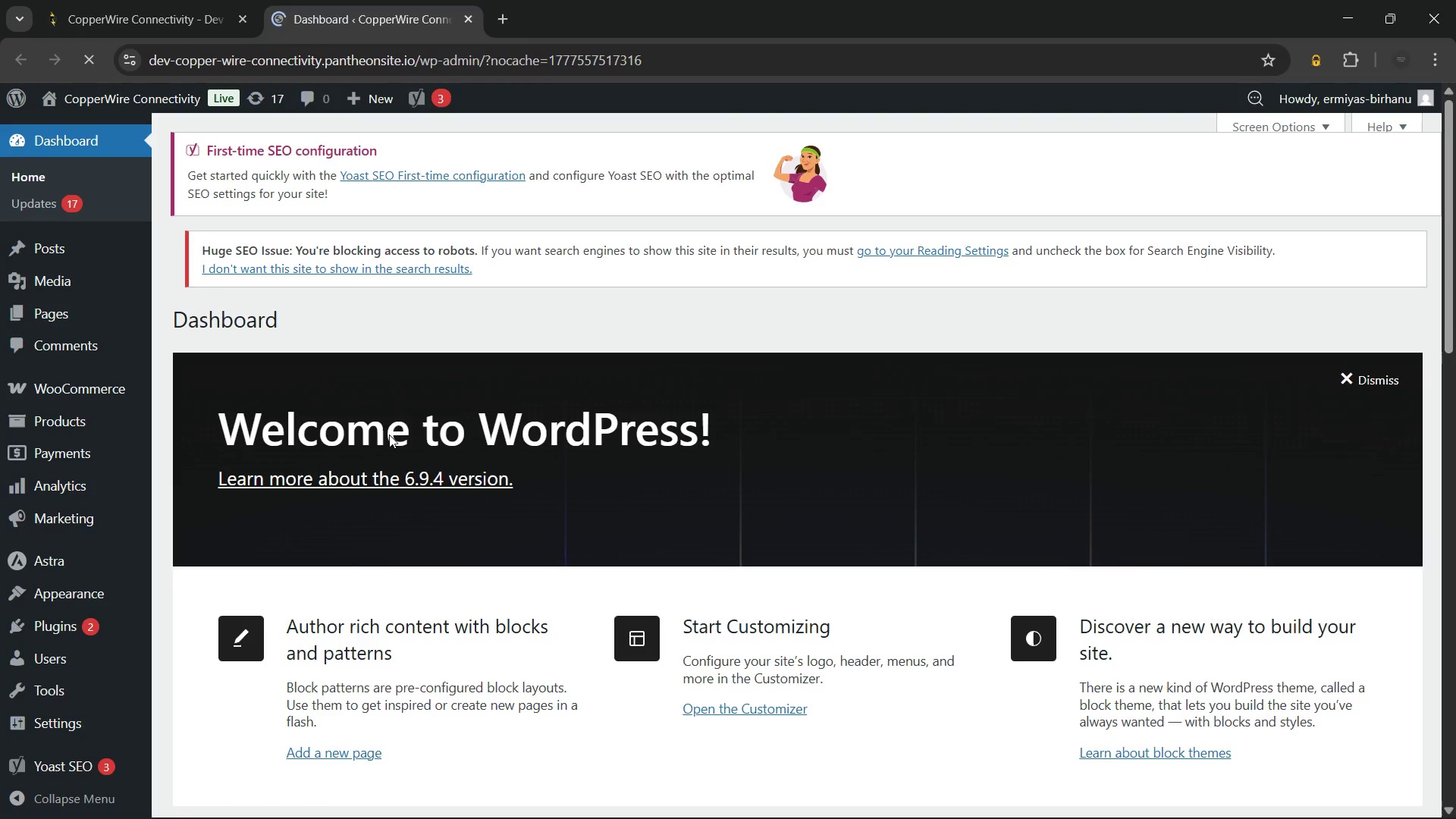 
wait(12.56)
 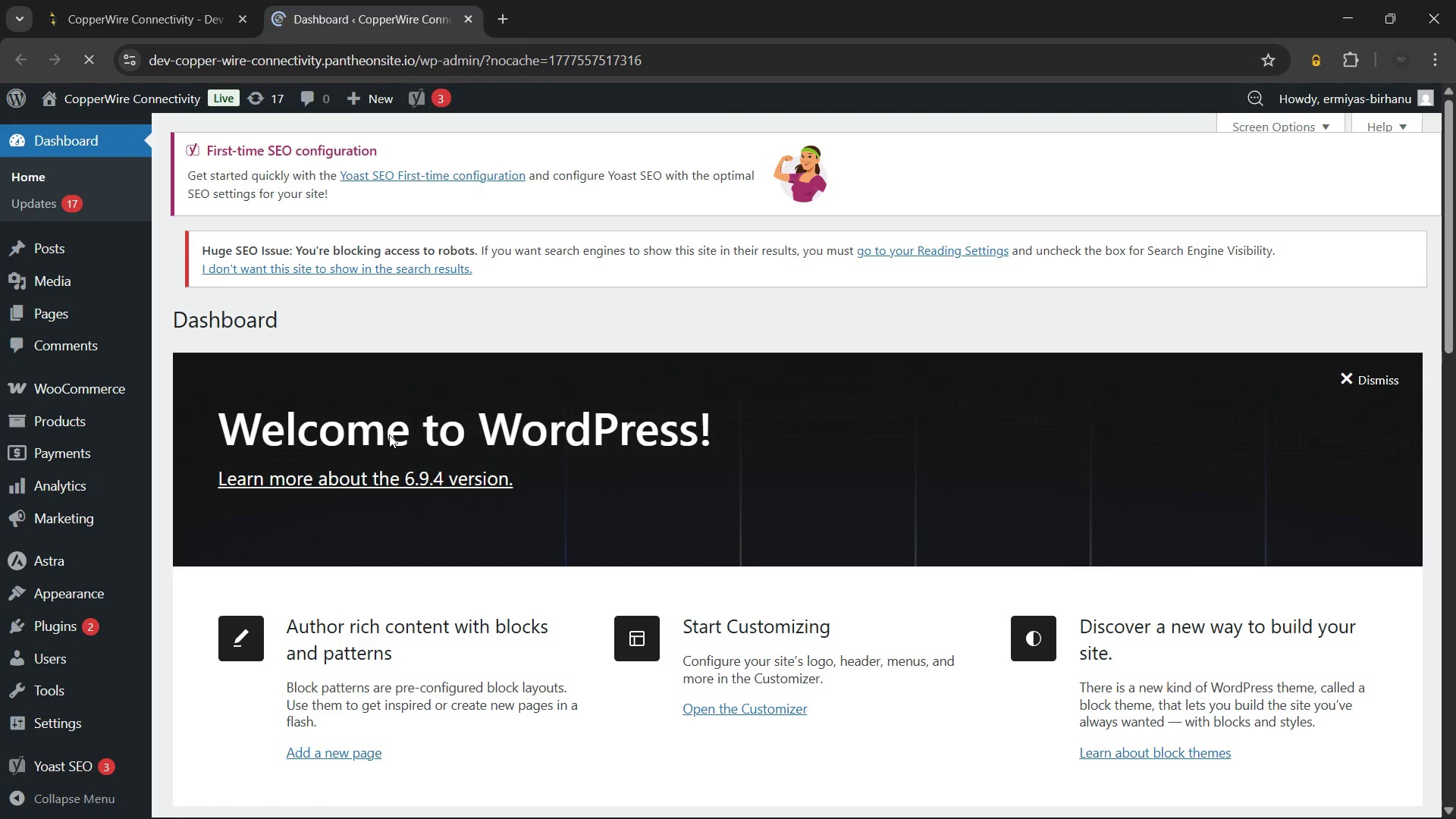 
left_click([71, 422])
 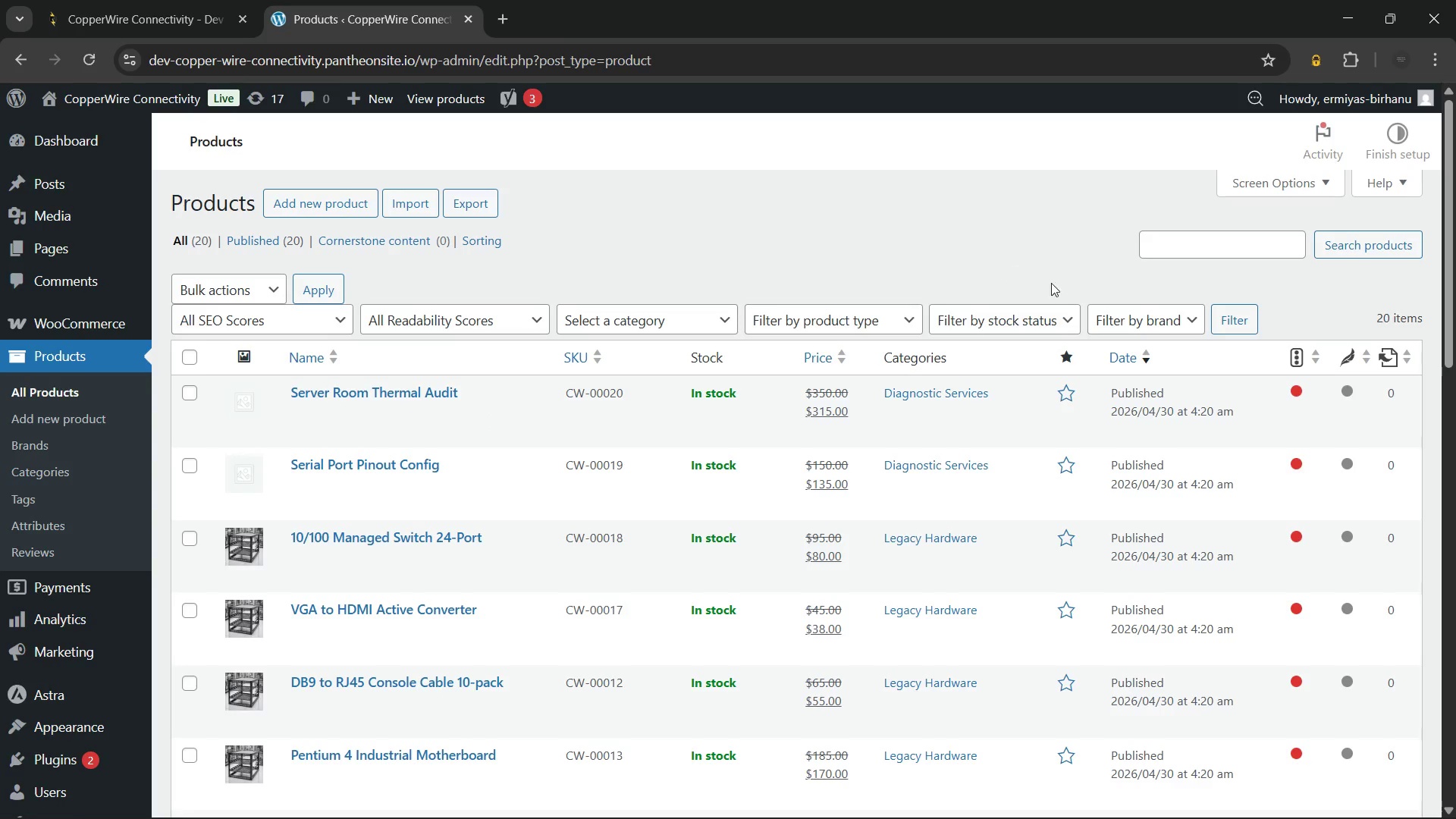 
wait(6.56)
 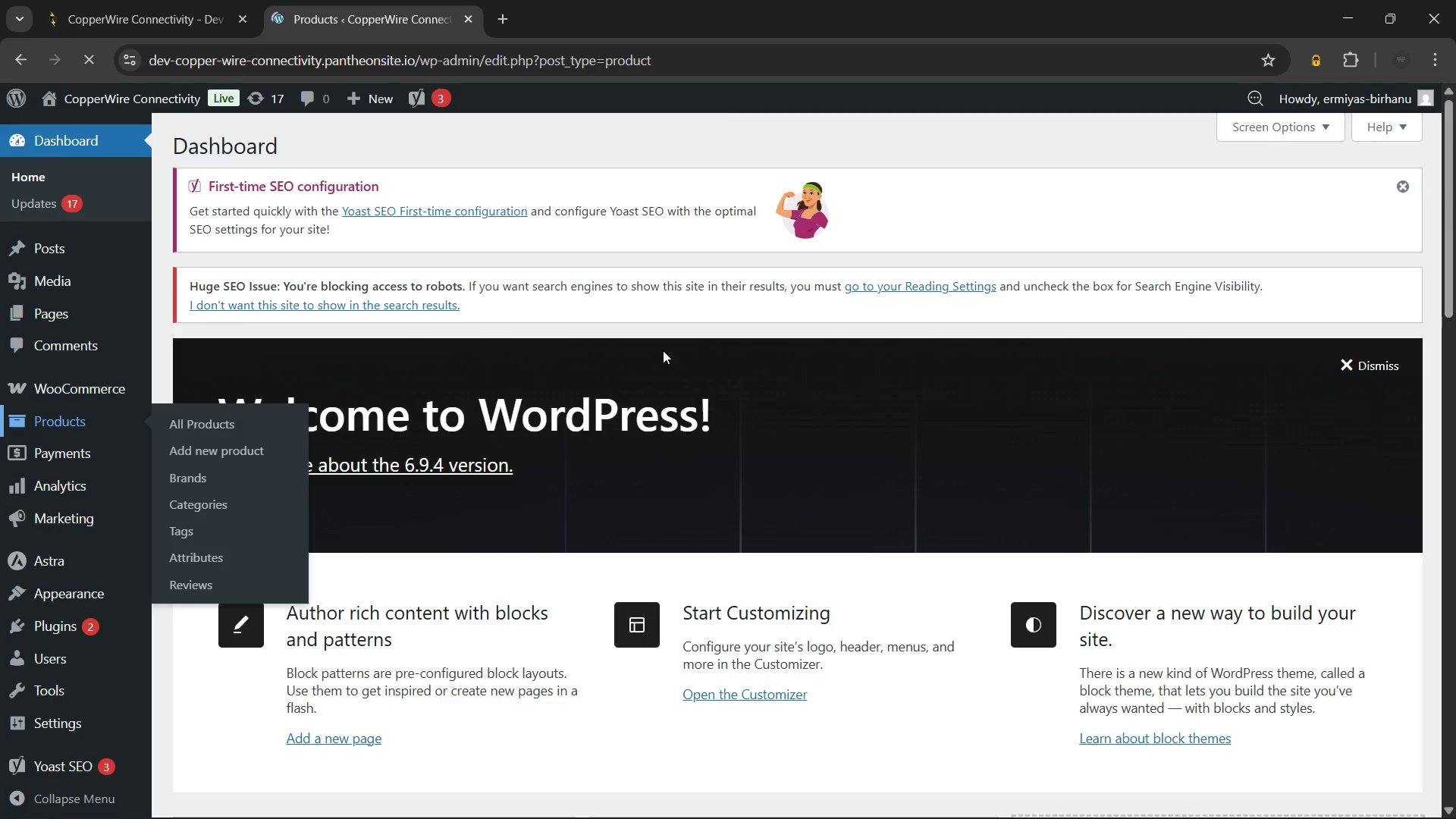 
left_click([485, 204])
 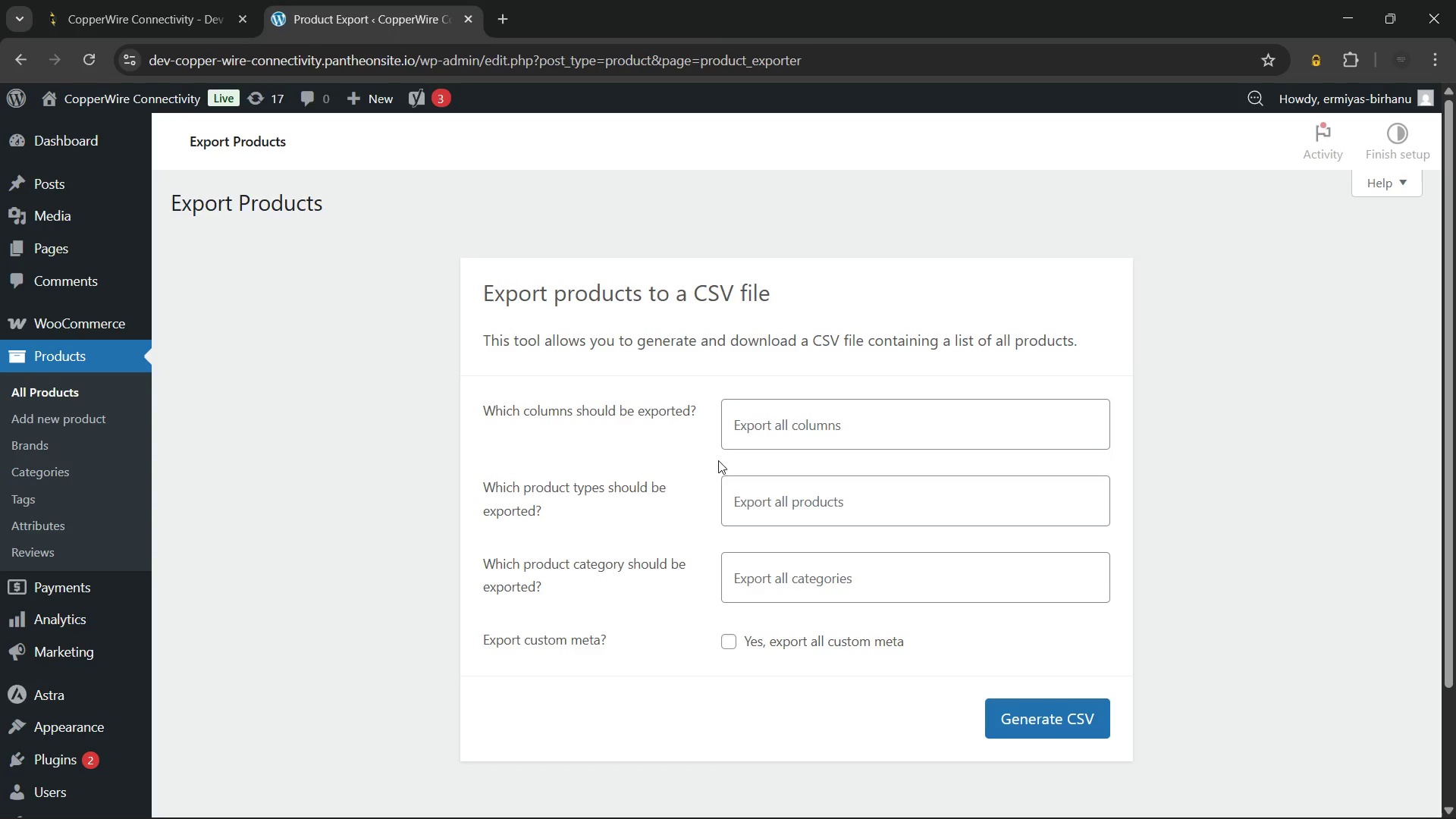 
left_click([725, 642])
 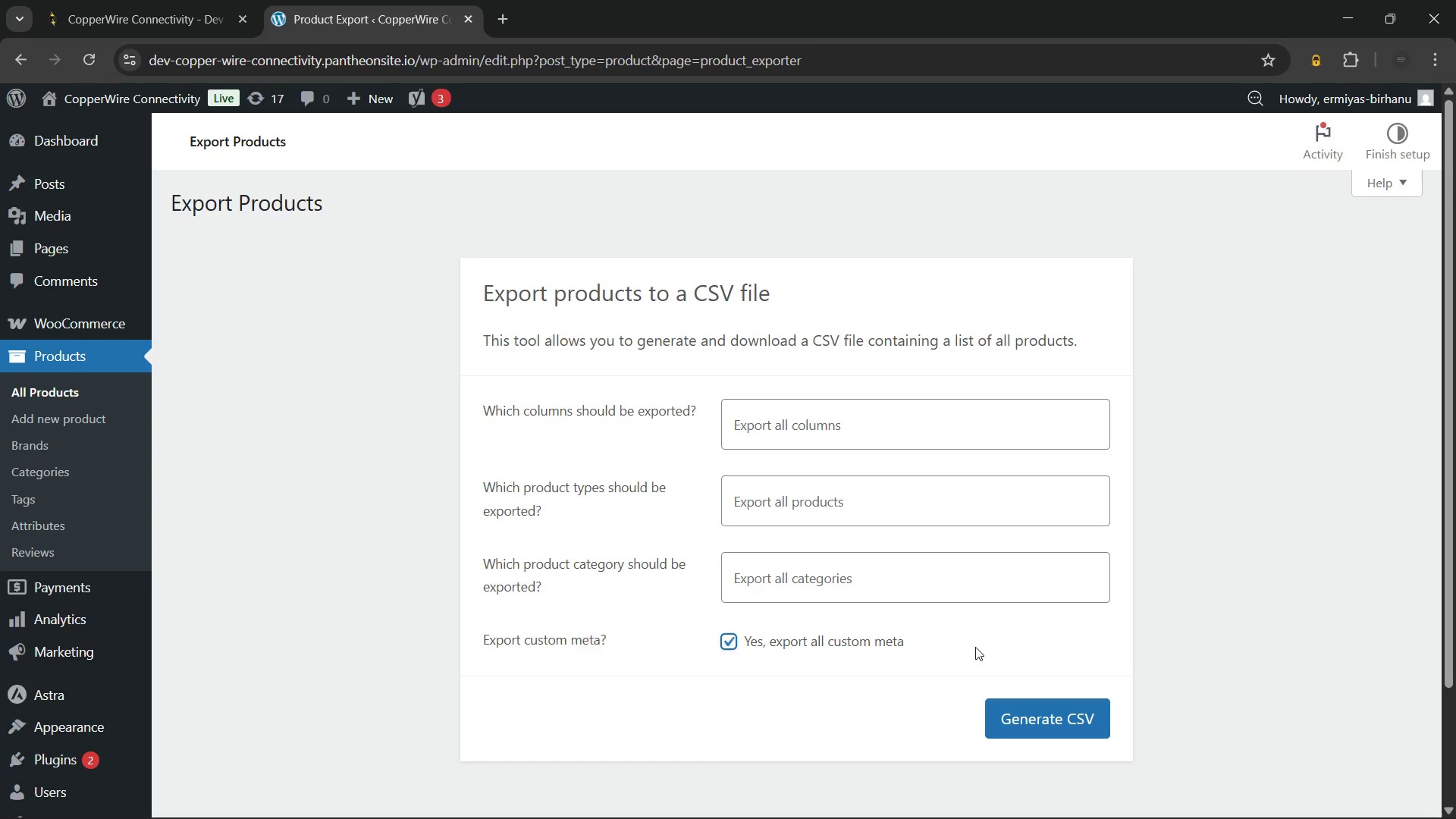 
left_click([981, 645])
 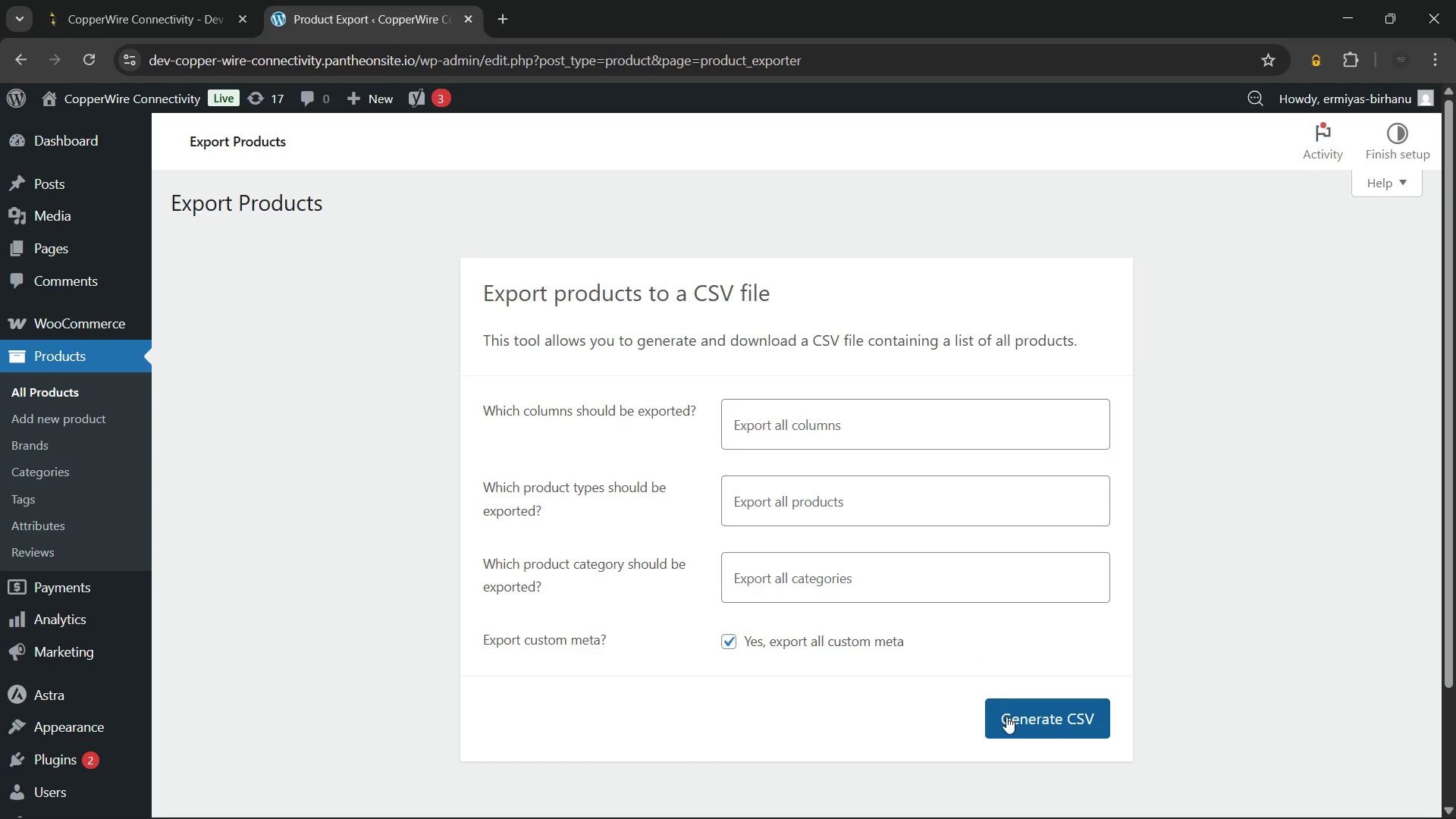 
left_click([1006, 717])
 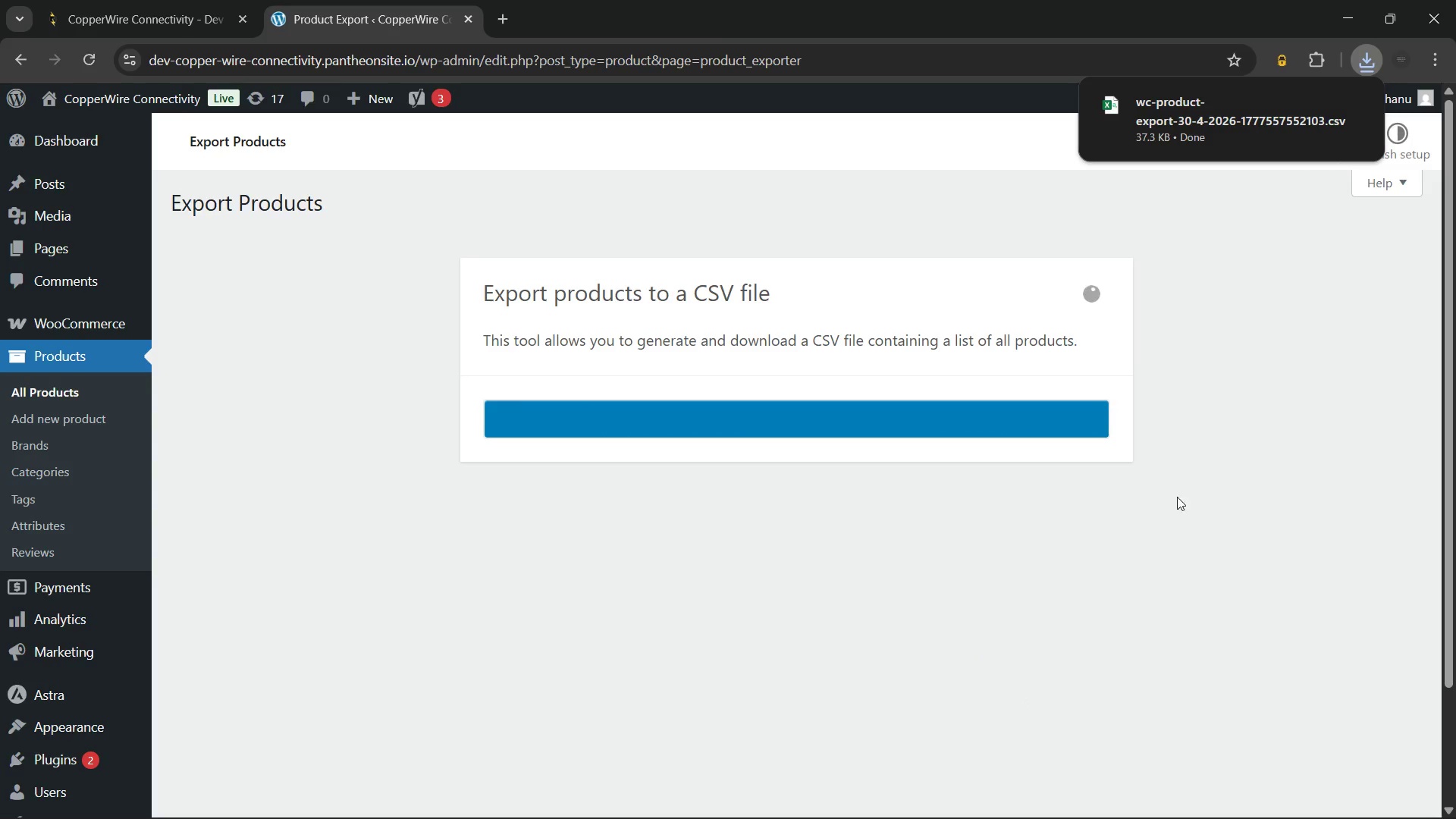 
left_click([1200, 368])
 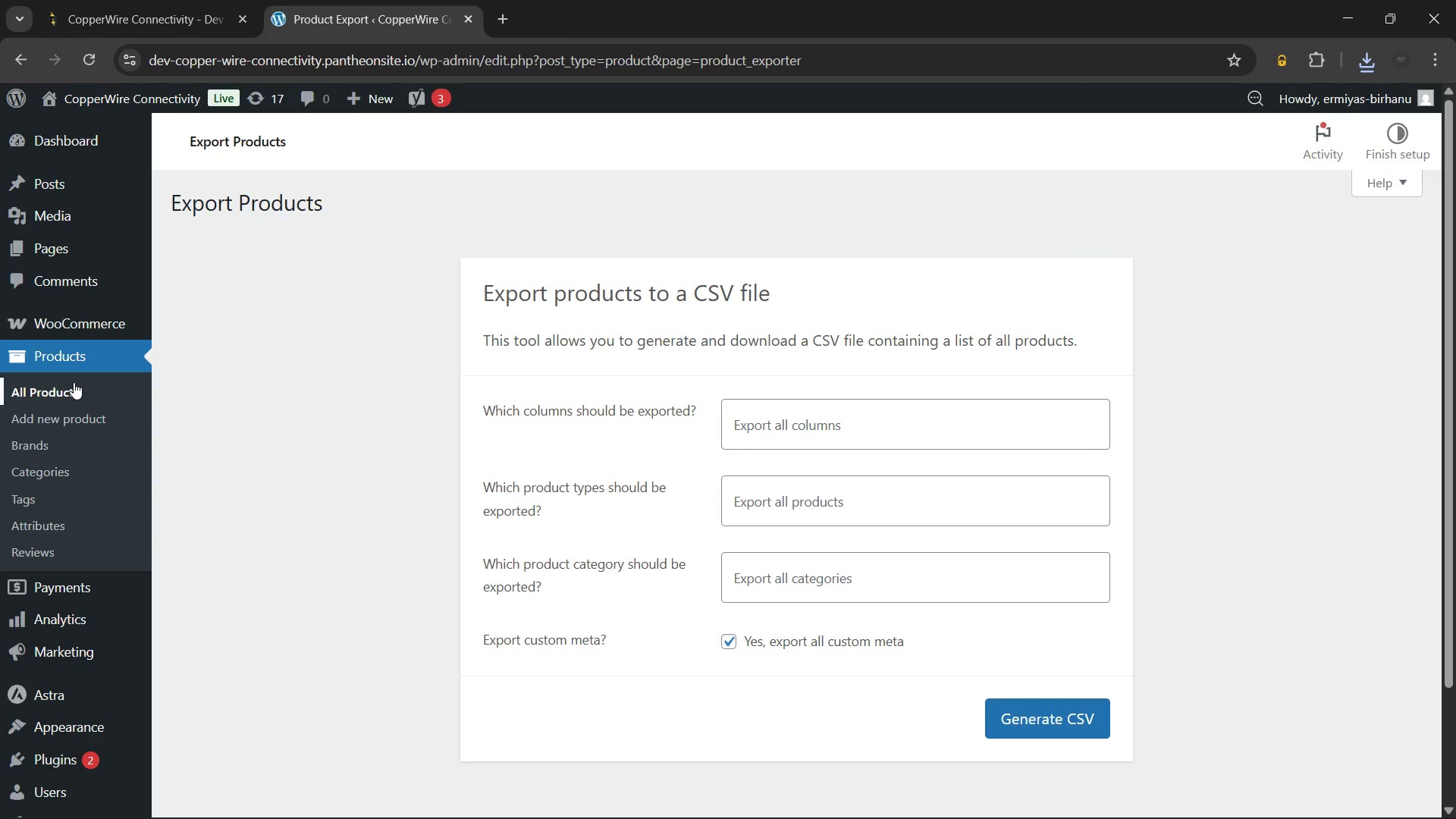 
left_click([74, 382])
 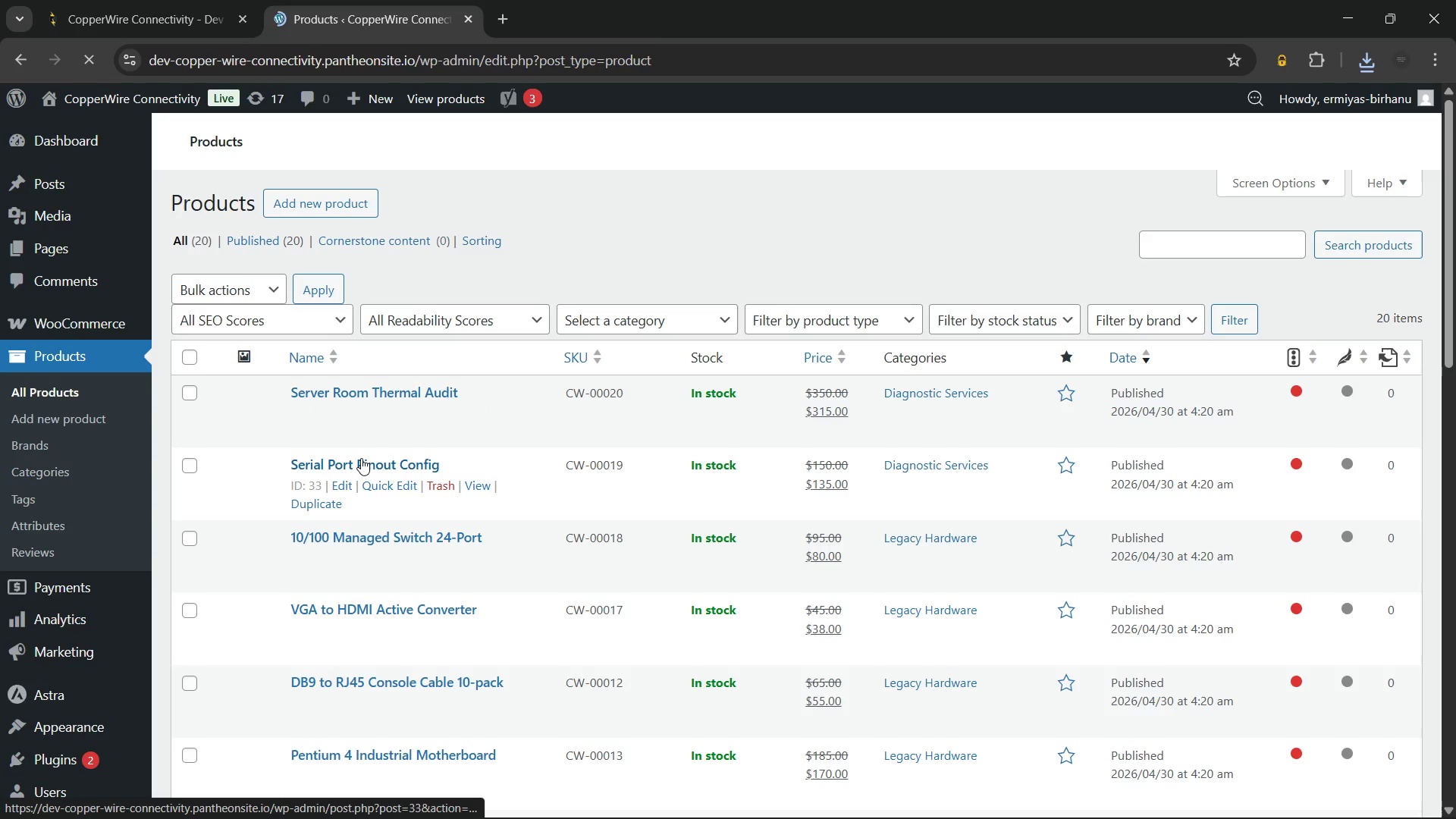 
wait(5.86)
 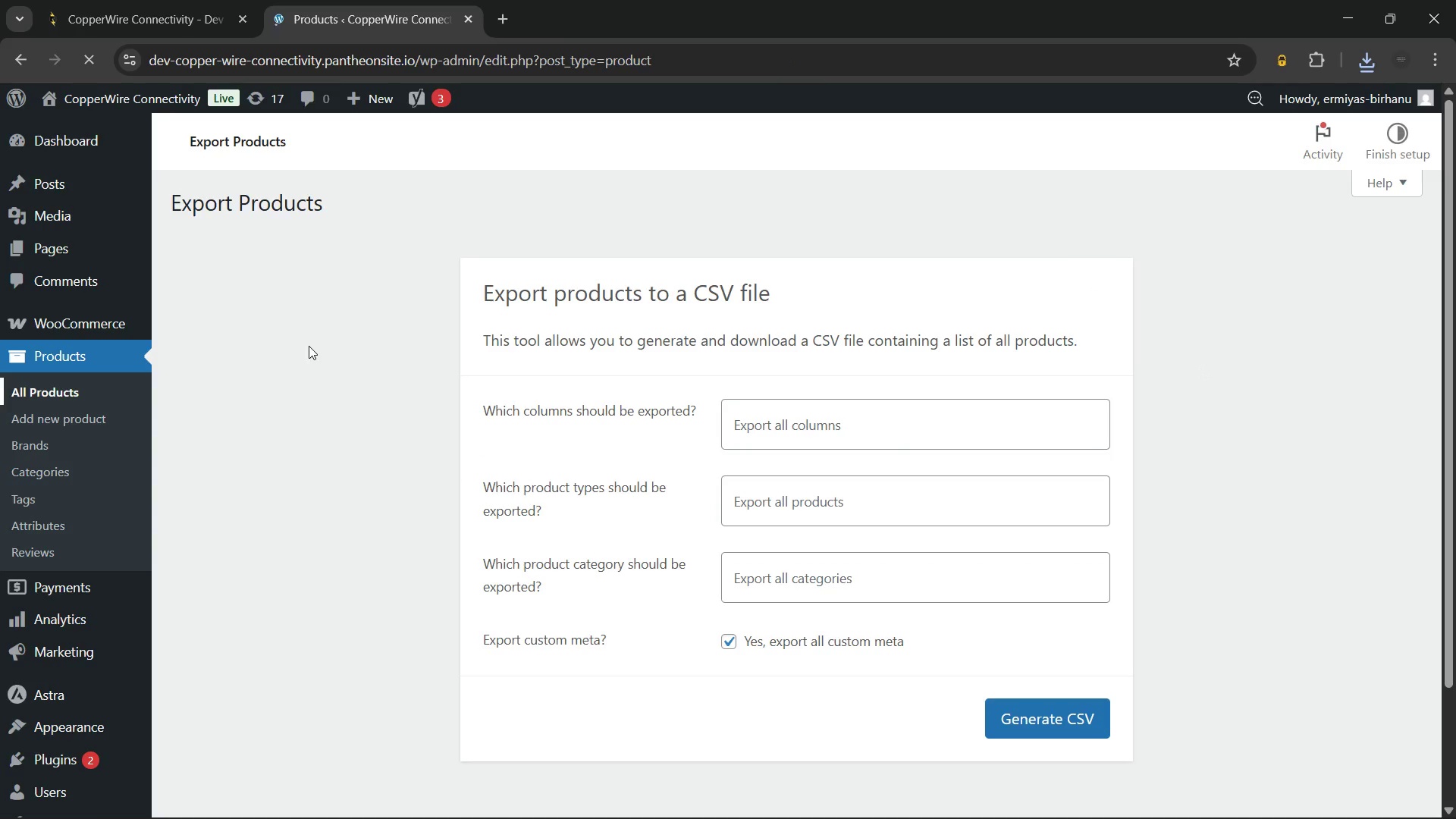 
left_click([361, 458])
 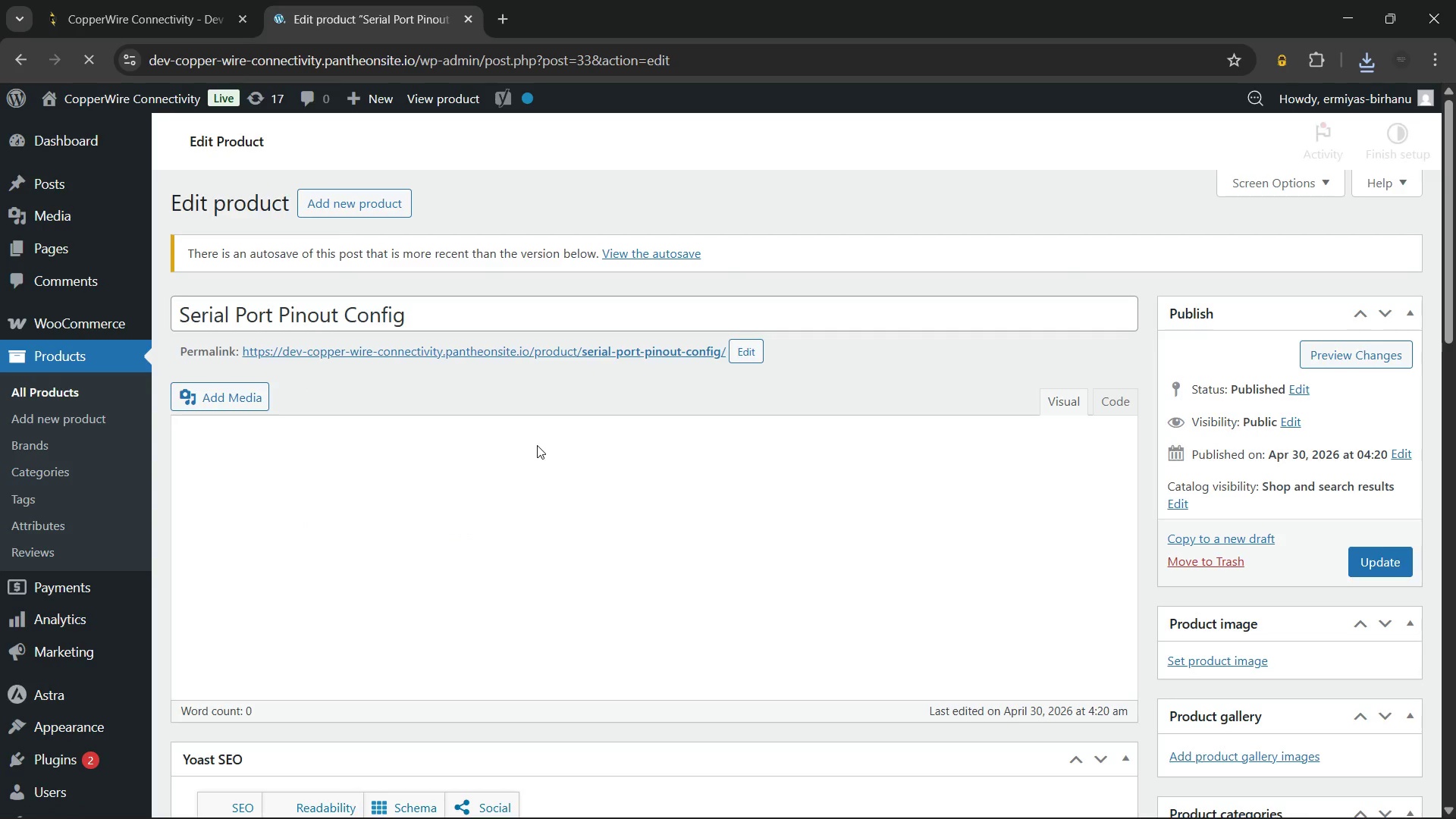 
wait(11.2)
 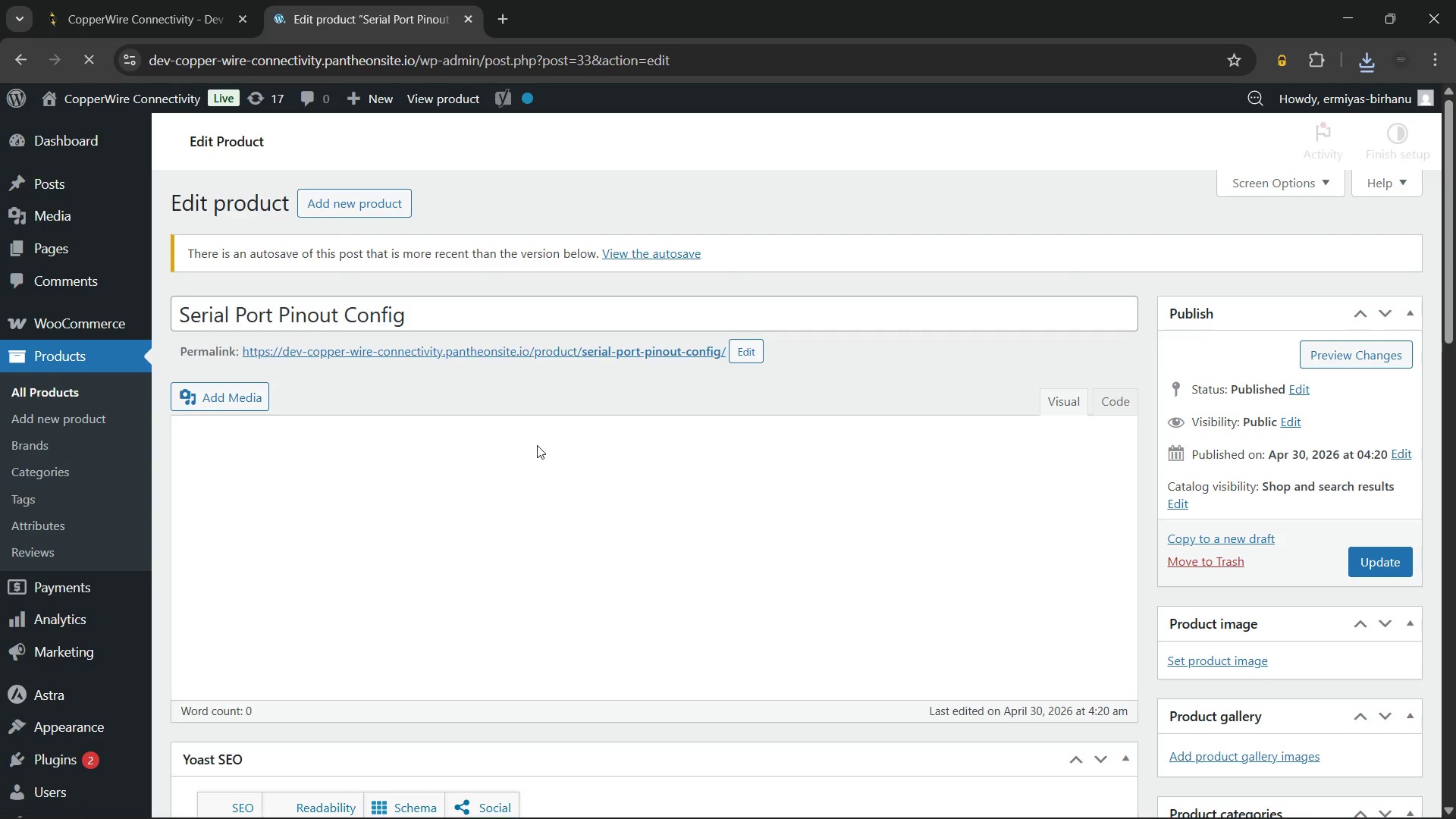 
left_click([668, 249])
 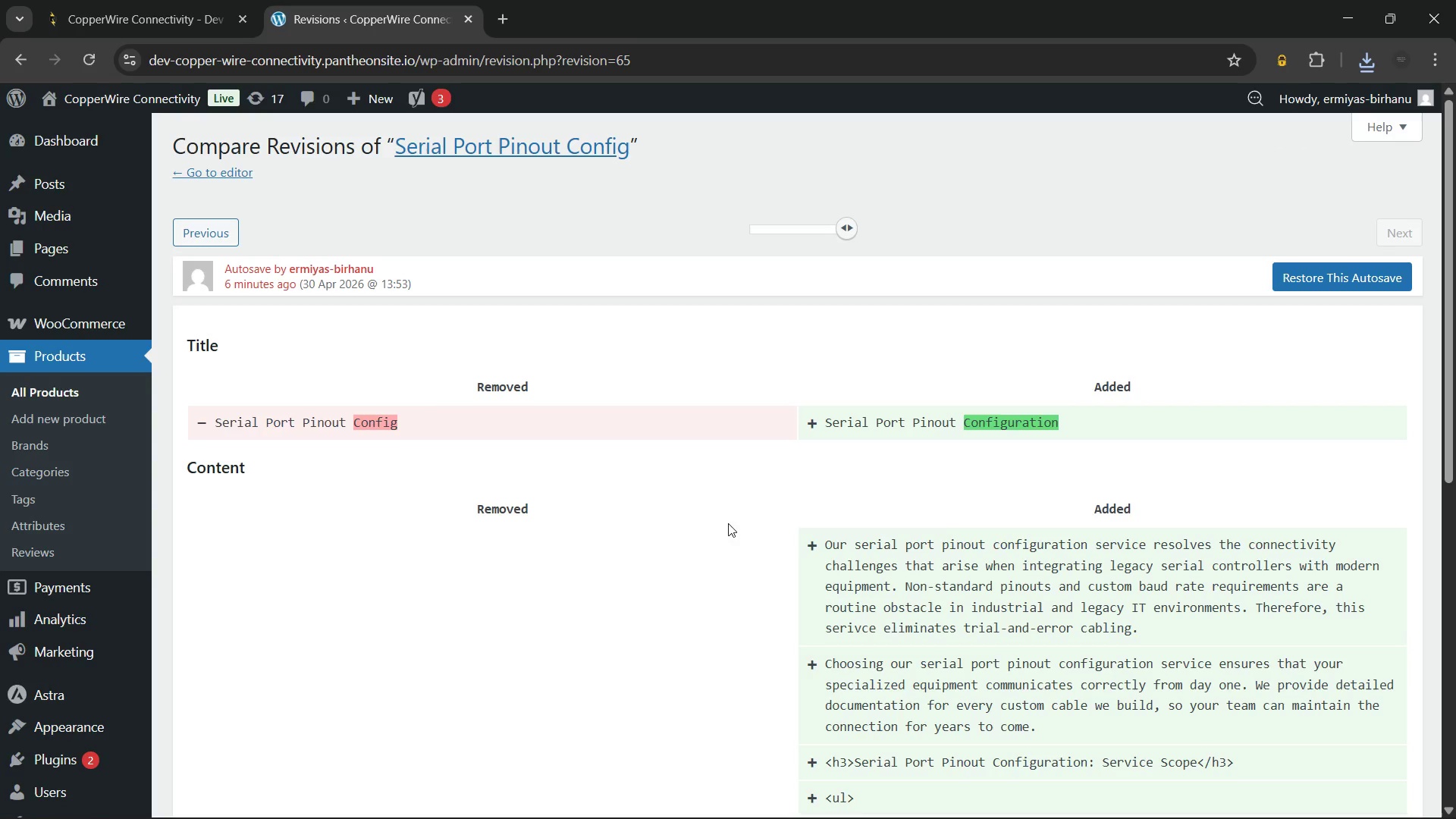 
scroll: coordinate [735, 539], scroll_direction: down, amount: 3.0
 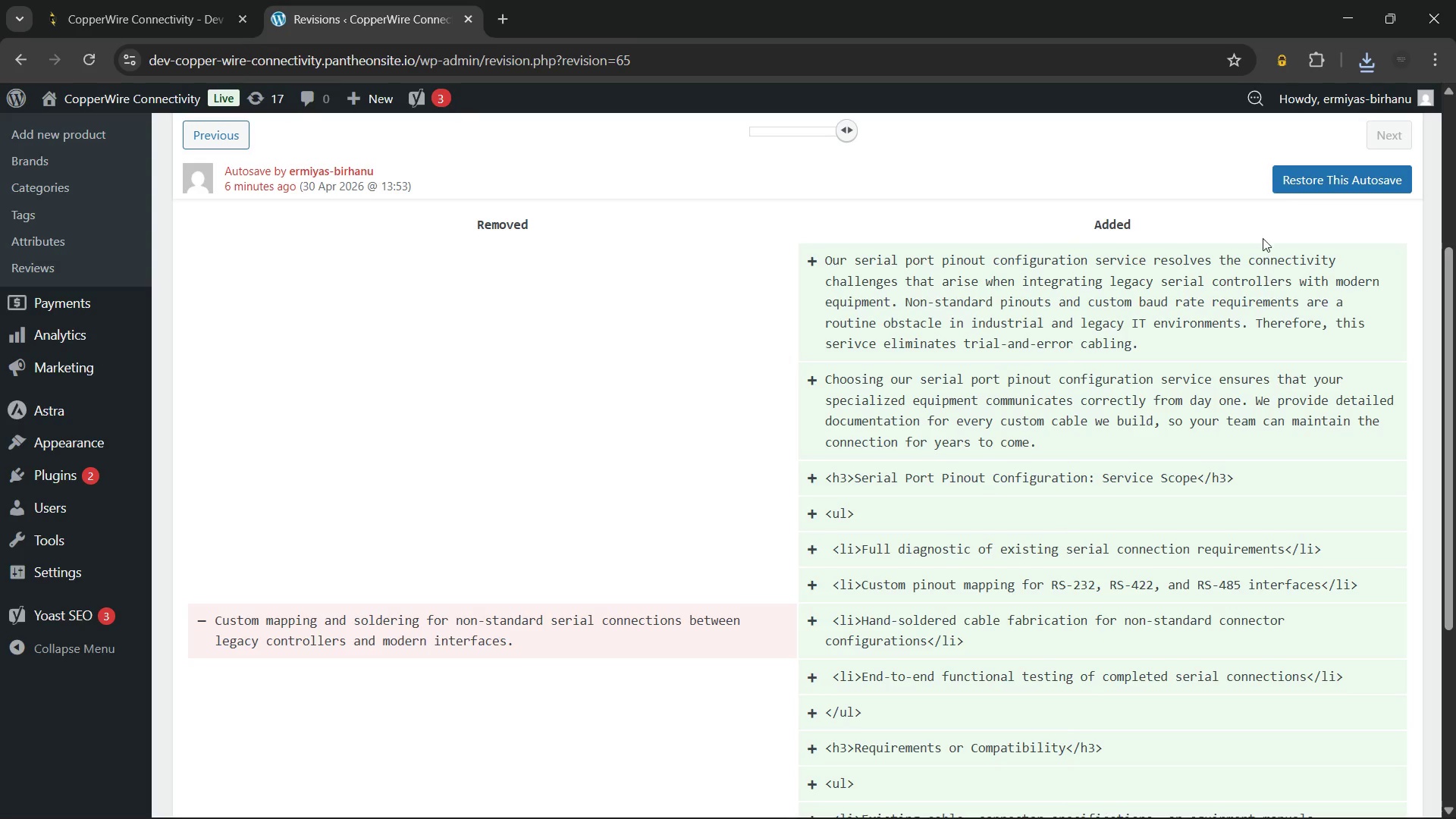 
left_click([1294, 177])
 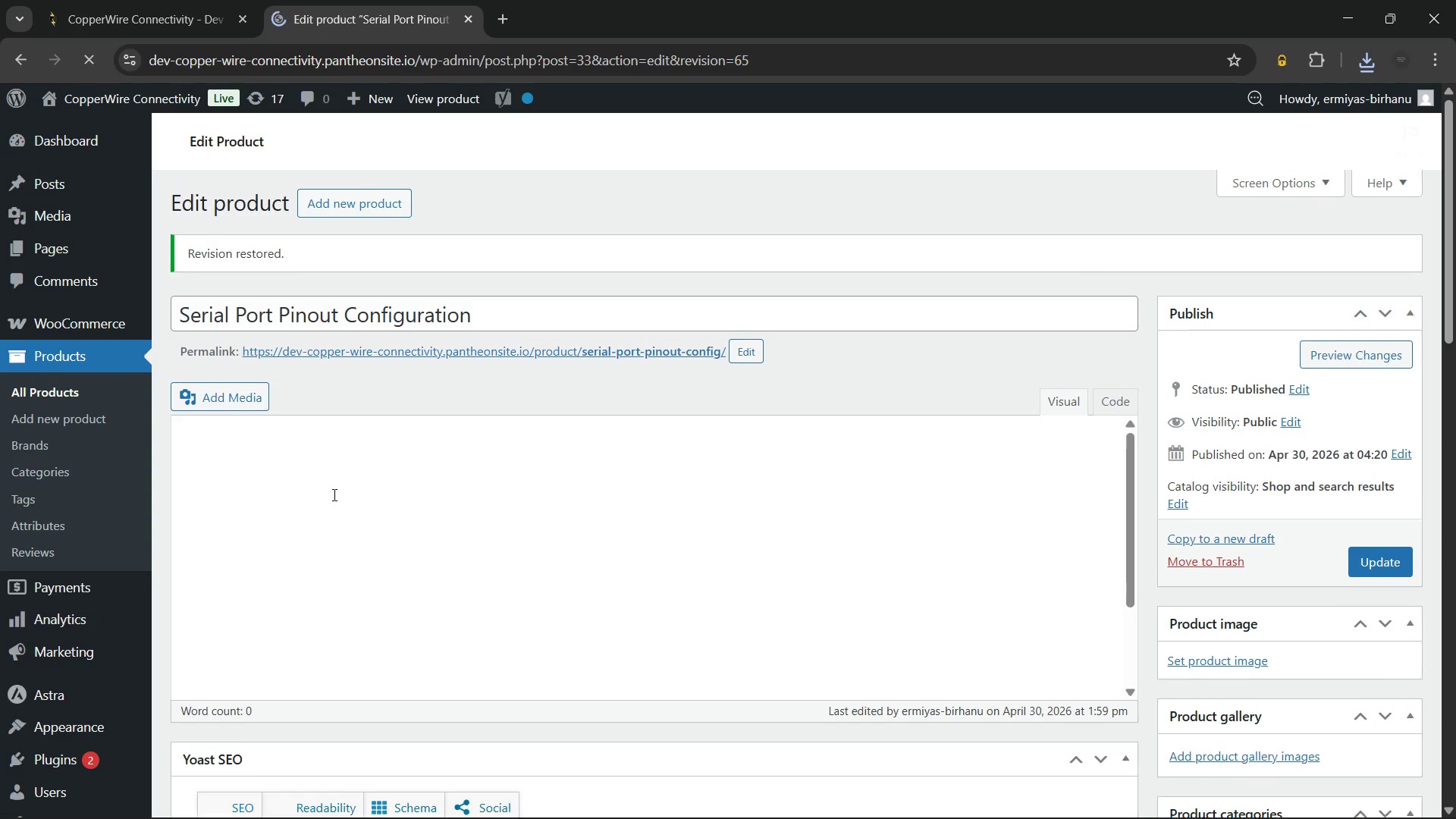 
wait(12.25)
 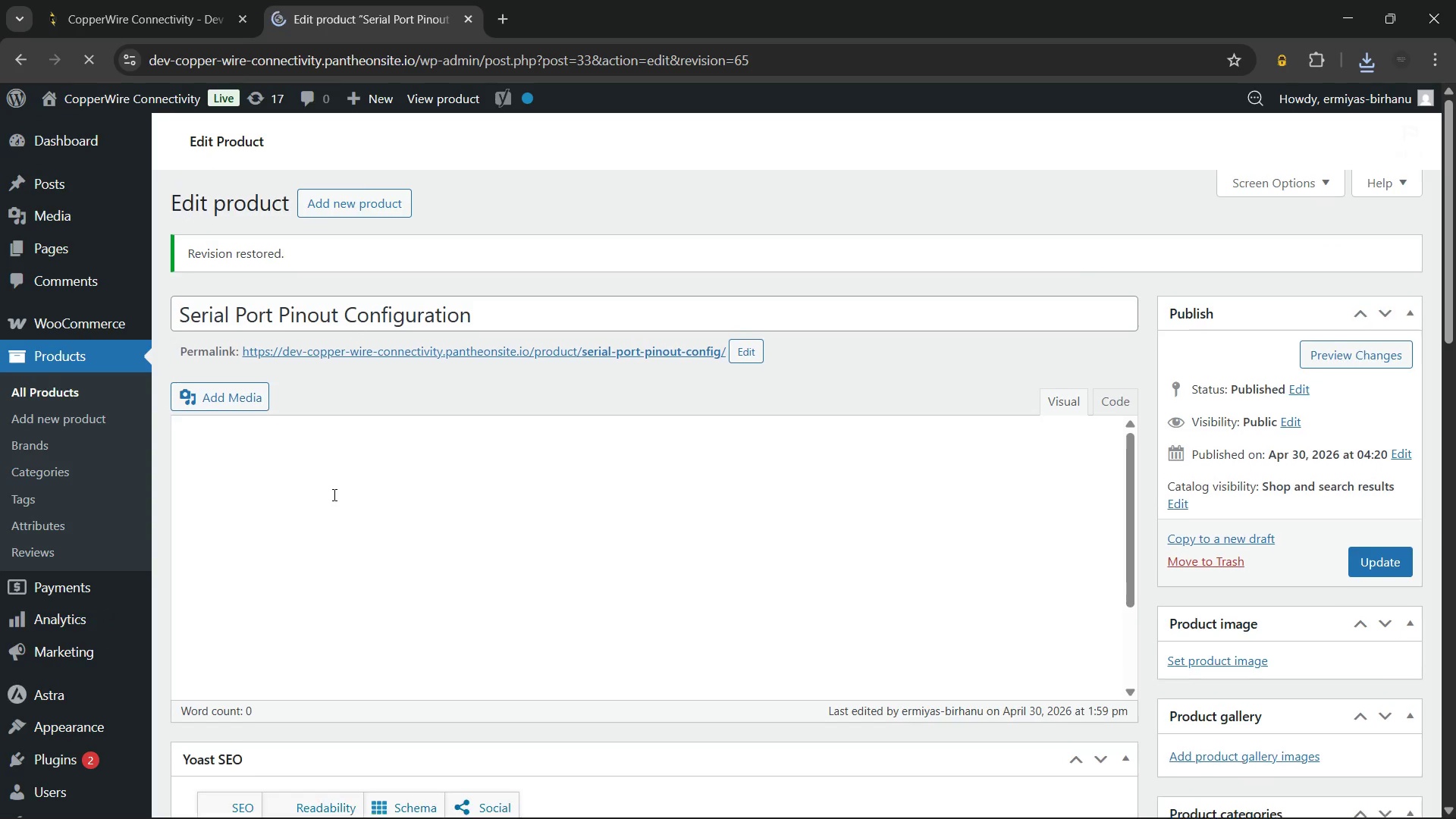 
left_click_drag(start_coordinate=[231, 528], to_coordinate=[441, 518])
 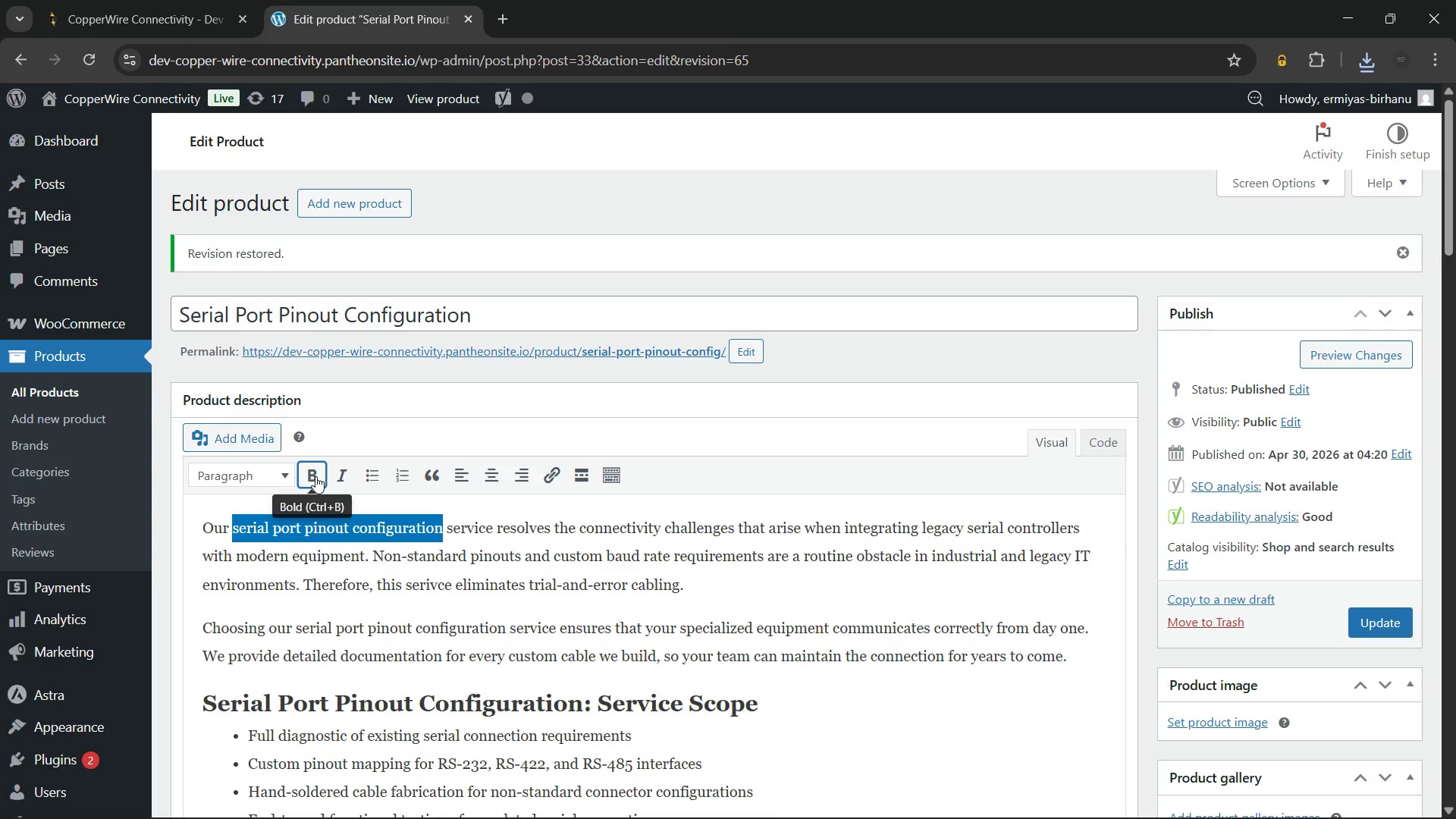 
left_click([315, 476])
 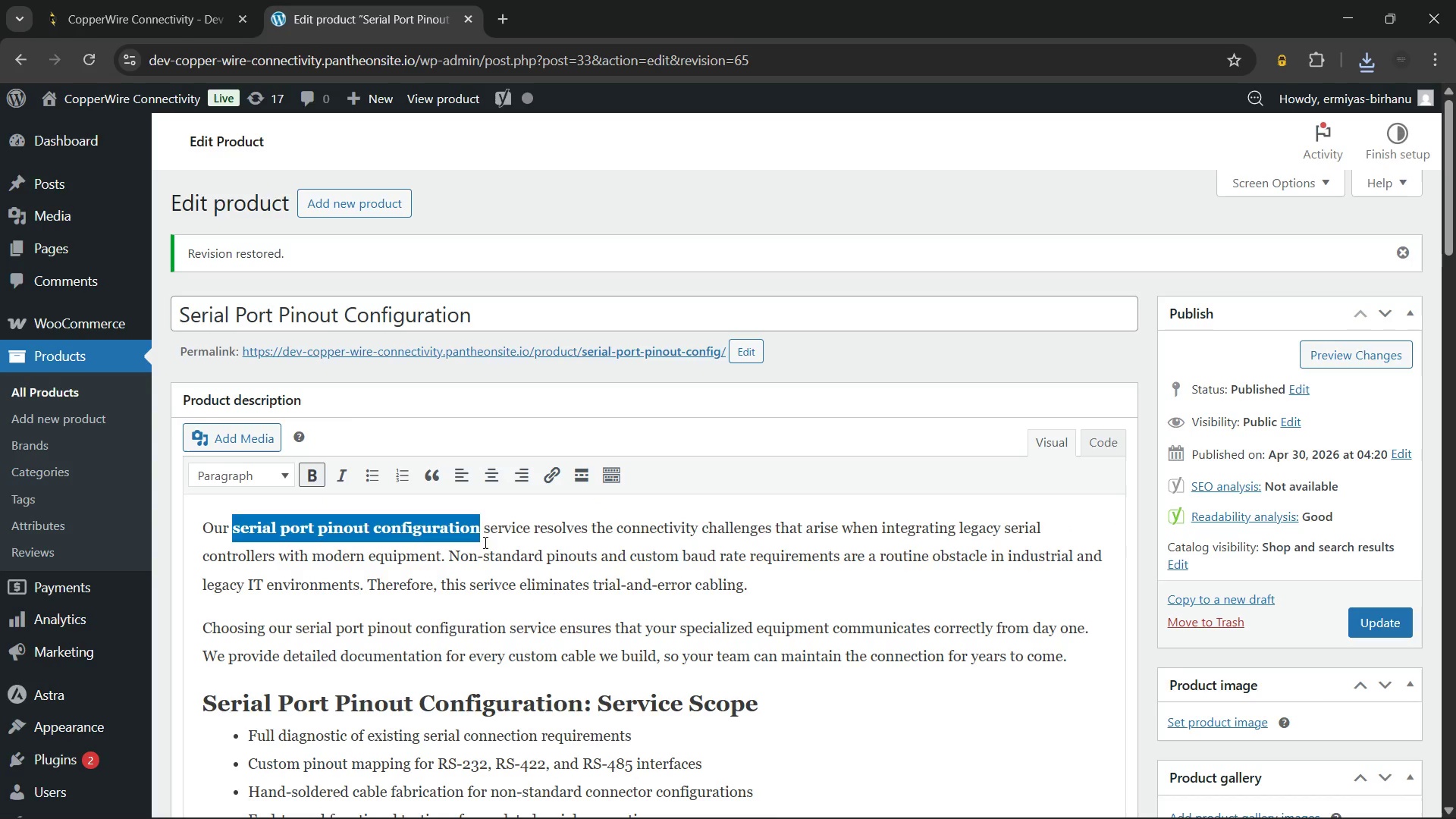 
key(ArrowLeft)
 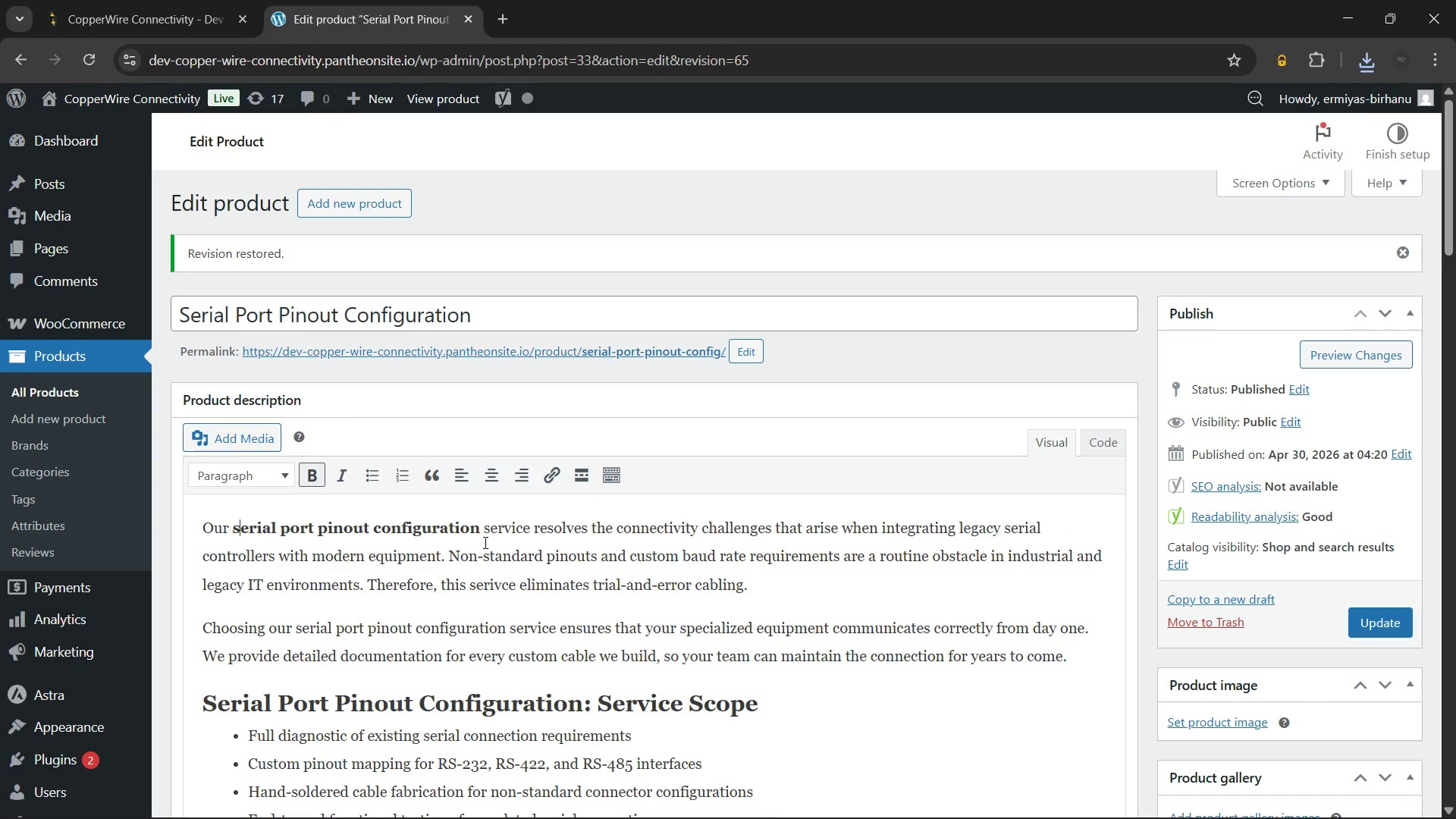 
key(ArrowRight)
 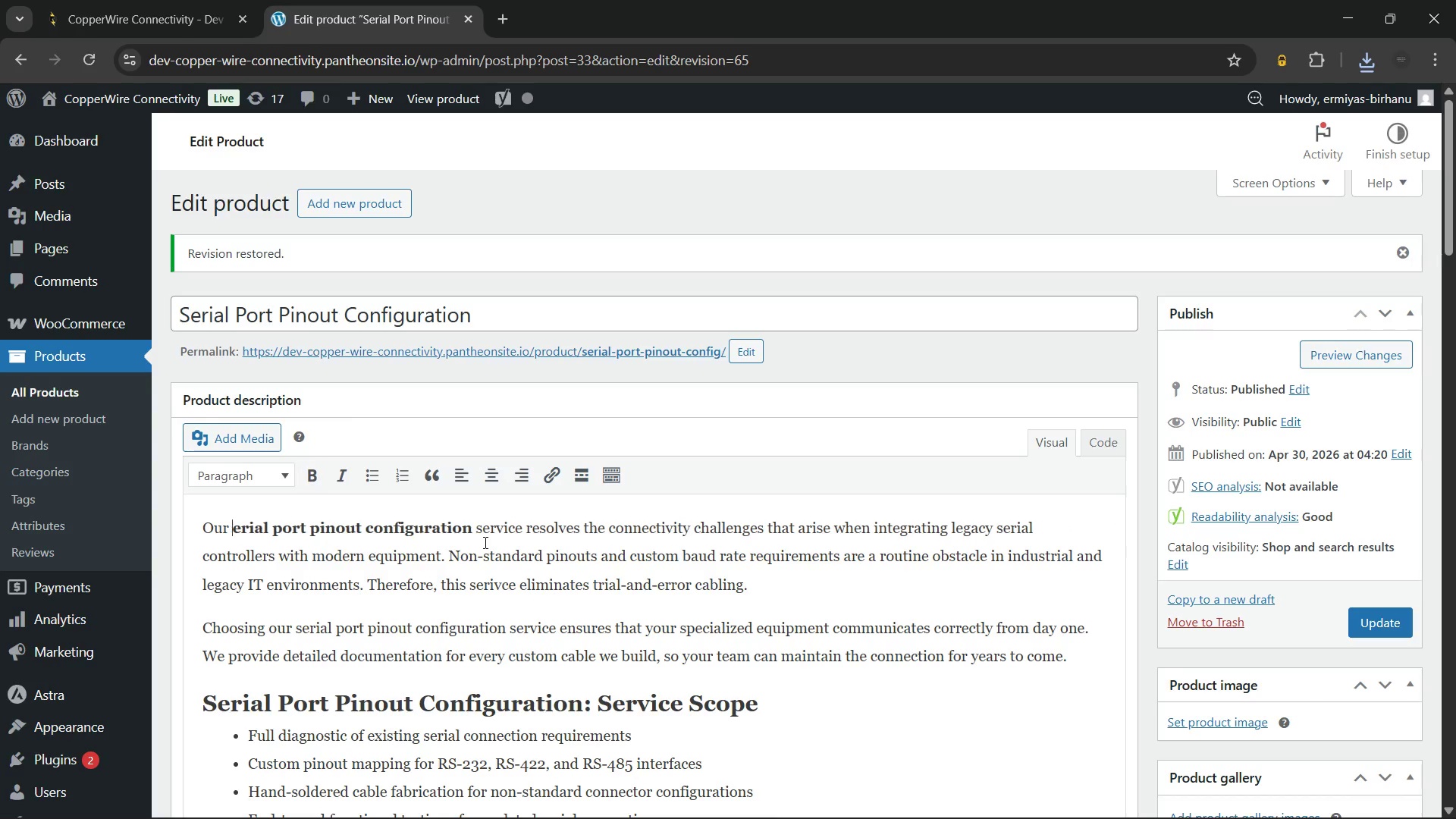 
key(Backspace)
 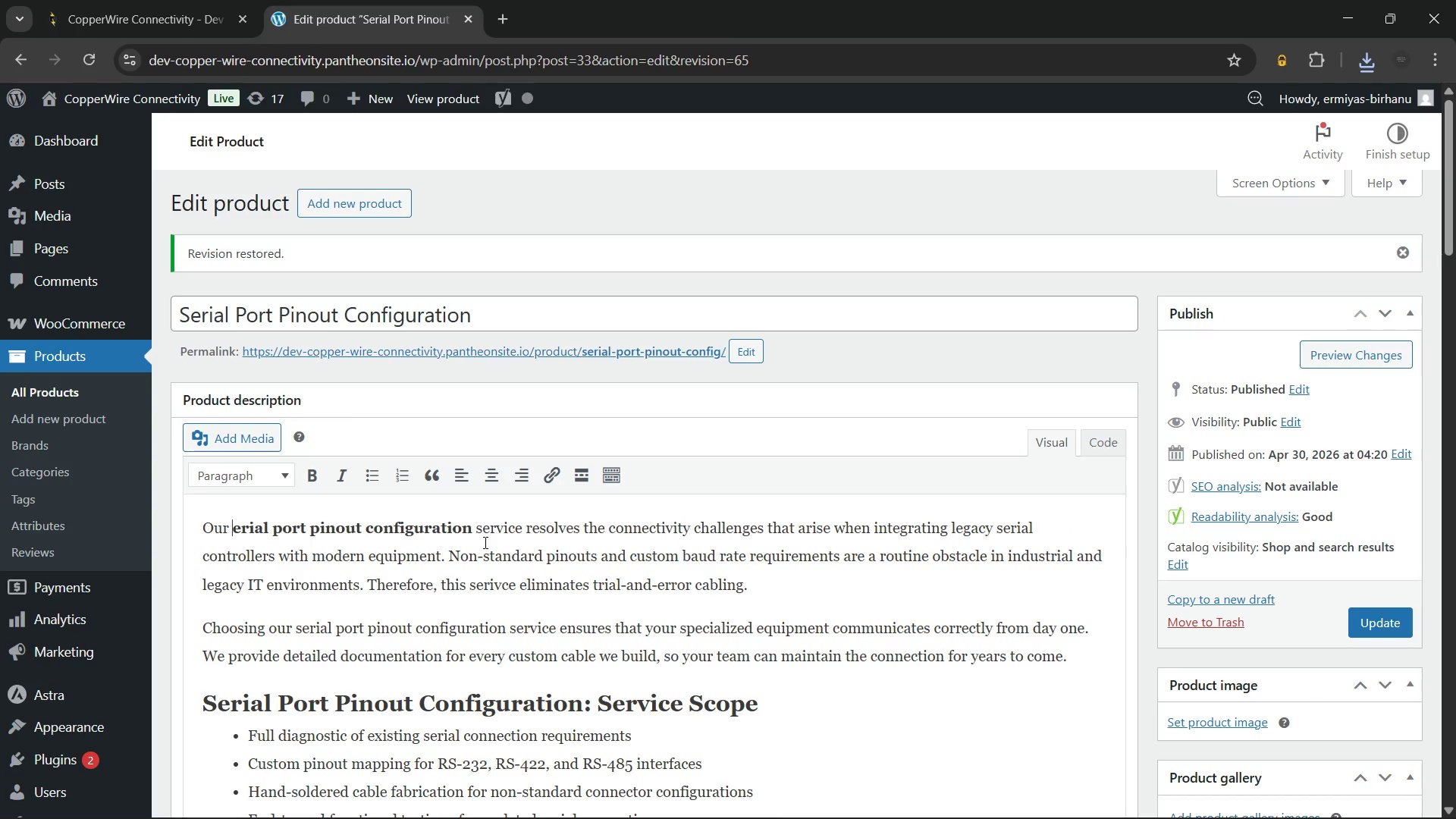 
key(Shift+ShiftRight)
 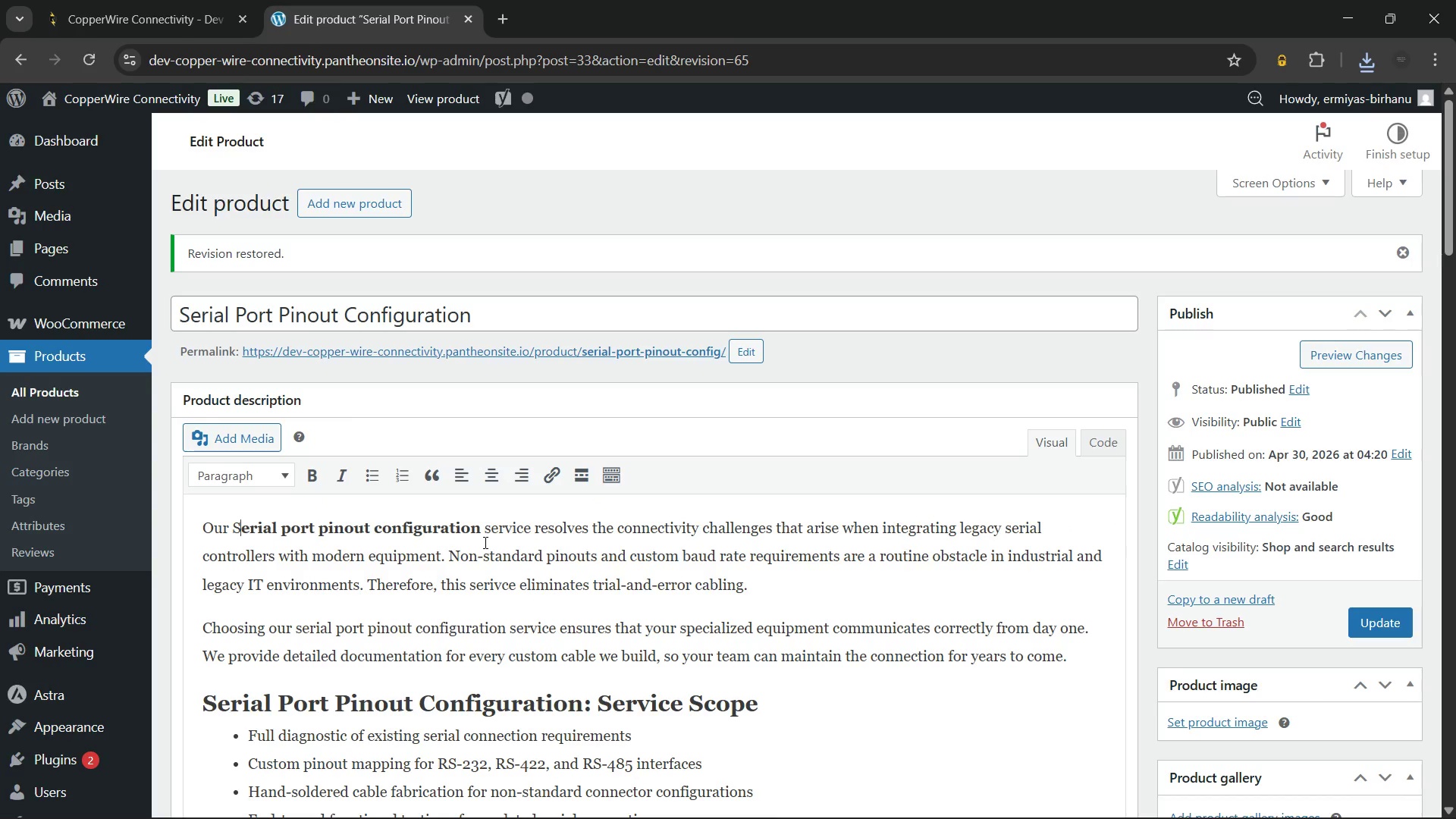 
key(Shift+S)
 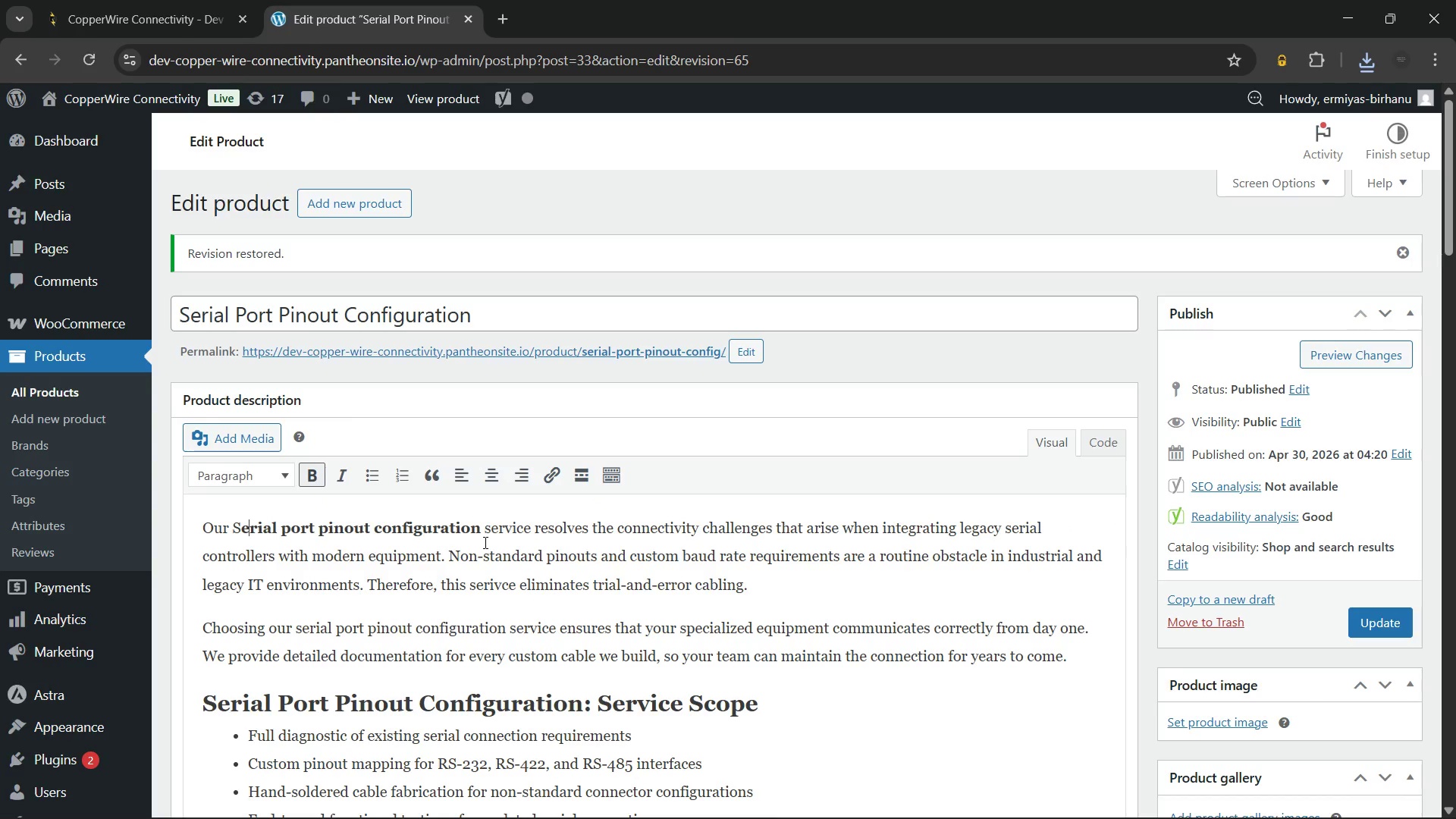 
hold_key(key=ArrowRight, duration=0.67)
 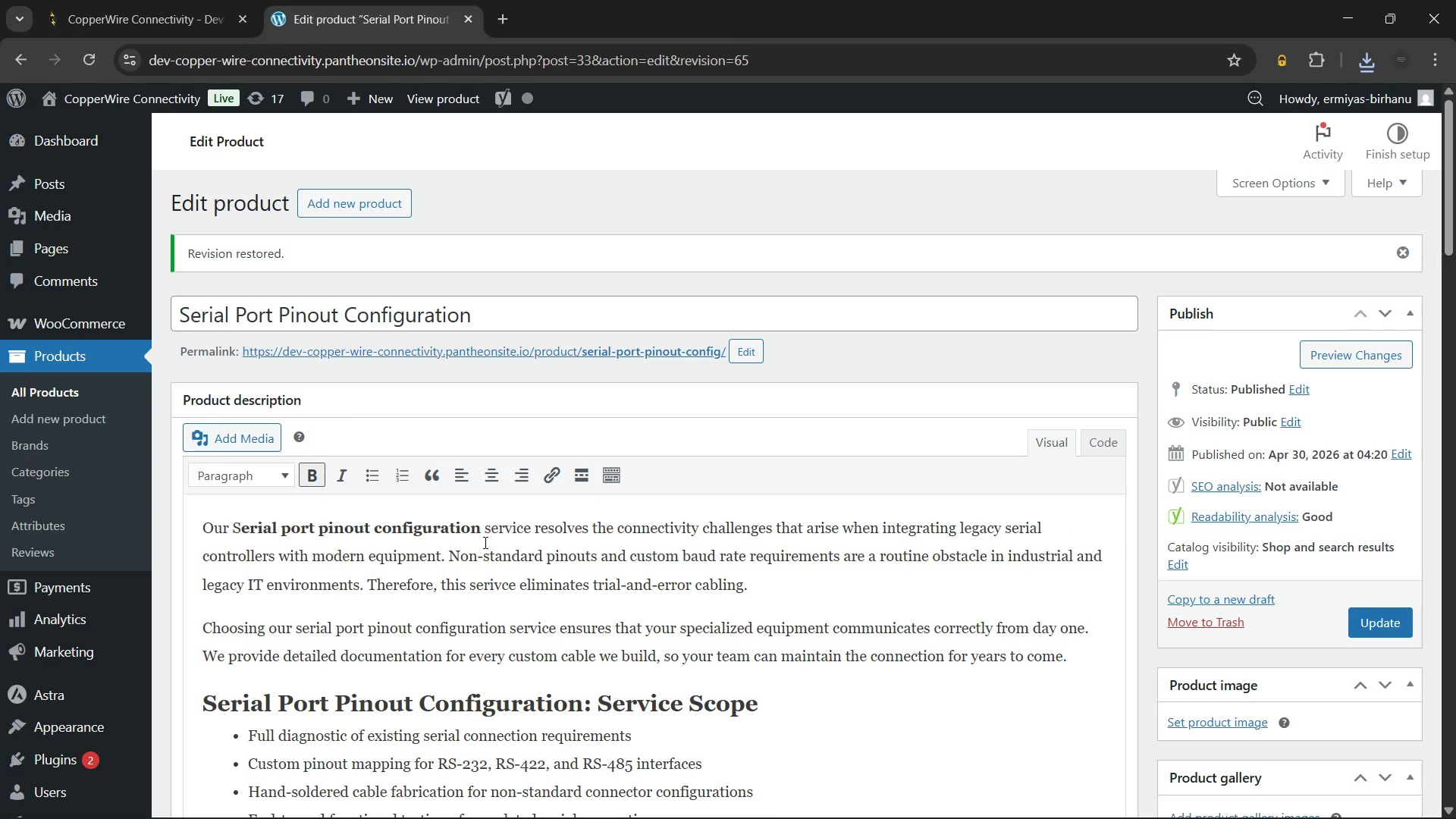 
key(Backspace)
 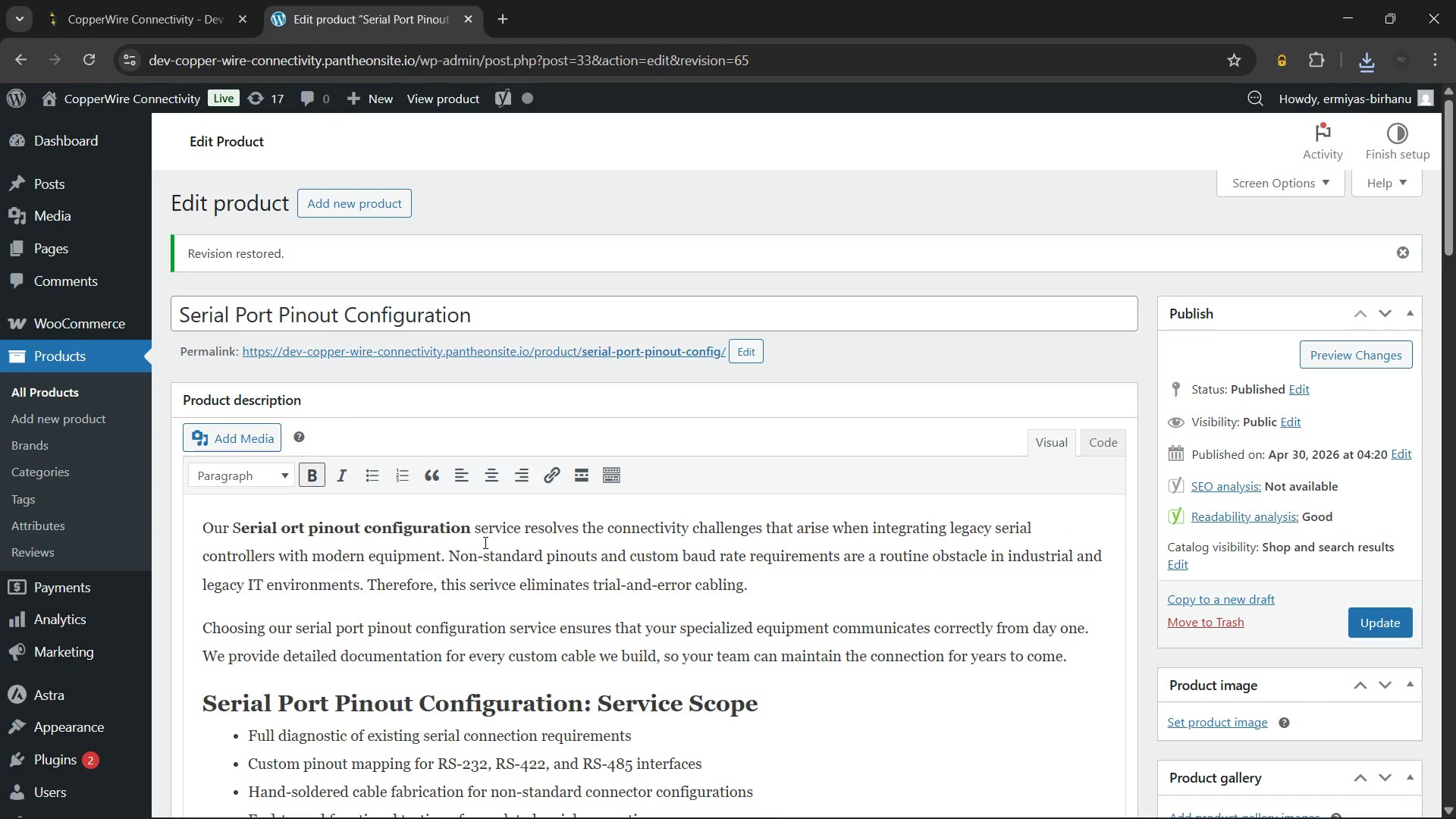 
key(Shift+ShiftLeft)
 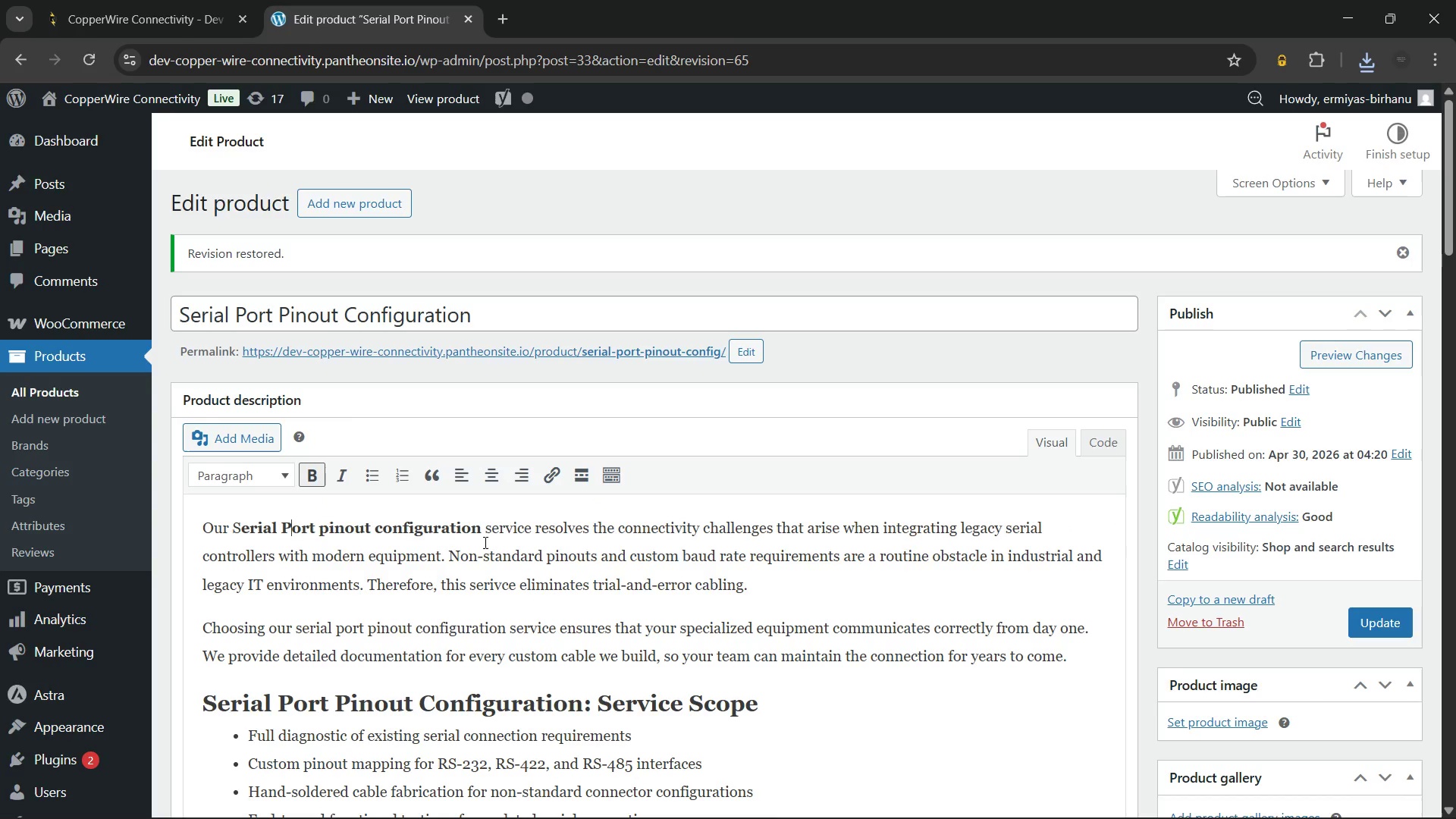 
key(Shift+P)
 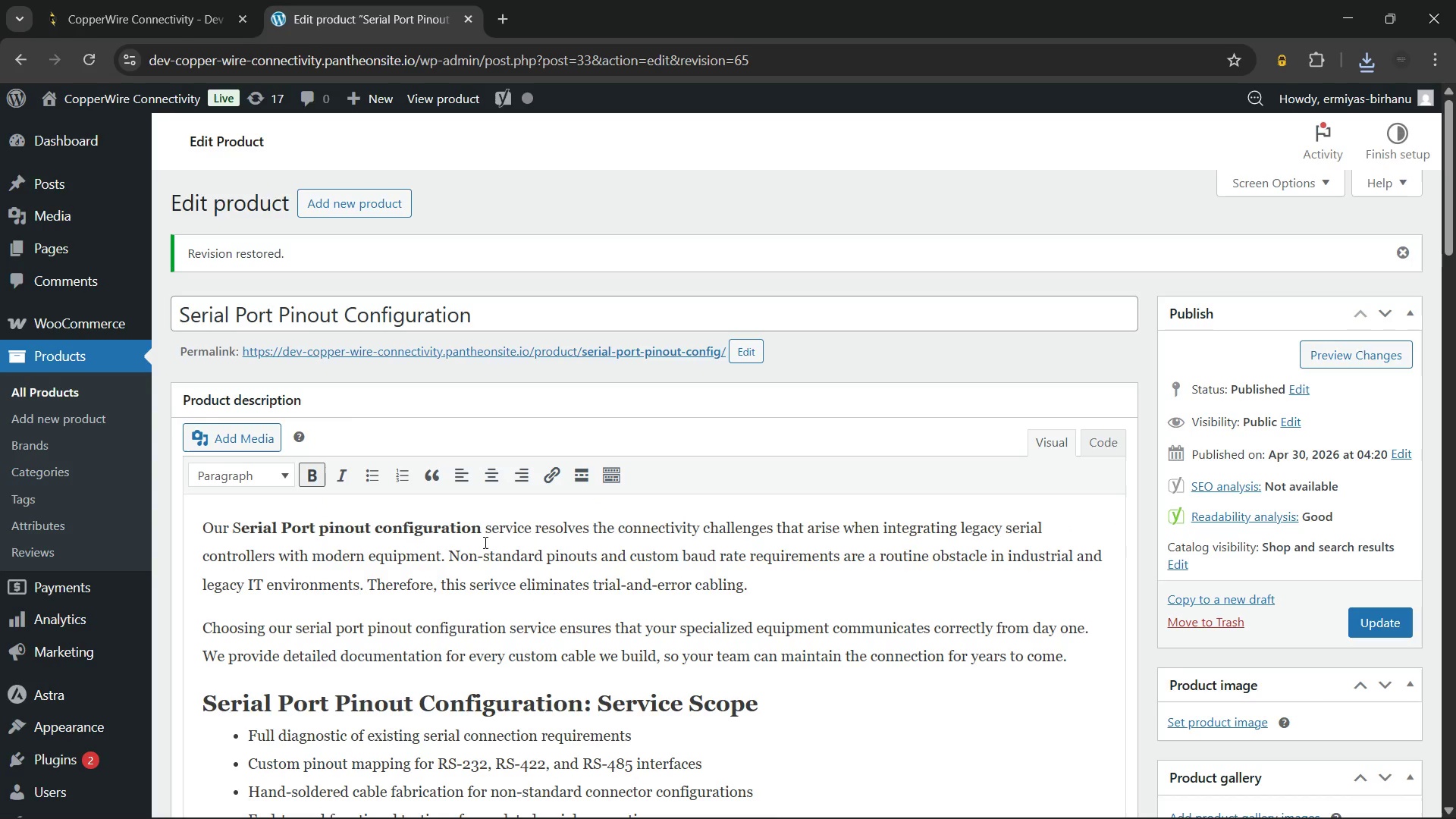 
key(ArrowRight)
 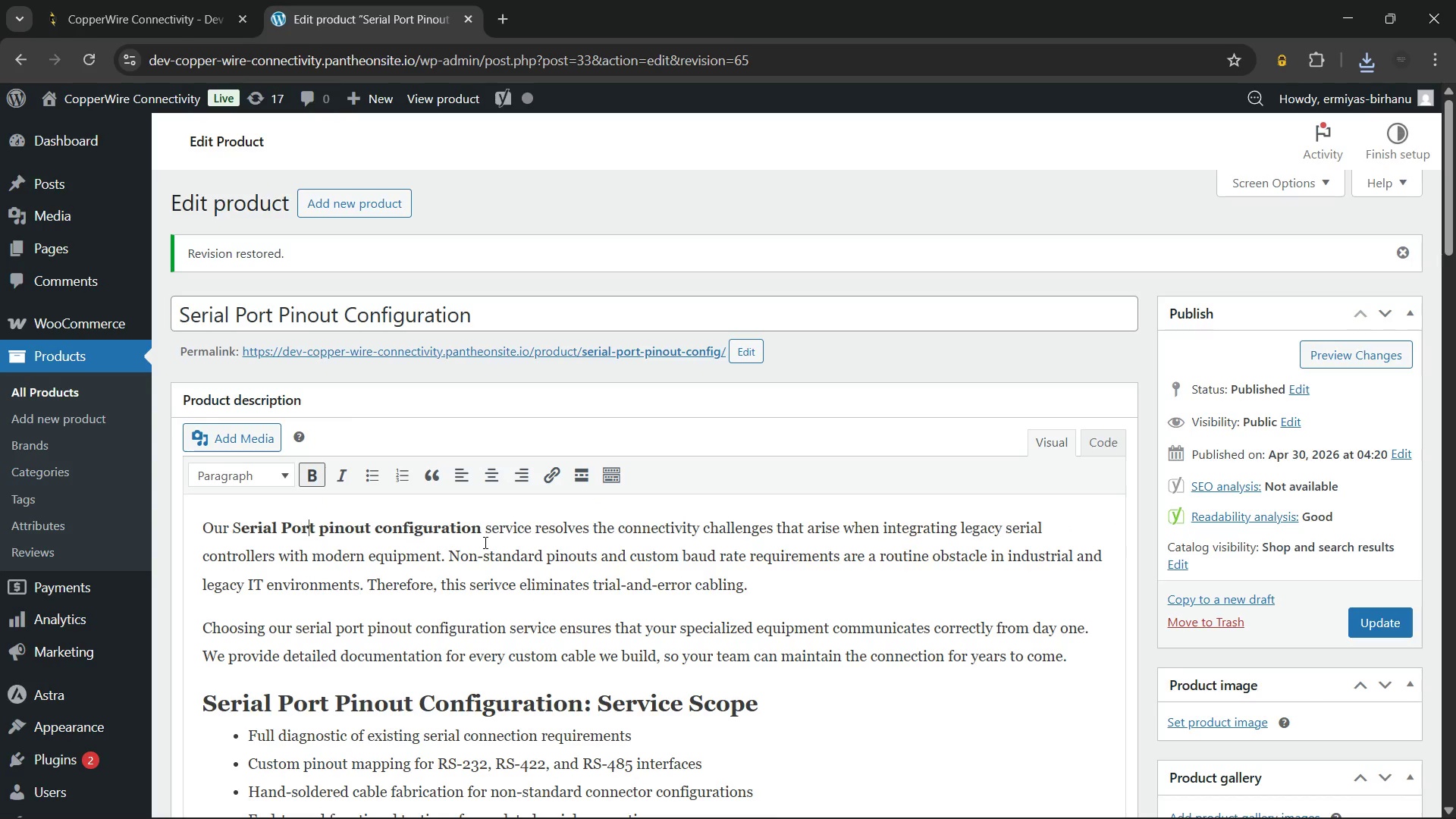 
key(ArrowRight)
 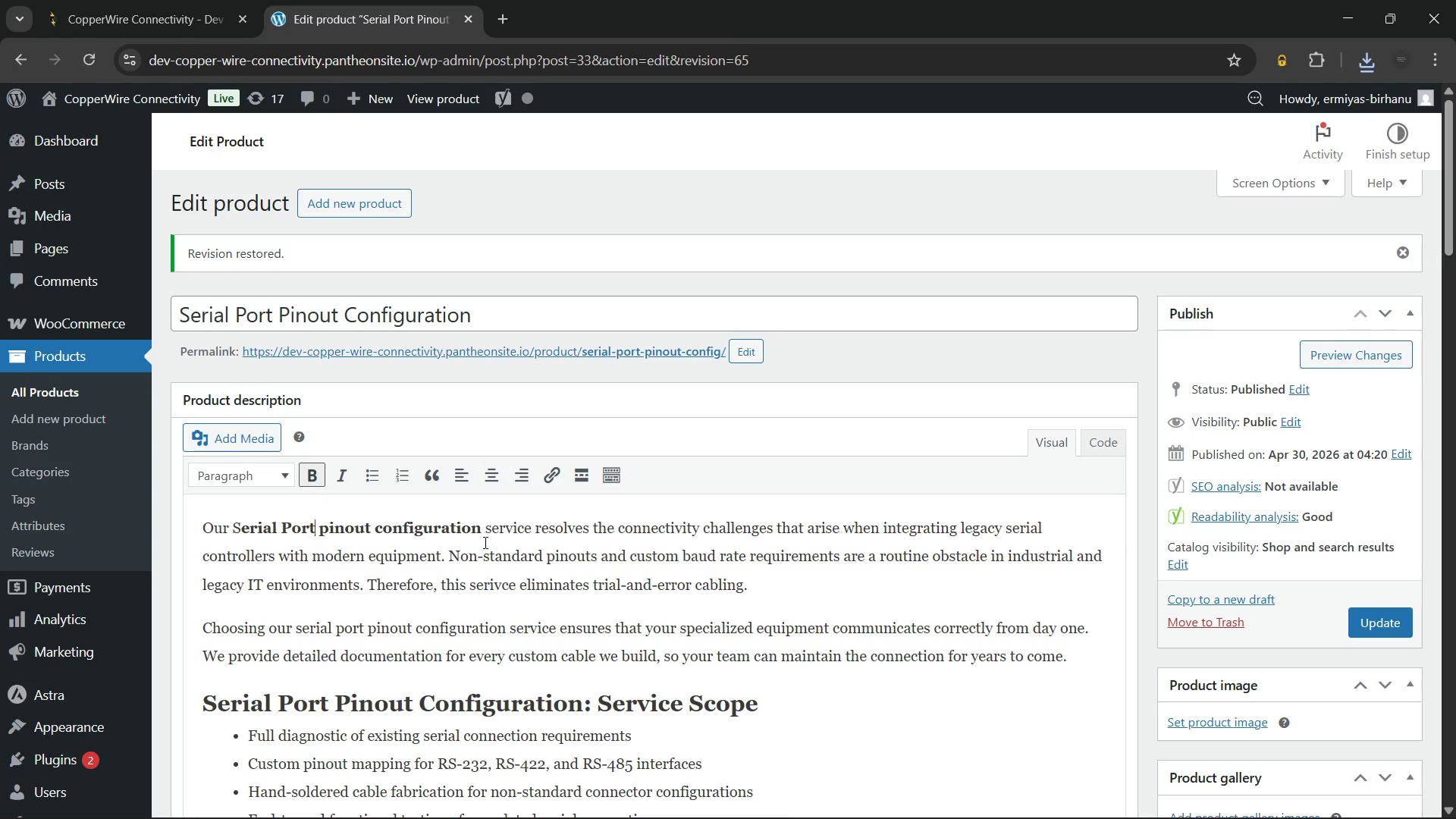 
key(ArrowRight)
 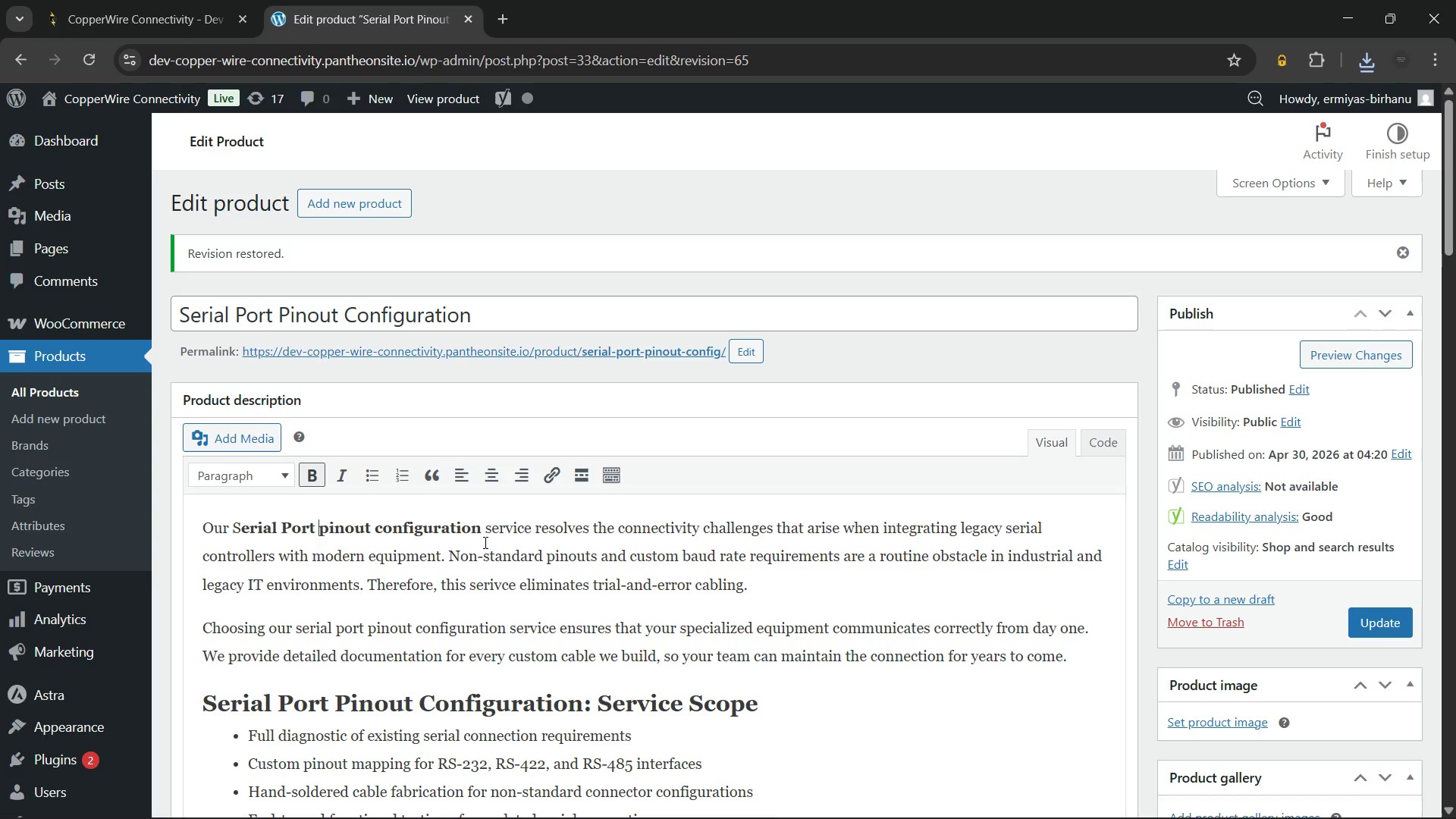 
key(ArrowRight)
 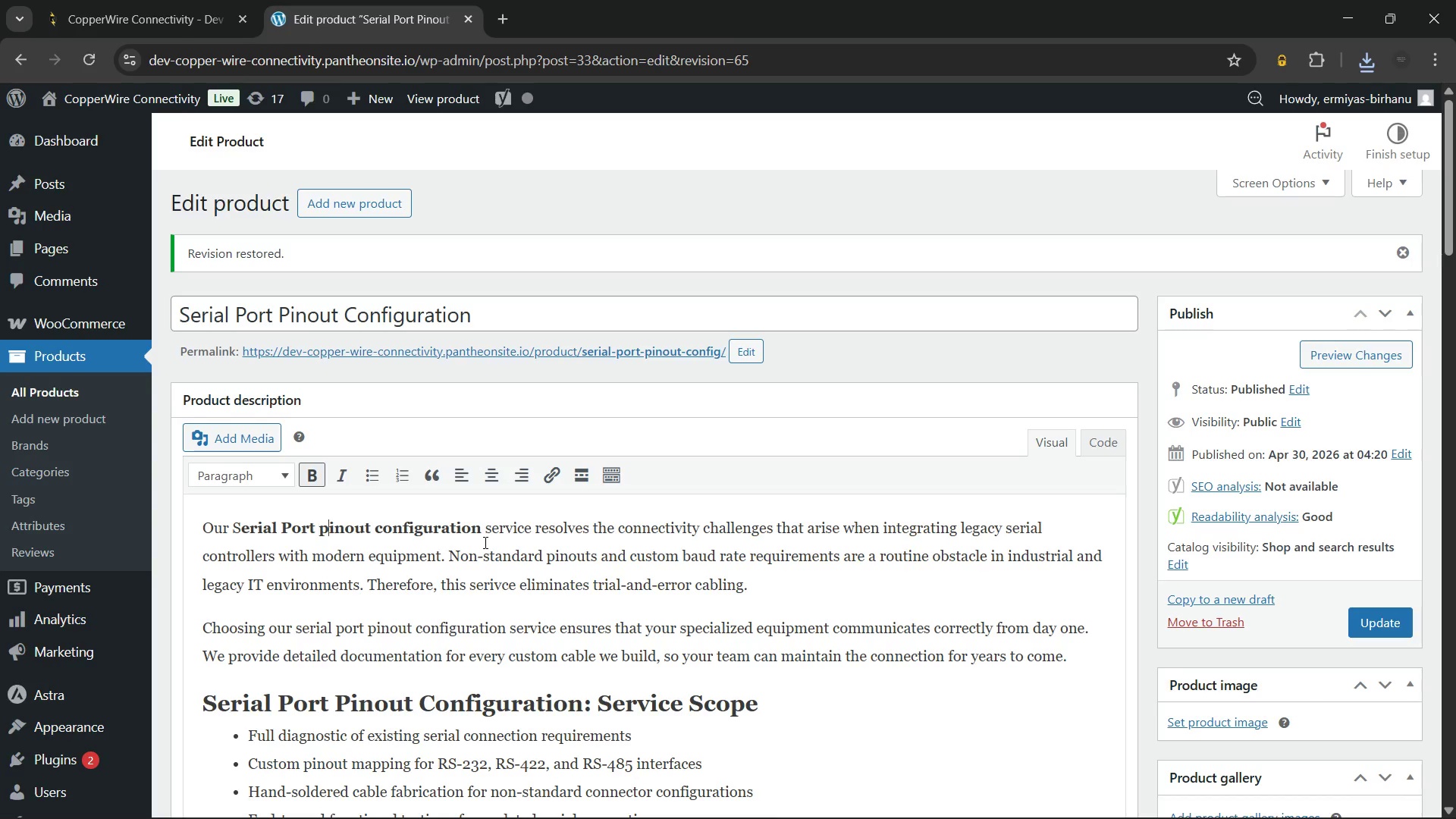 
key(ArrowRight)
 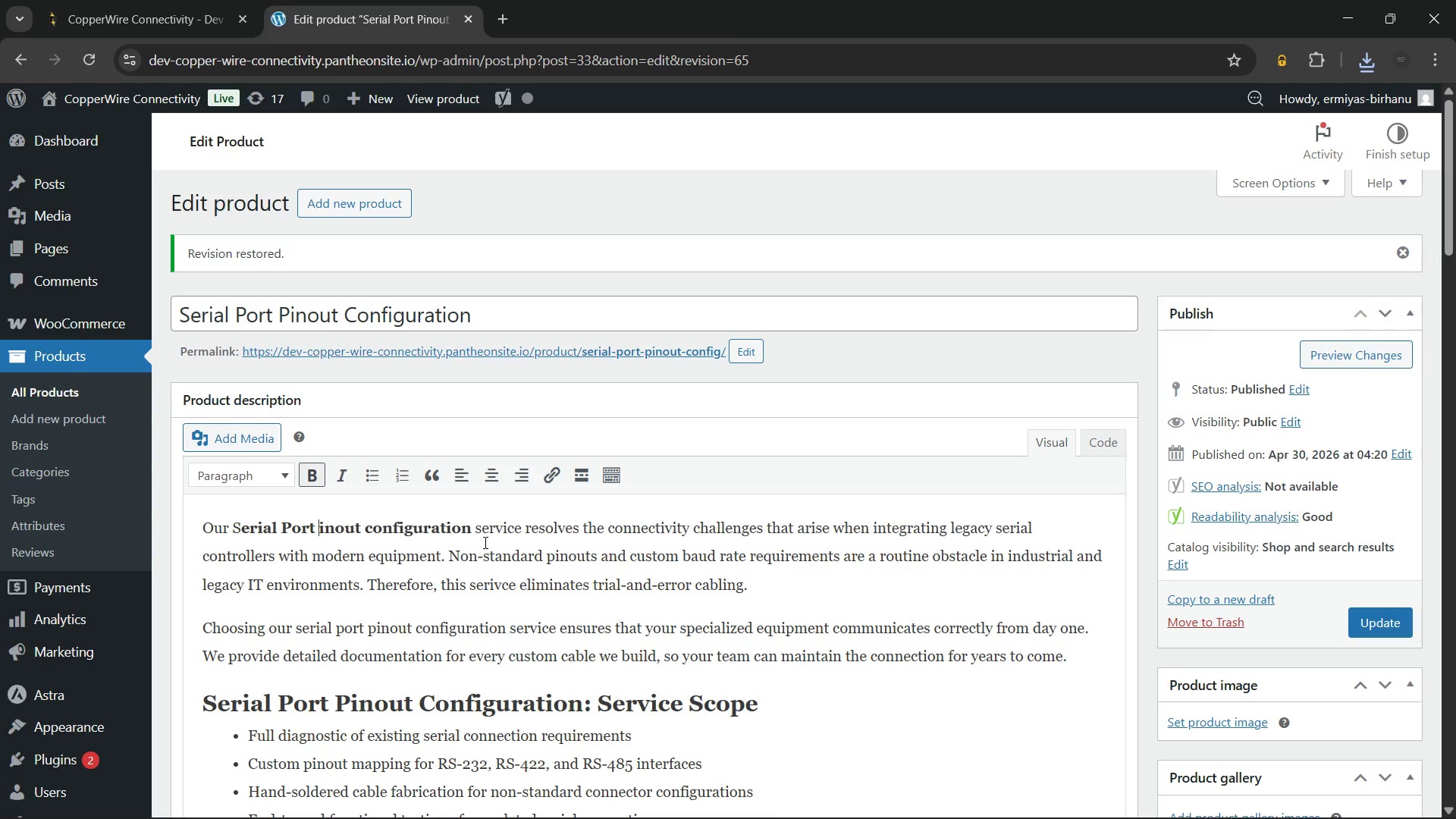 
key(Backspace)
 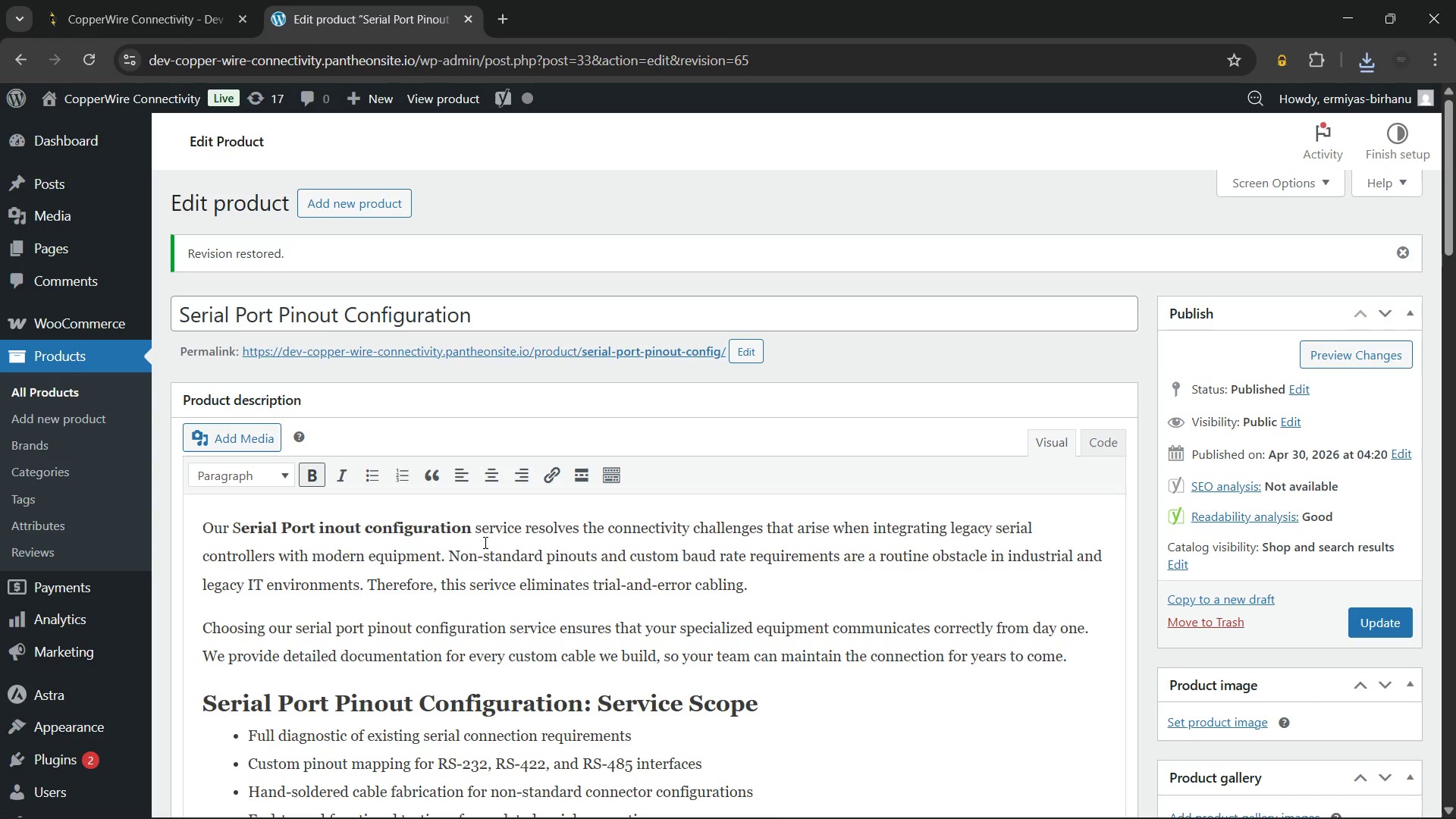 
key(Shift+ShiftLeft)
 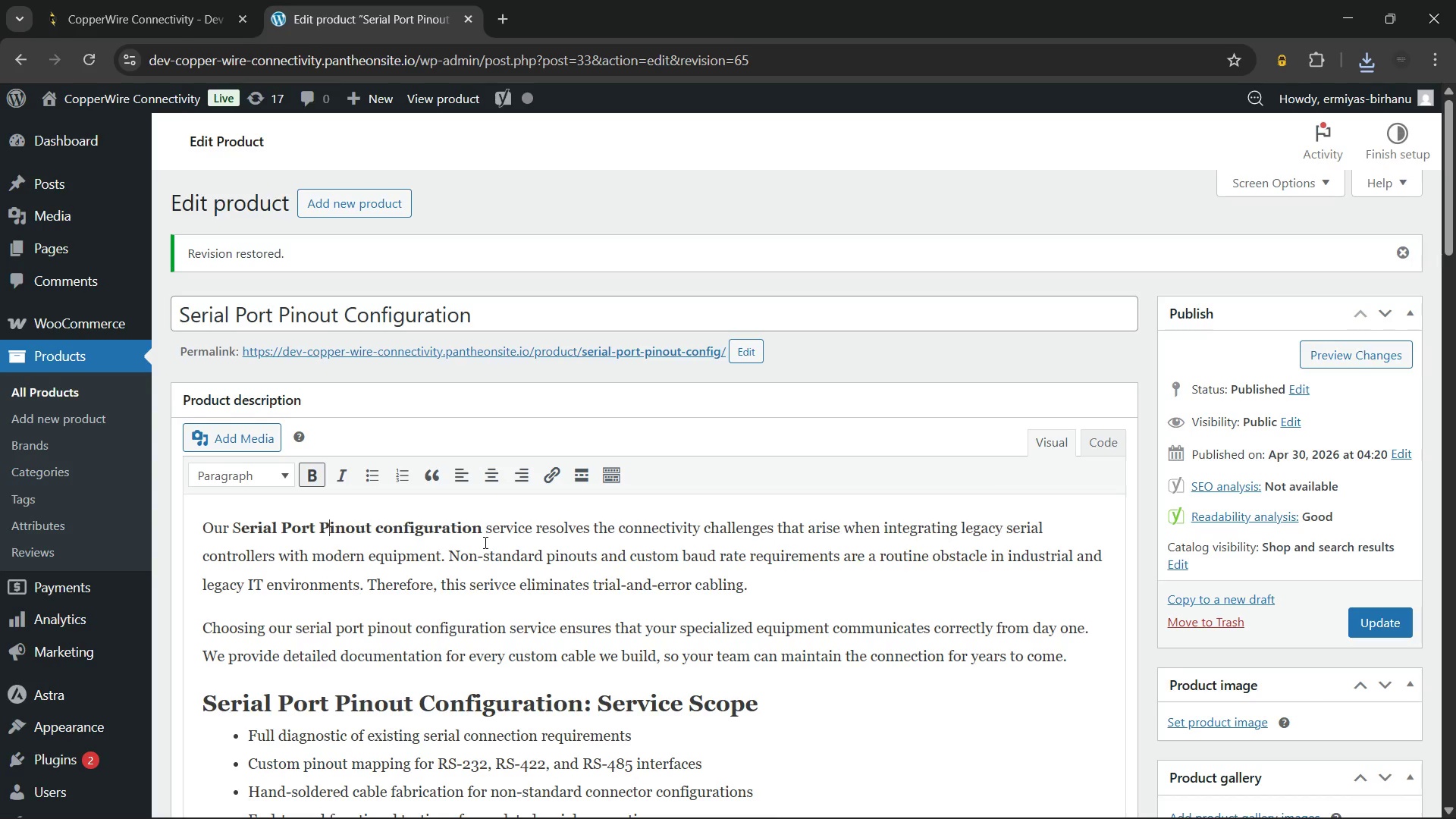 
key(Shift+P)
 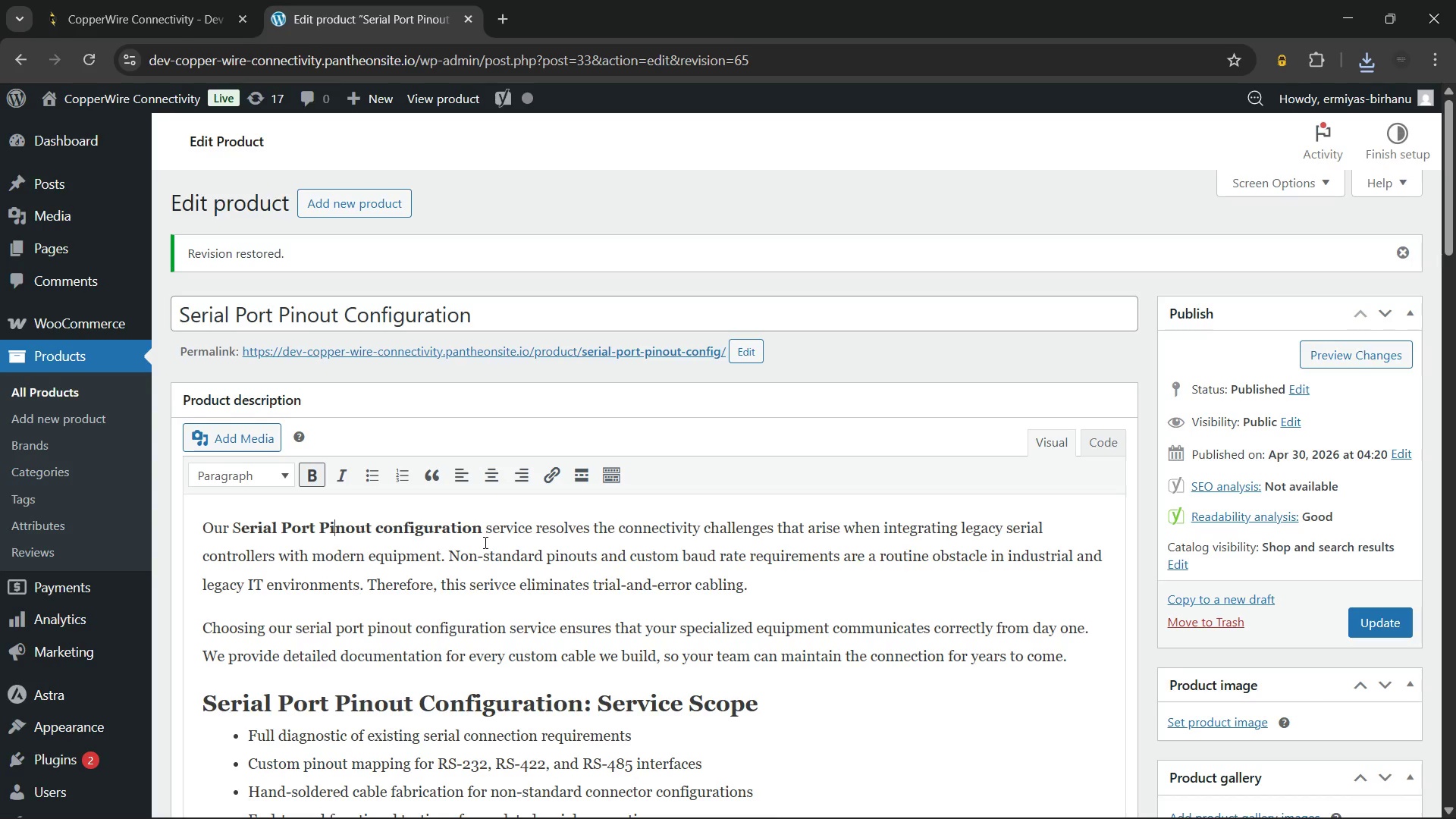 
hold_key(key=ArrowRight, duration=0.67)
 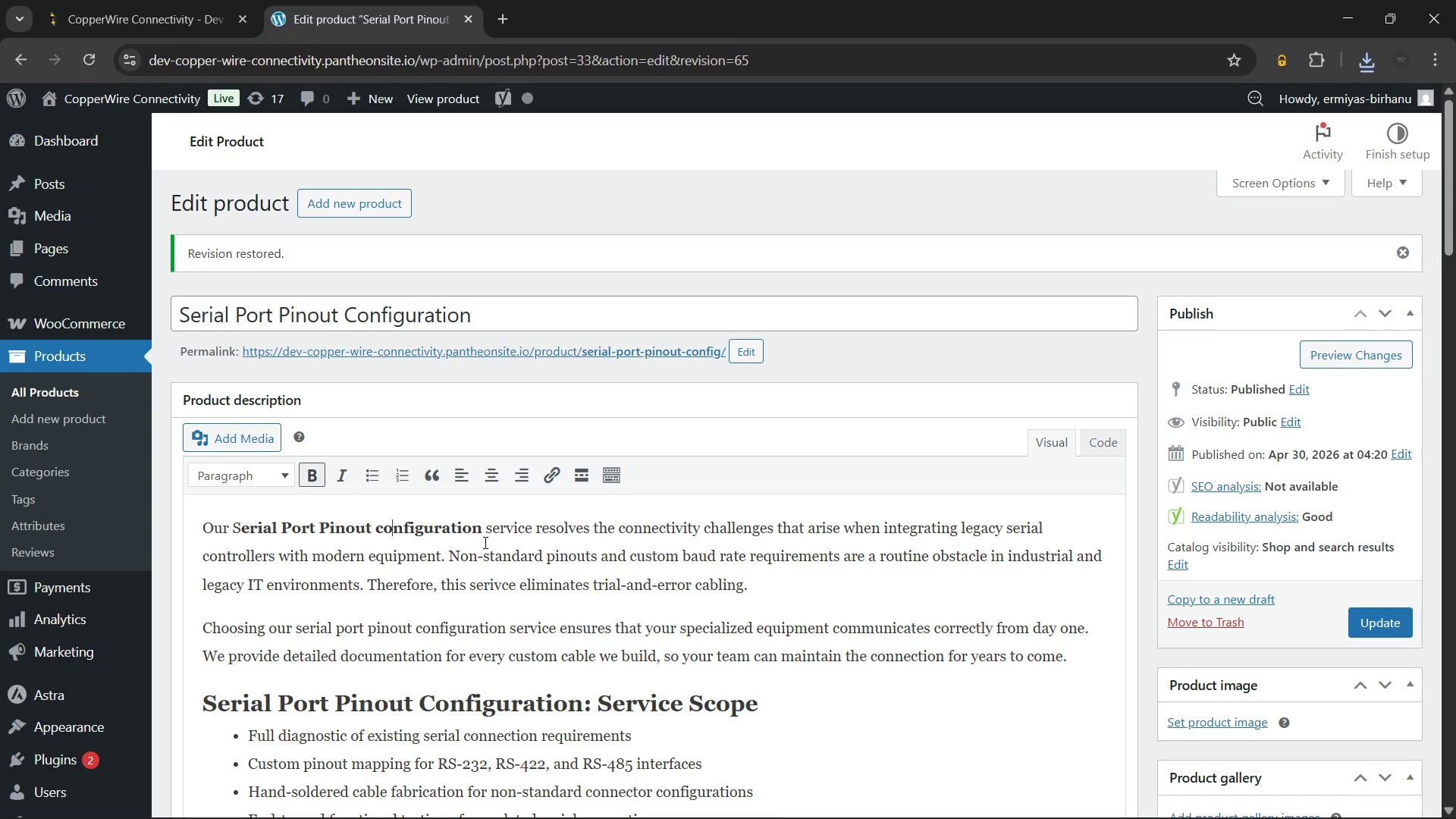 
key(ArrowRight)
 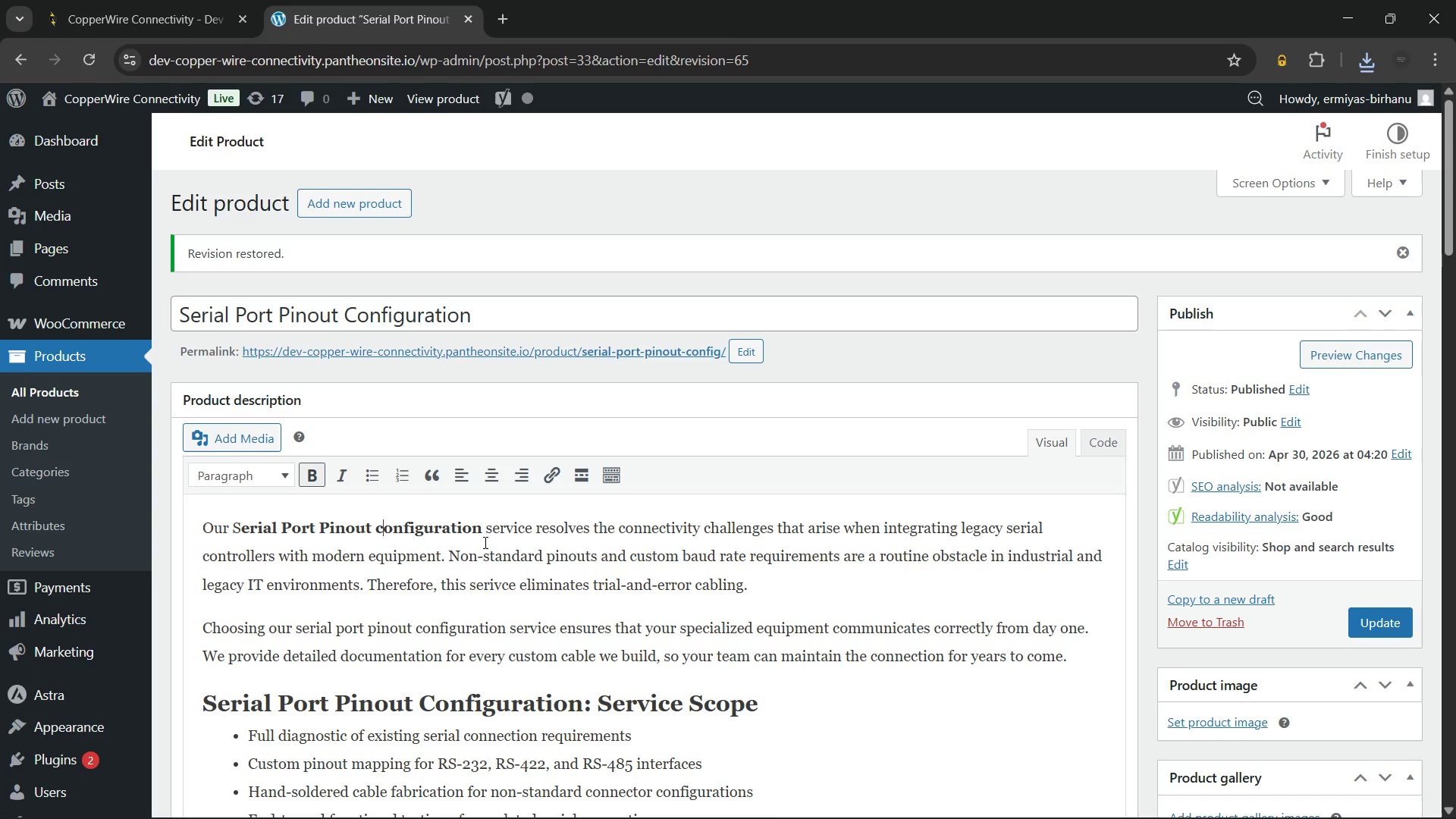 
key(ArrowLeft)
 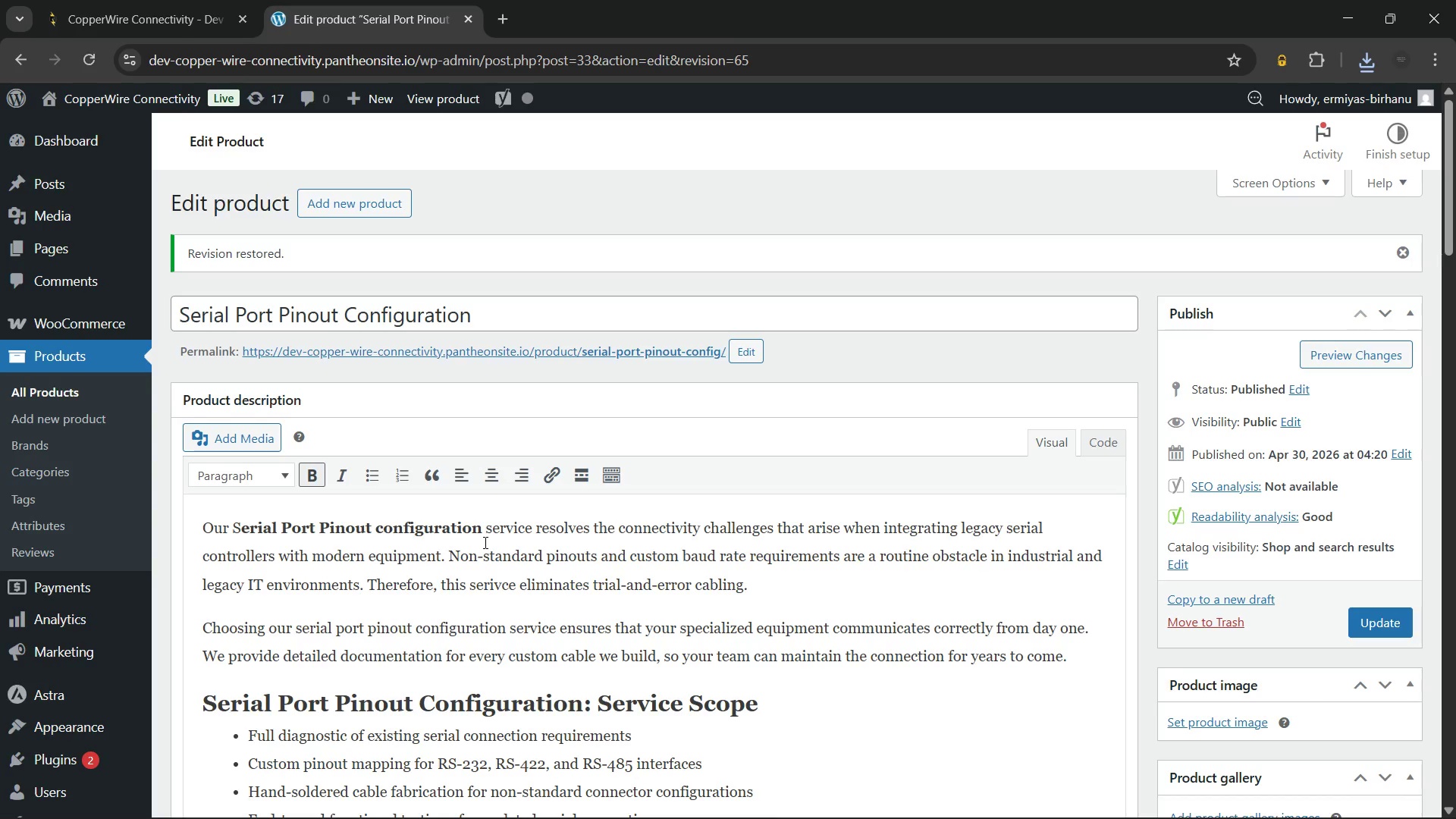 
key(Backspace)
 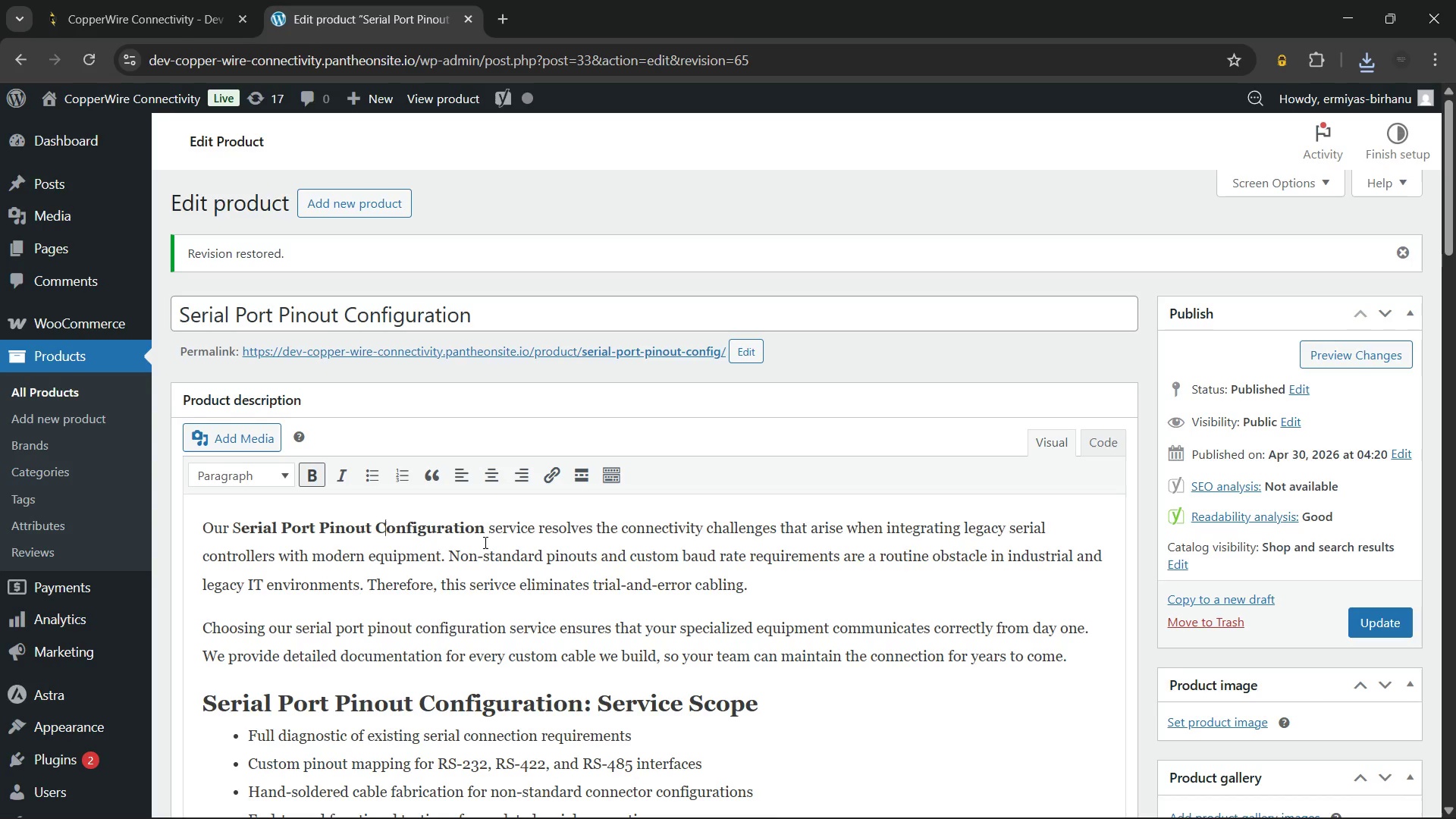 
key(Shift+ShiftLeft)
 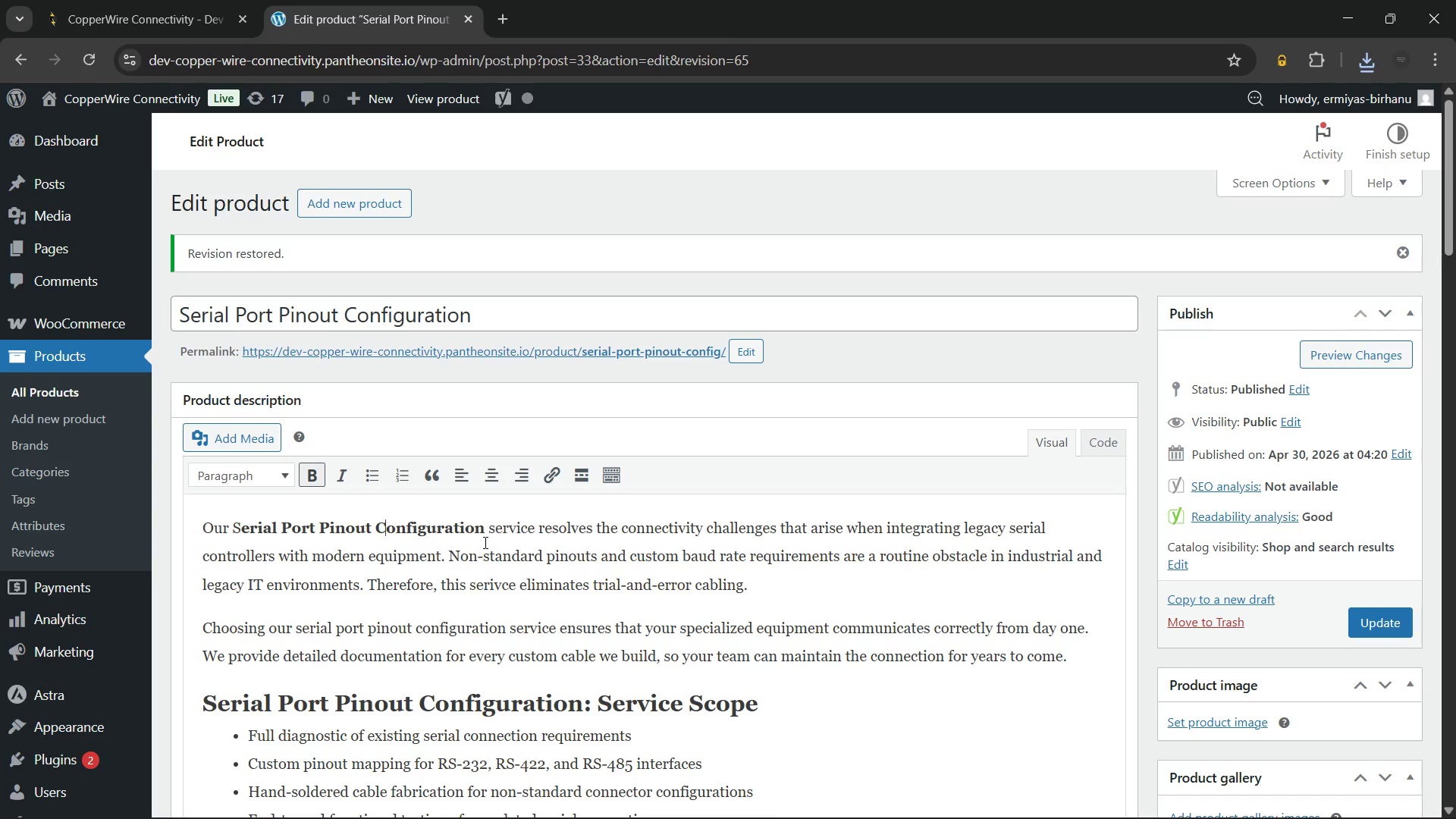 
key(Shift+C)
 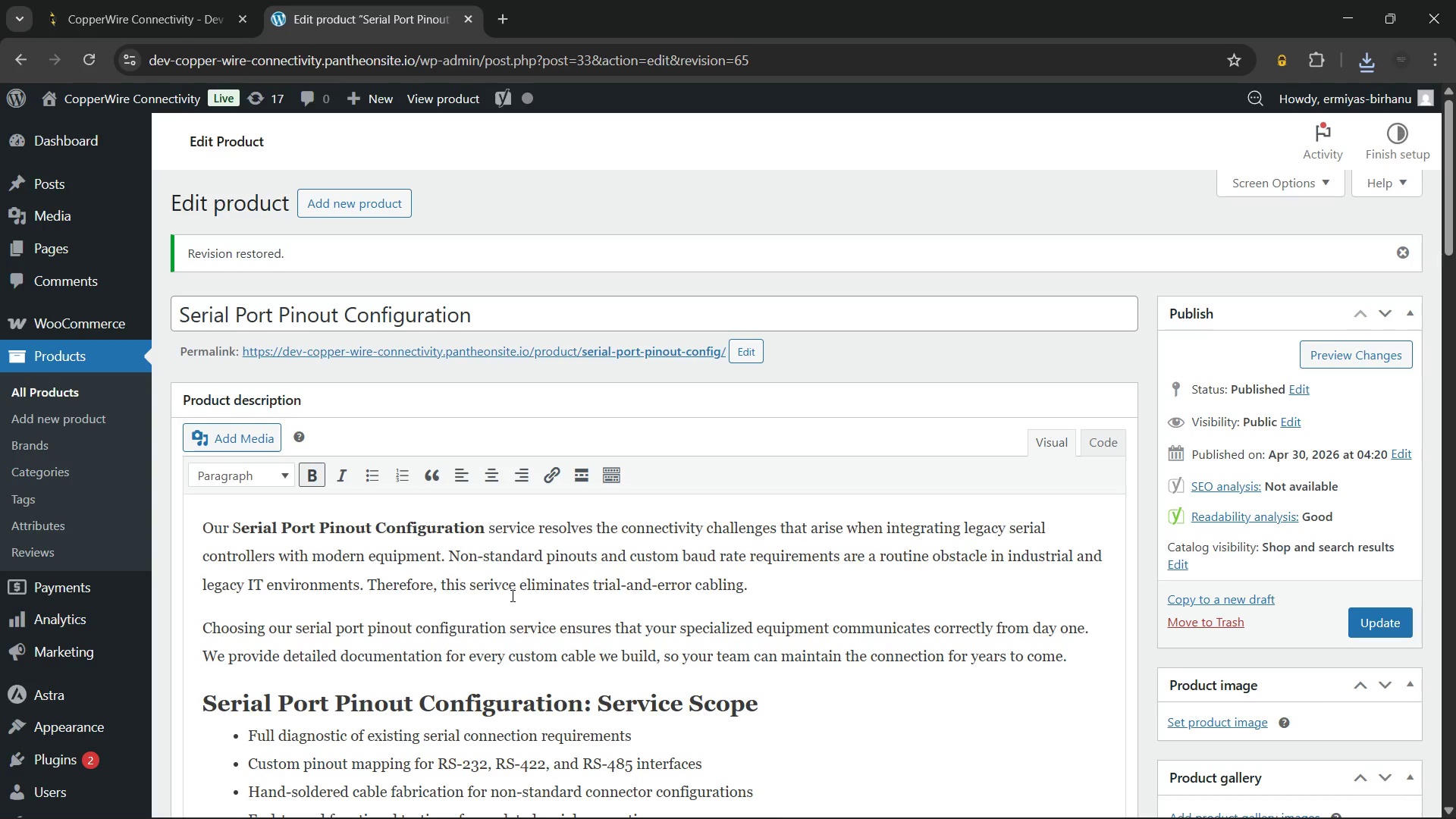 
scroll: coordinate [783, 547], scroll_direction: down, amount: 13.0
 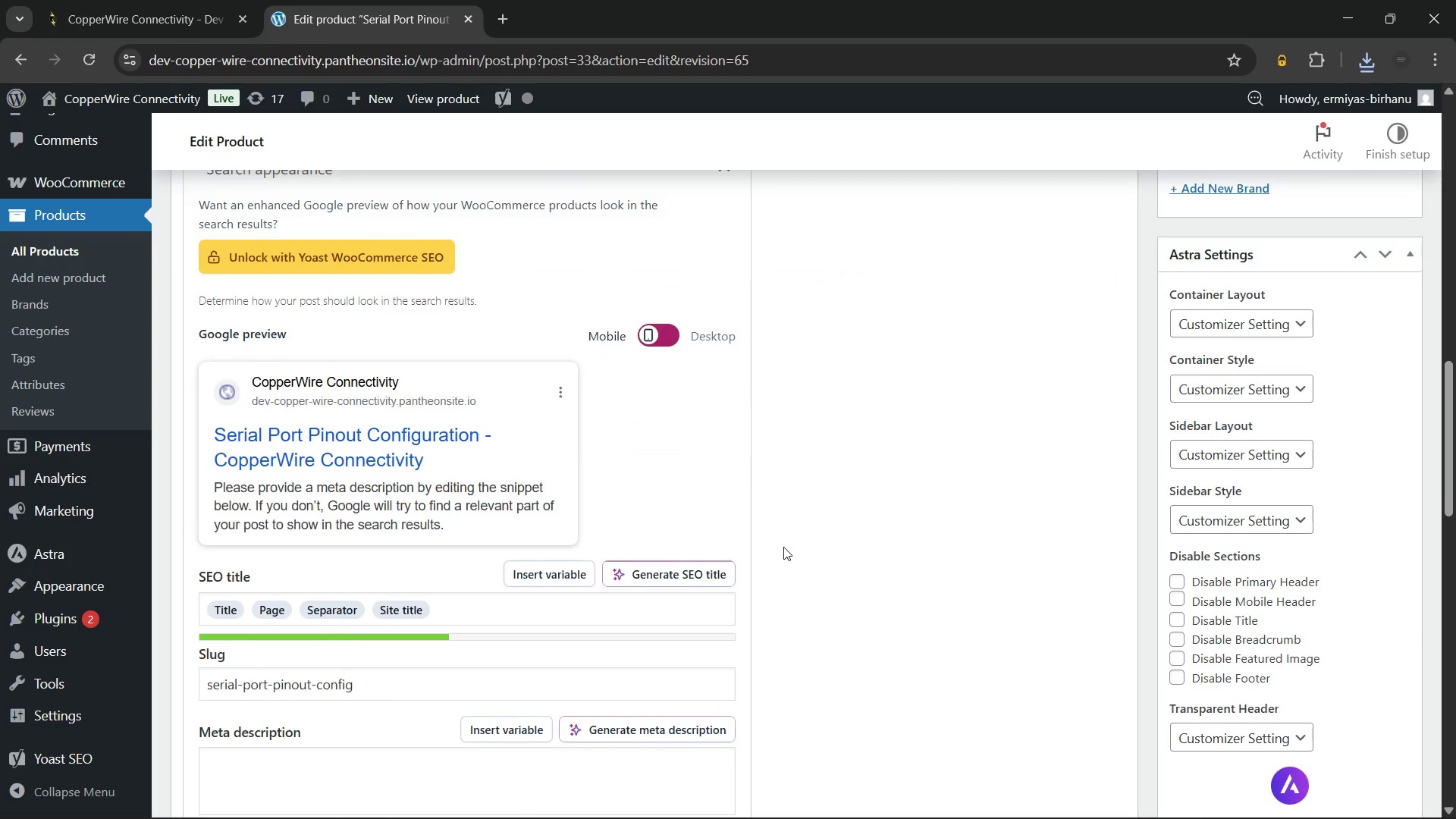 
scroll: coordinate [1091, 504], scroll_direction: up, amount: 15.0
 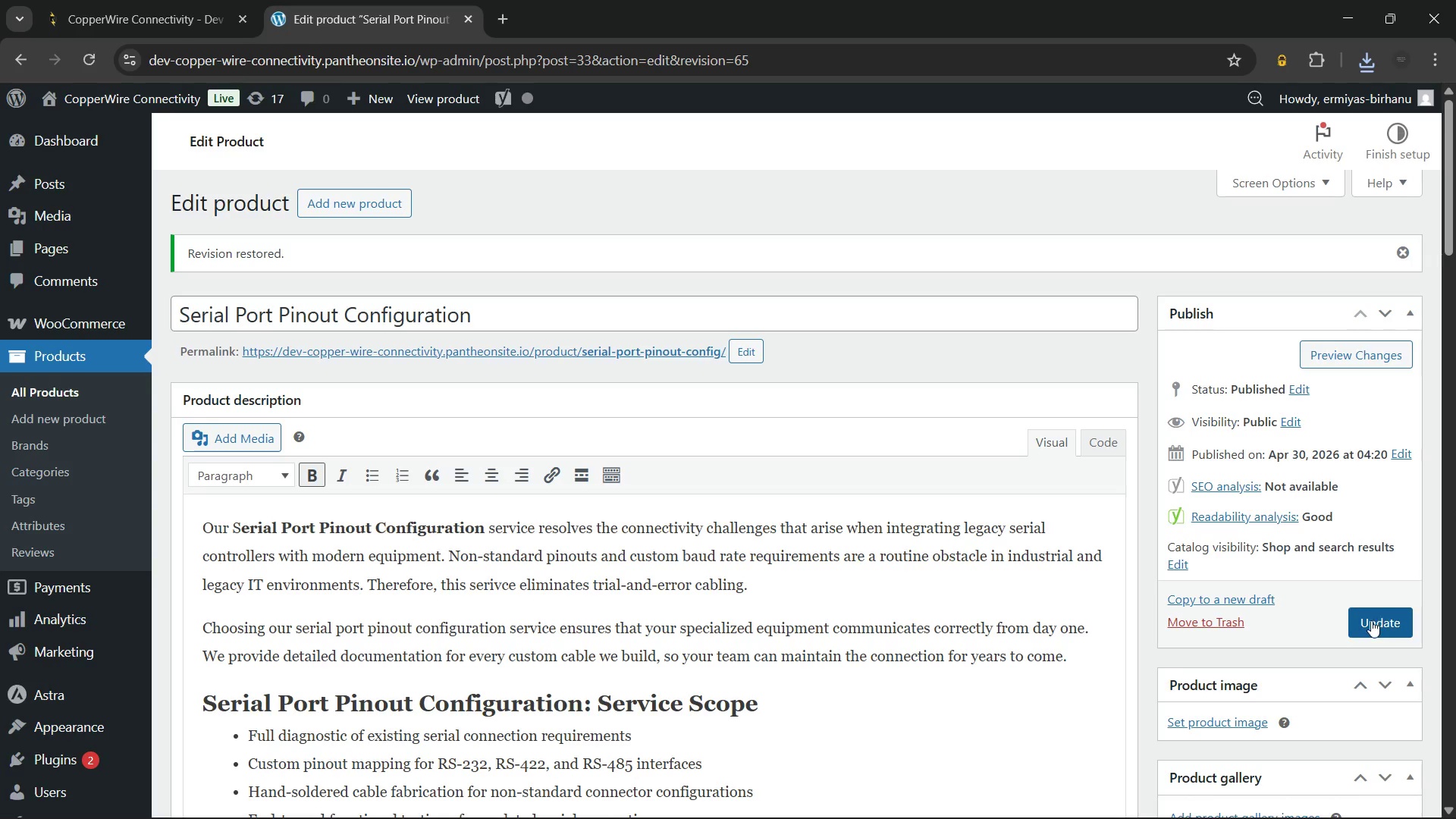 
left_click([1371, 620])
 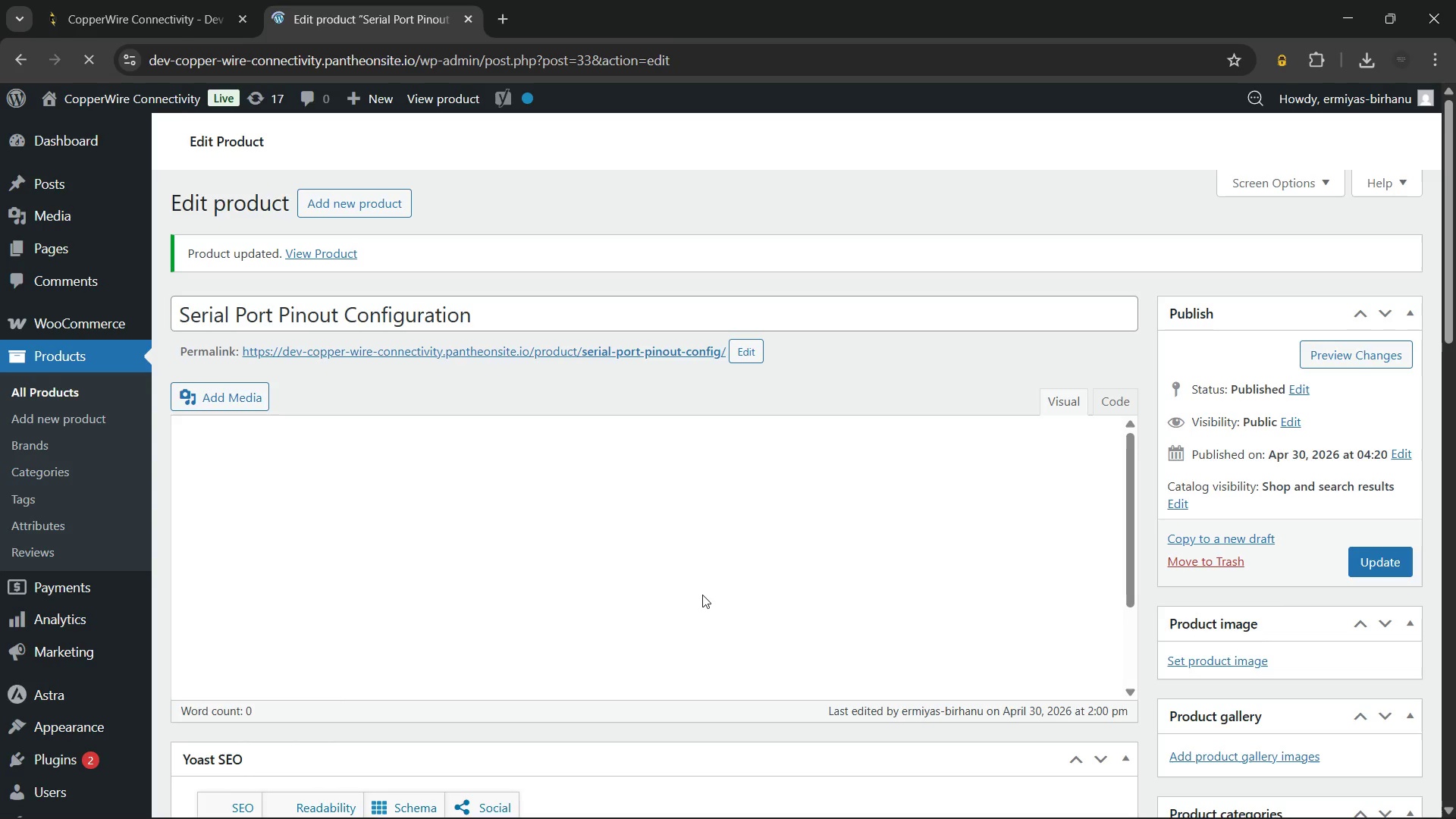 
wait(16.78)
 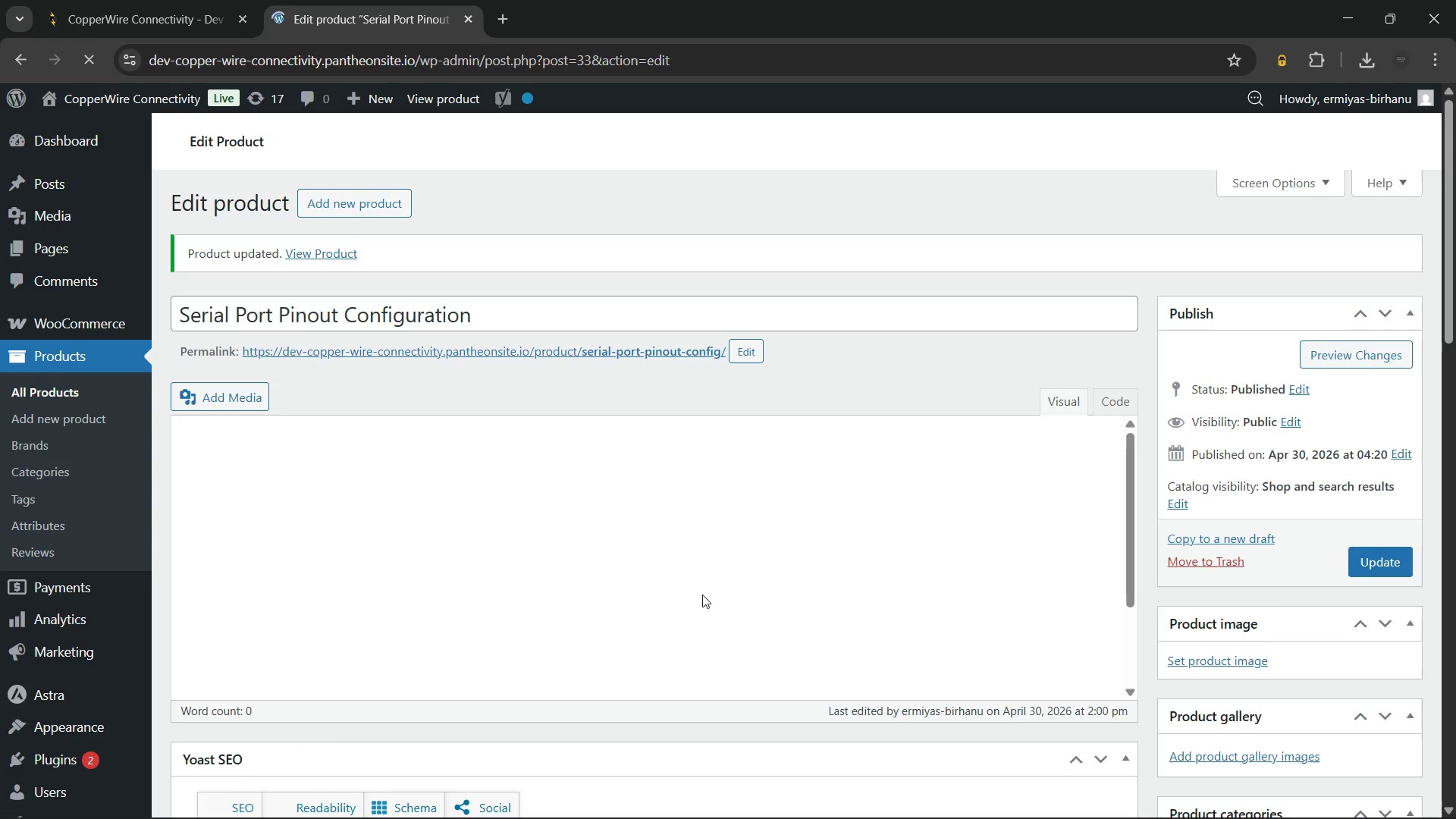 
scroll: coordinate [951, 519], scroll_direction: down, amount: 1.0
 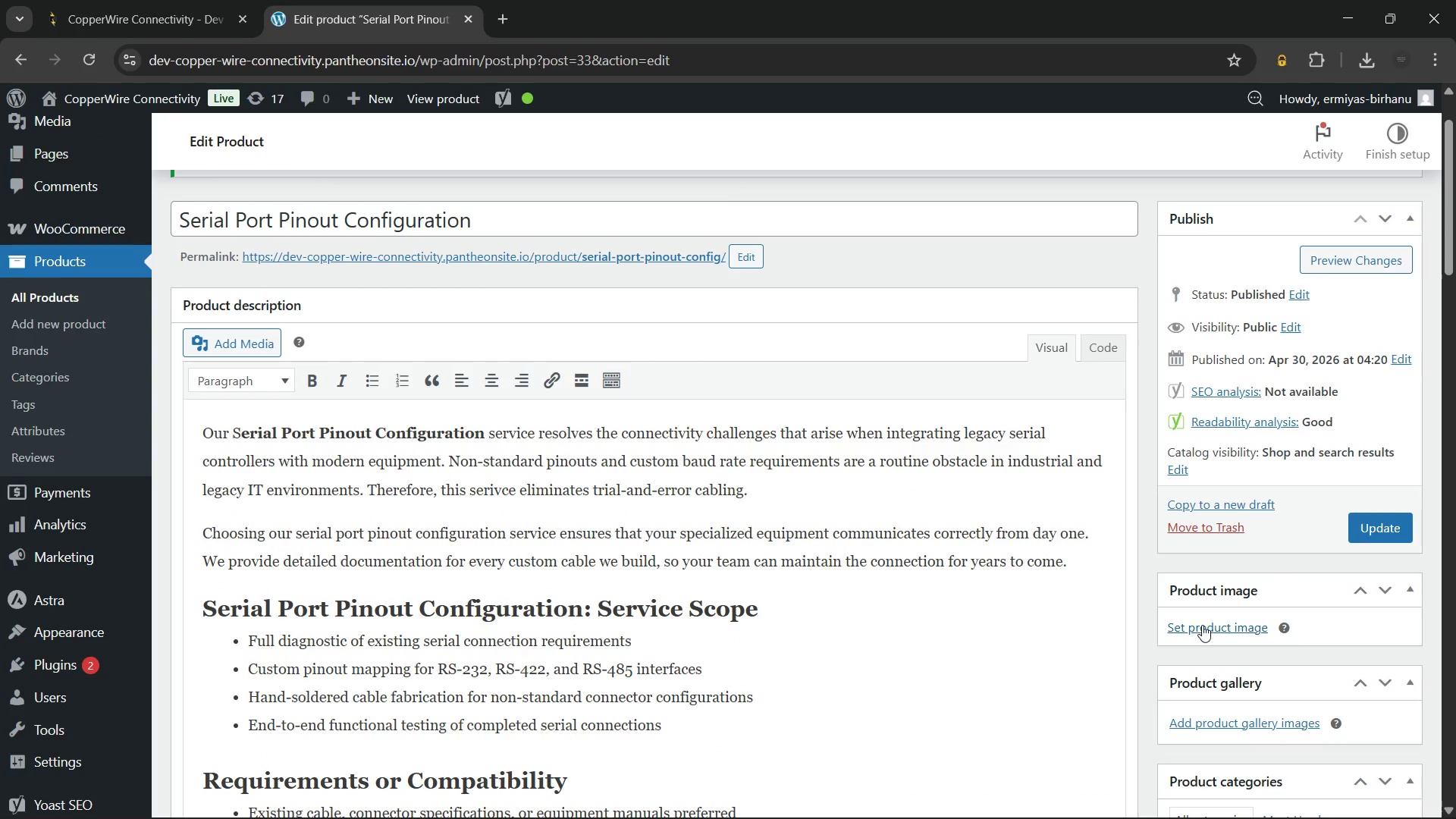 
left_click([1202, 625])
 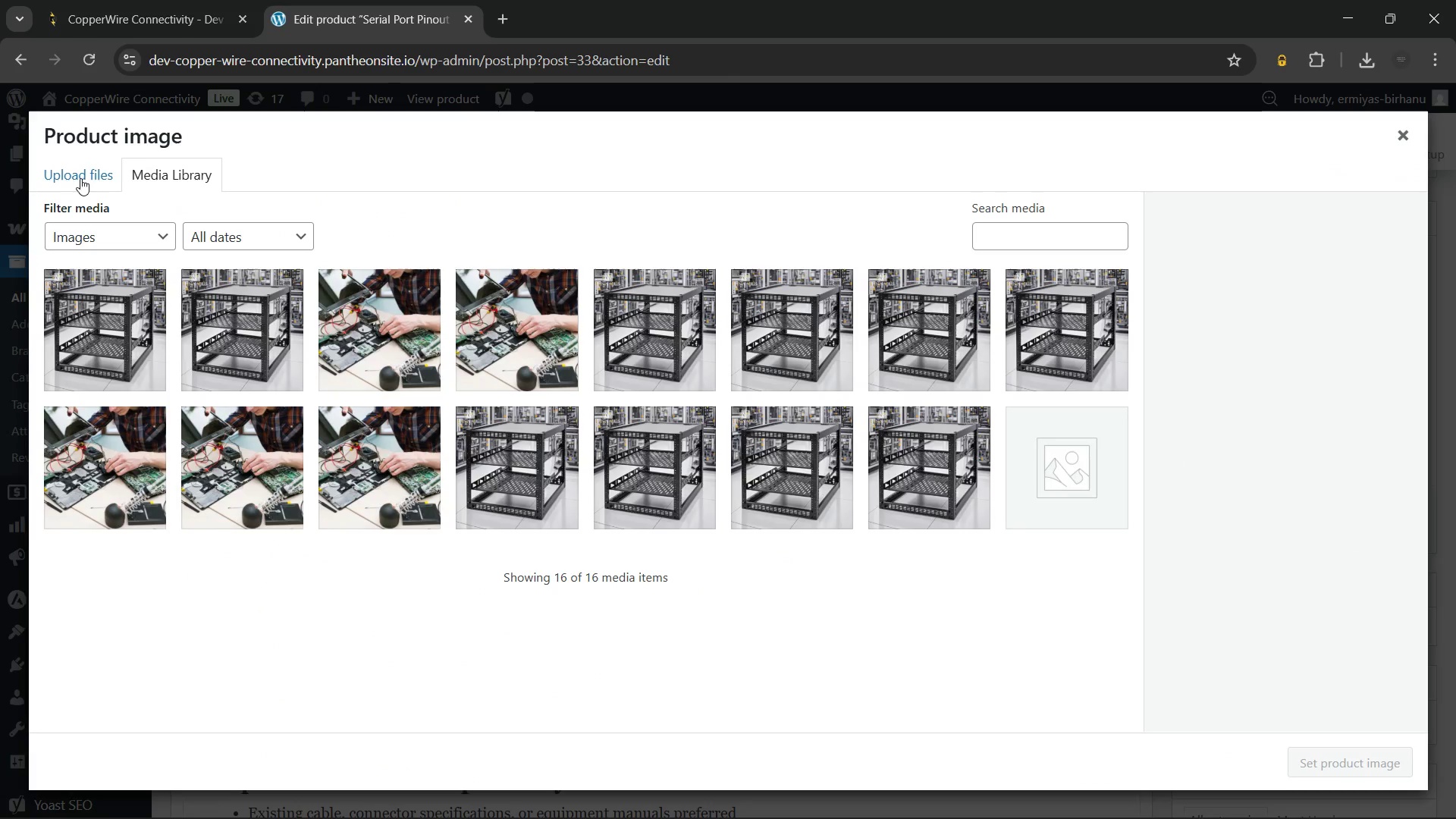 
left_click([74, 171])
 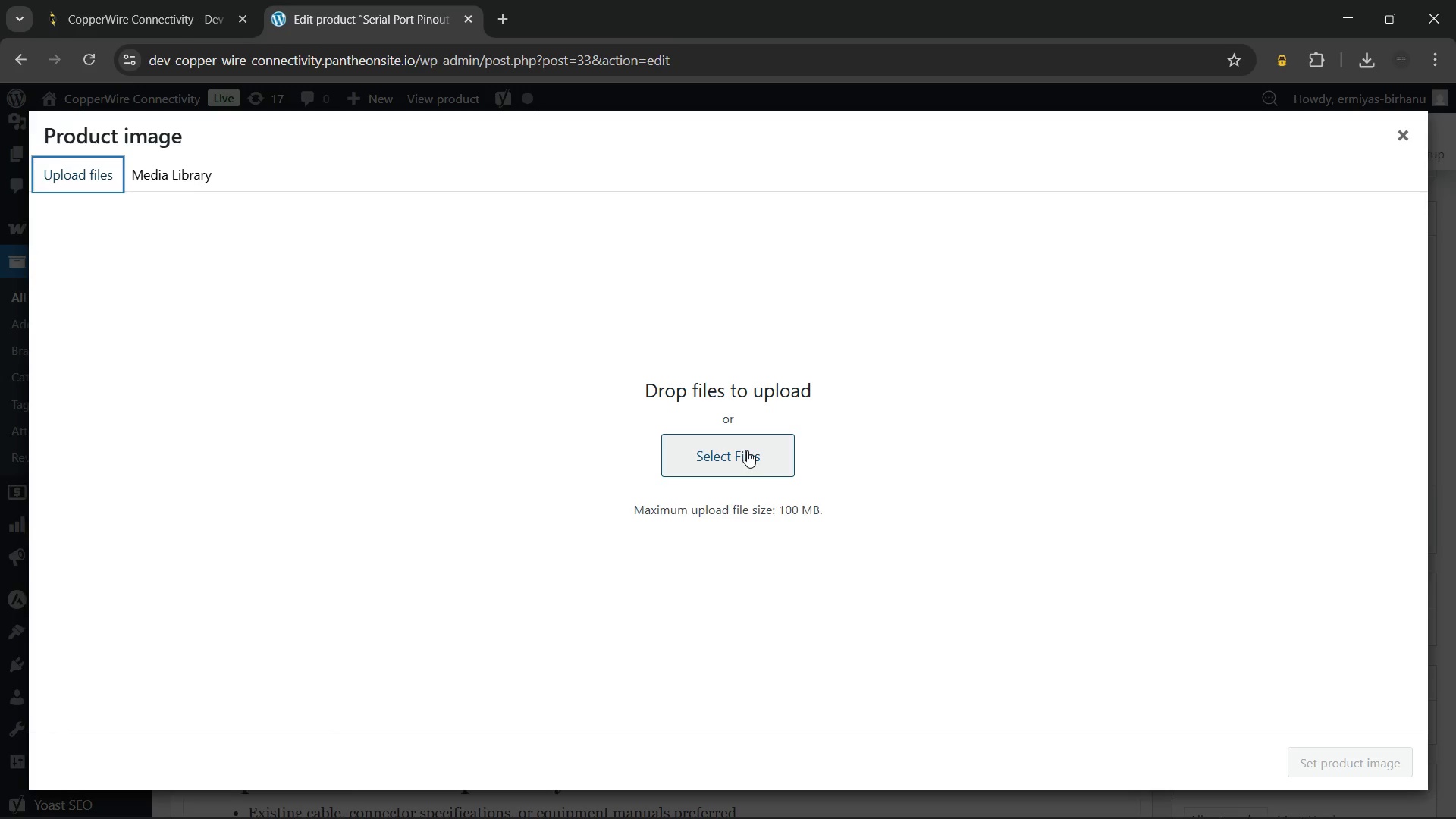 
left_click([747, 451])
 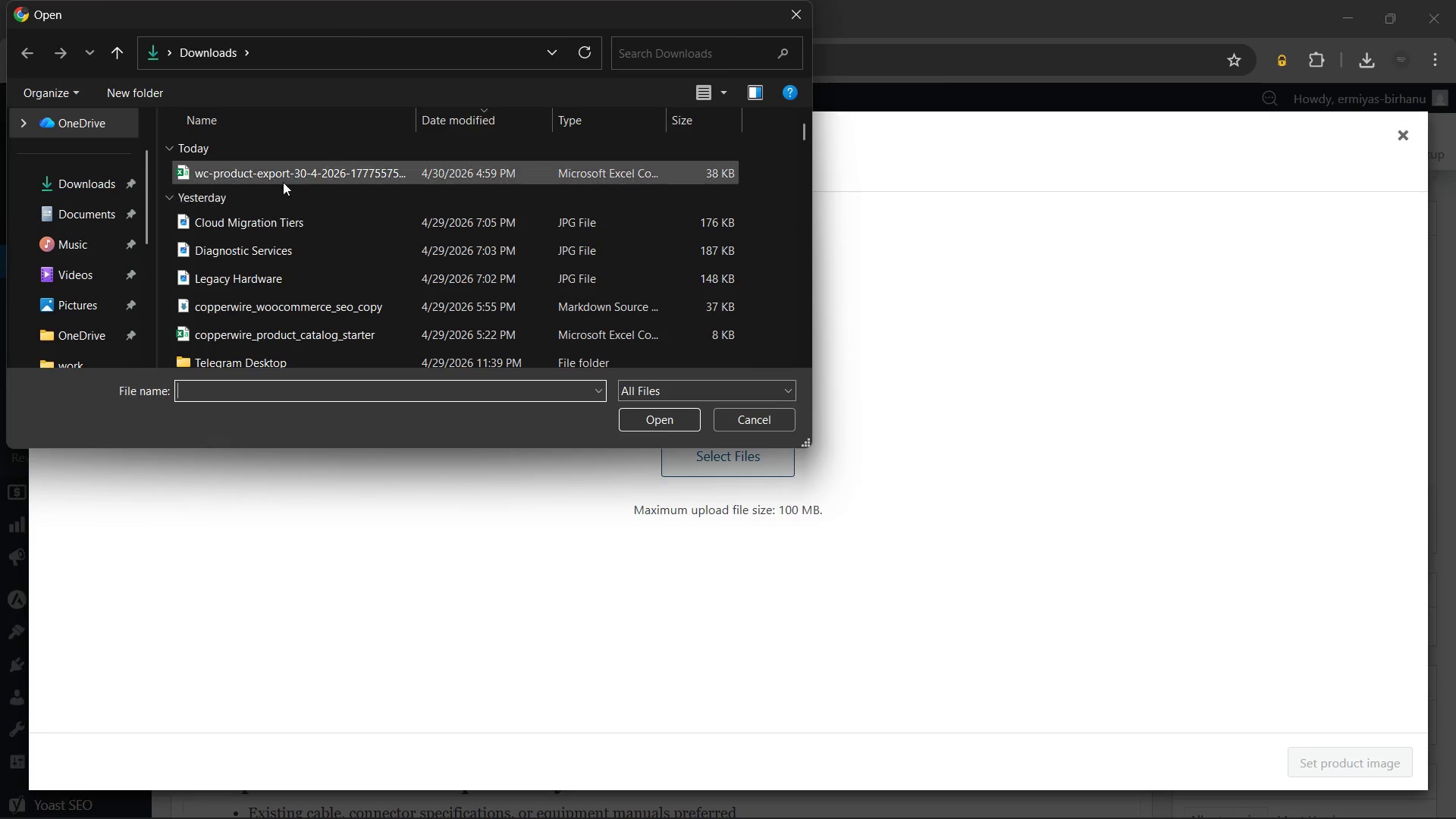 
left_click([296, 257])
 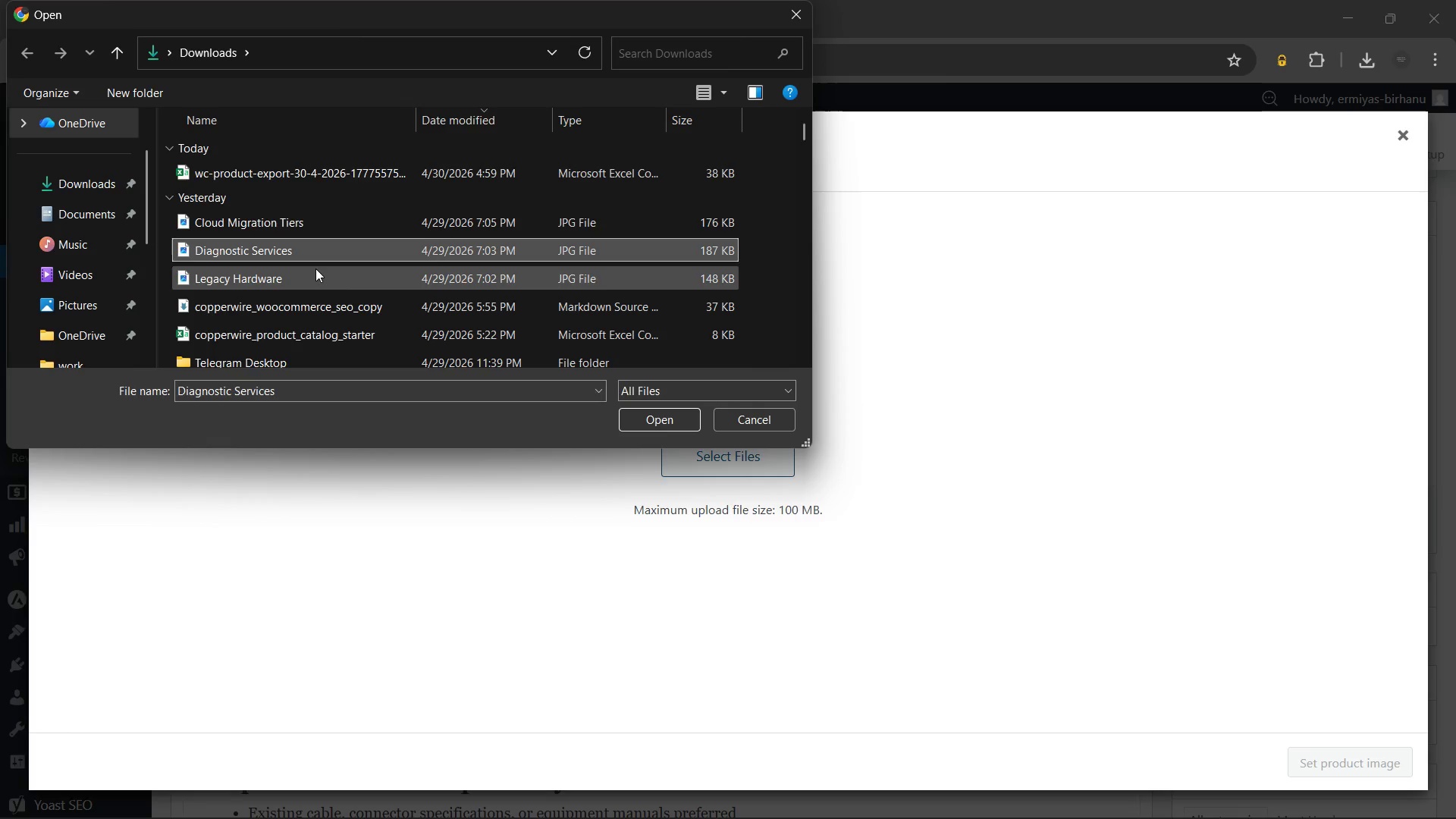 
left_click([315, 268])
 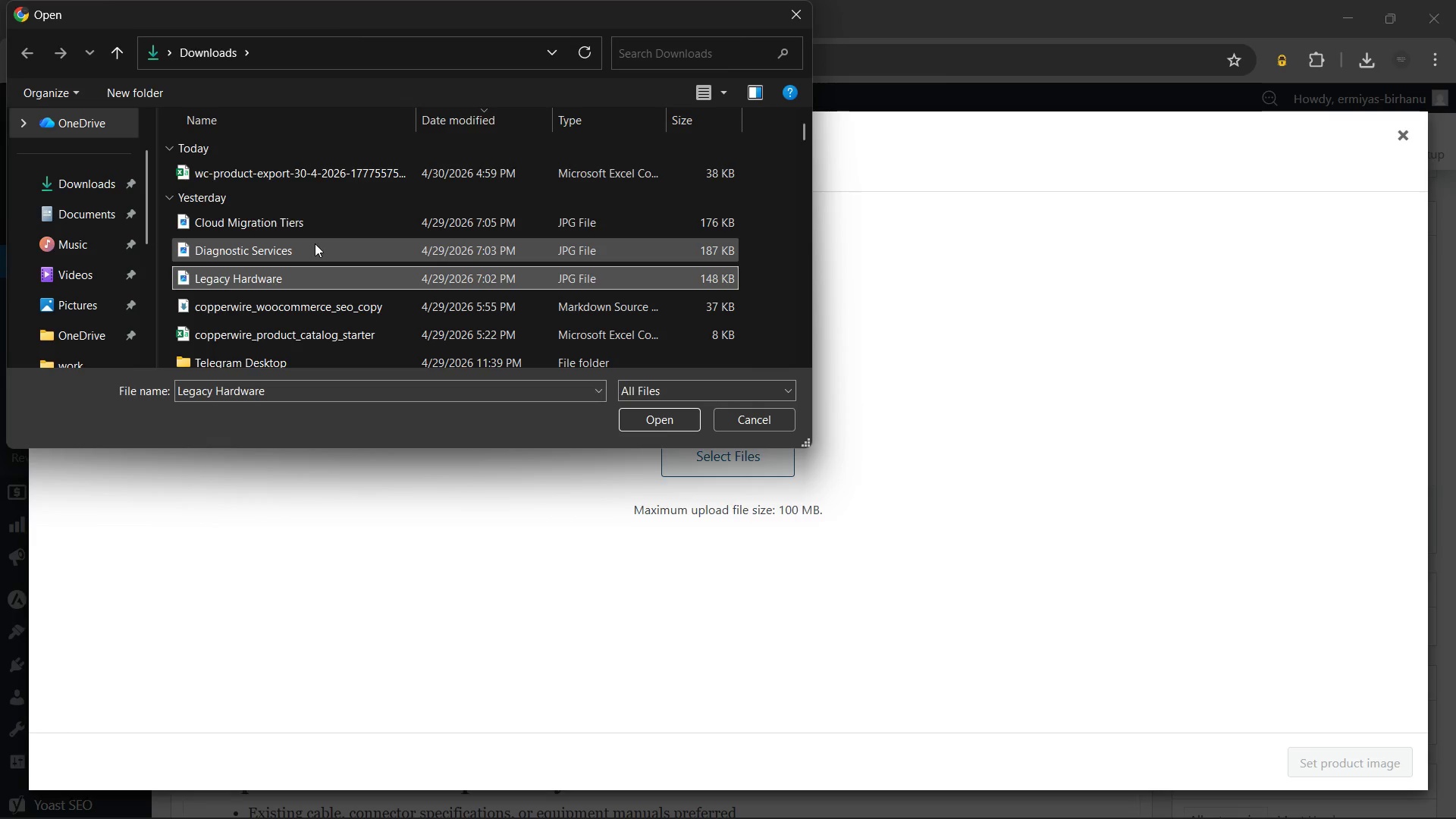 
left_click([315, 243])
 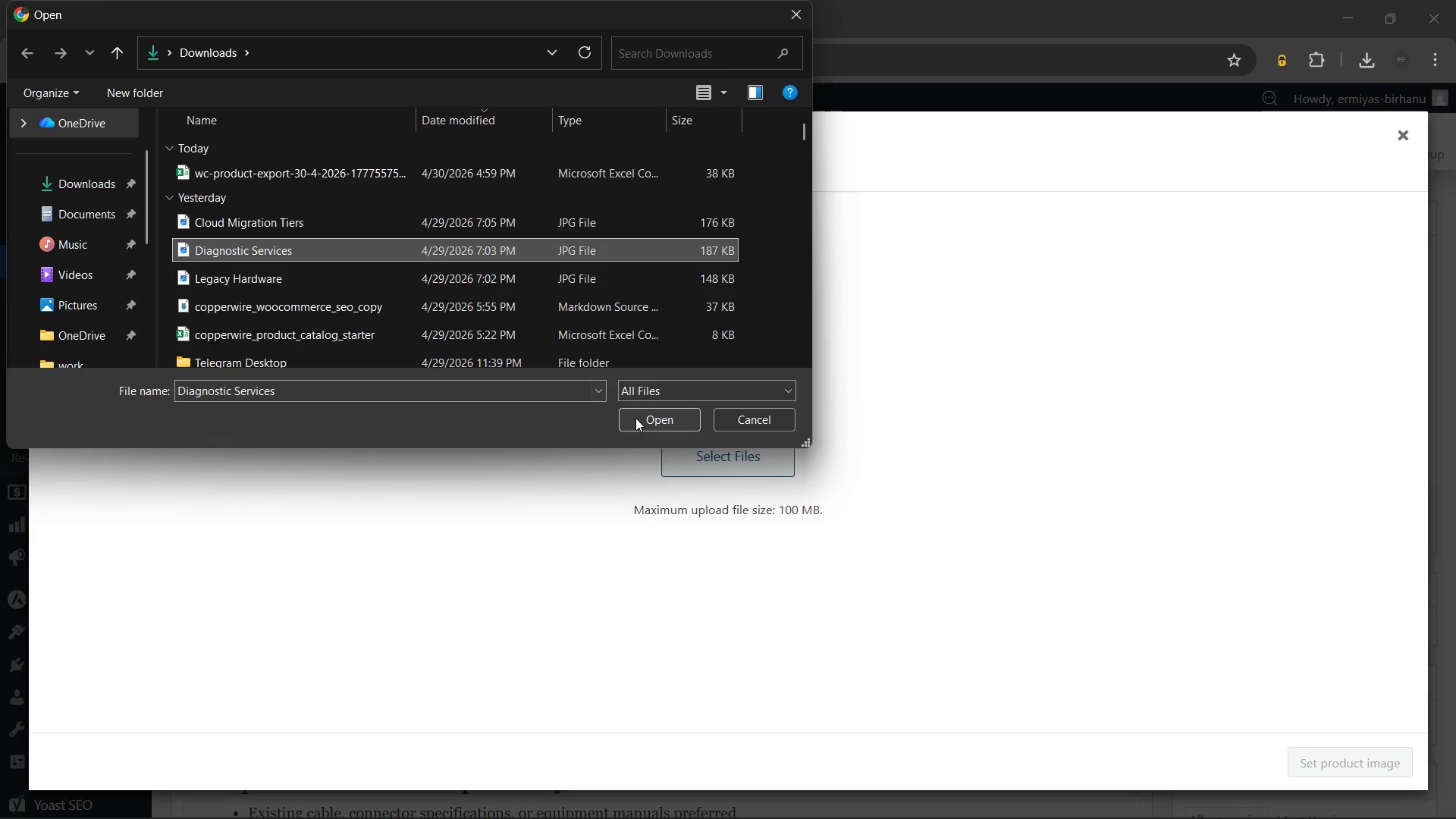 
left_click([635, 418])
 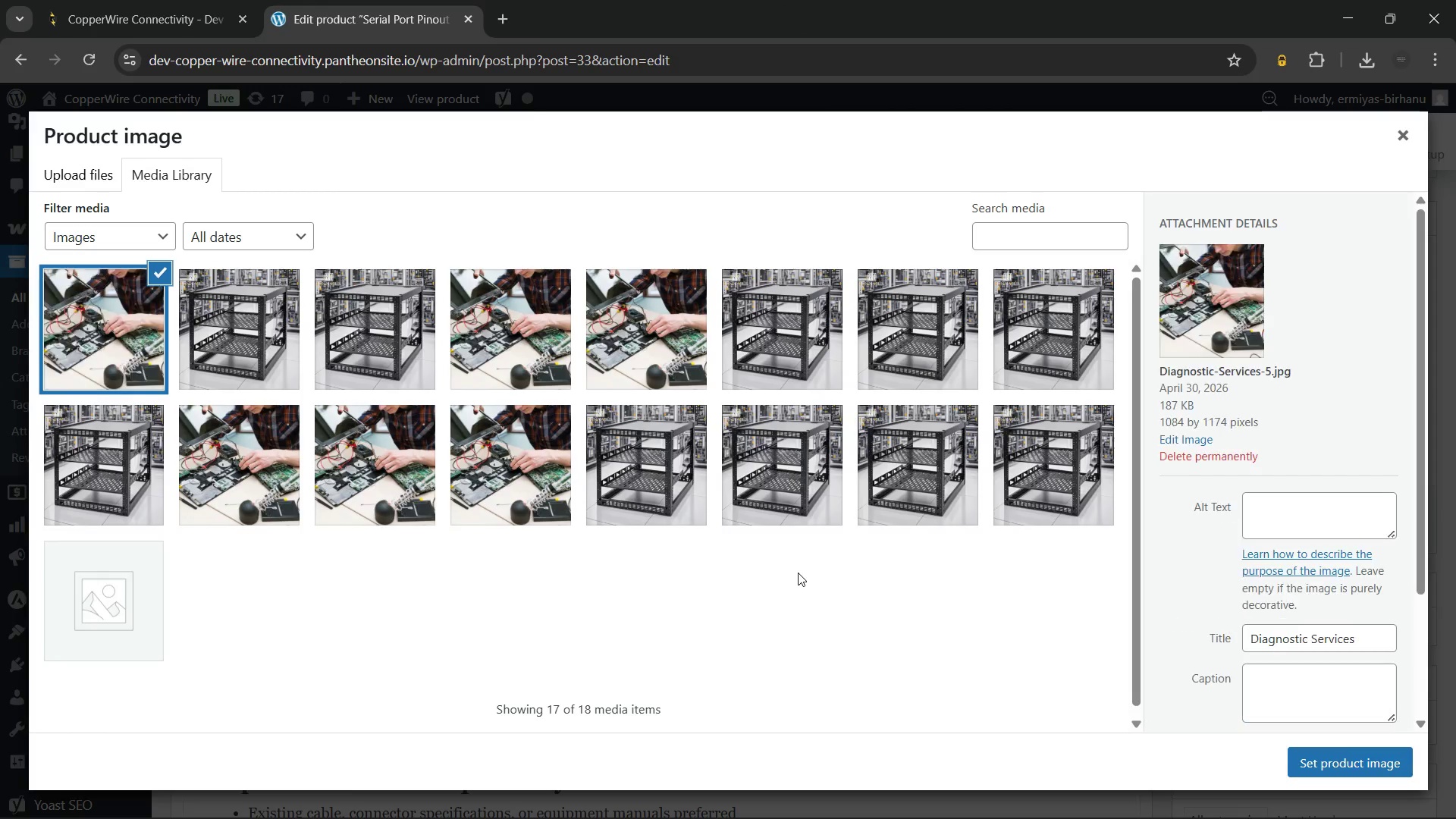 
left_click([1298, 503])
 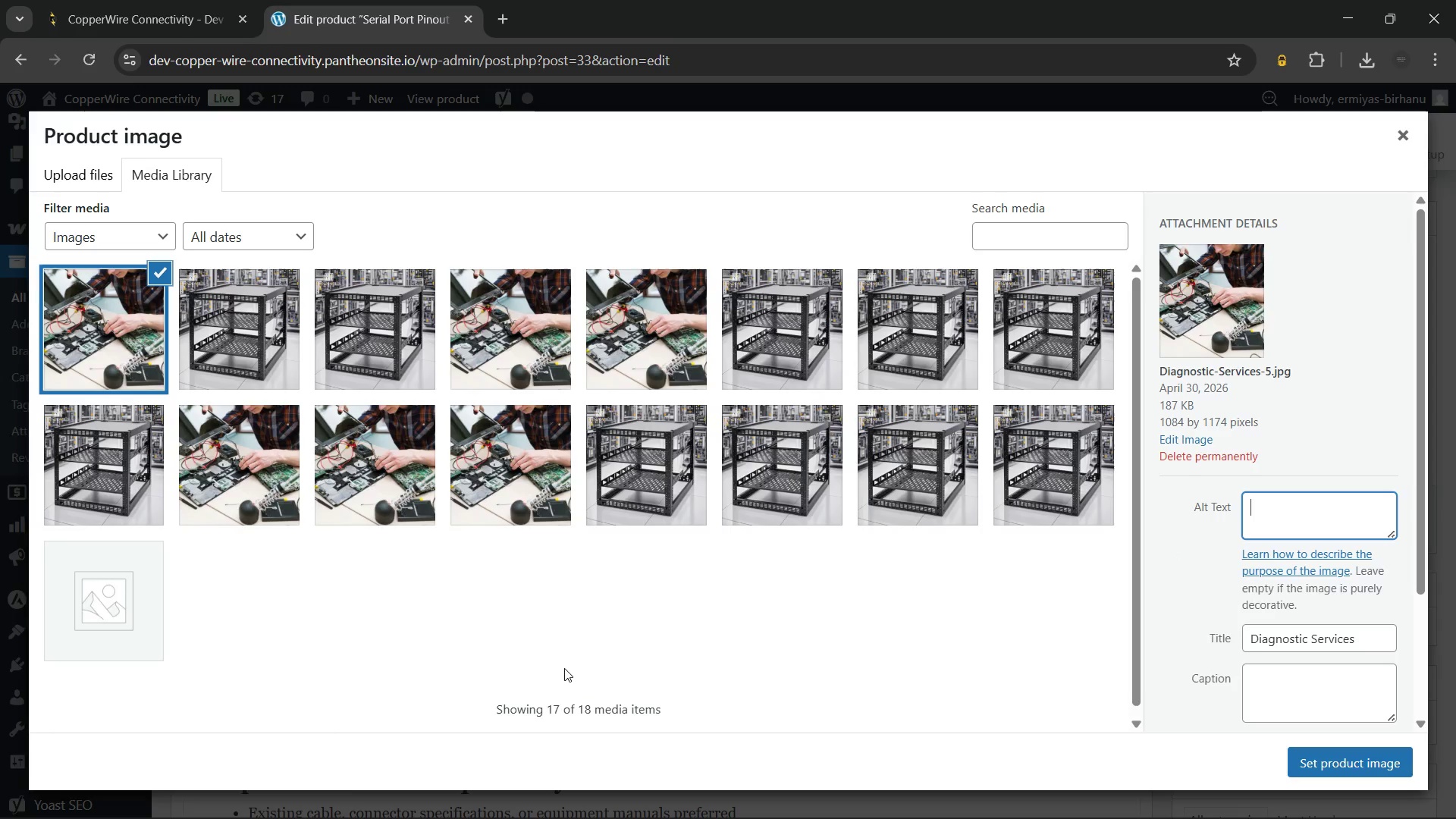 
type(Technician performing serial port pinout configuration on a legacy controller cable ata)
key(Backspace)
type( a workbench)
 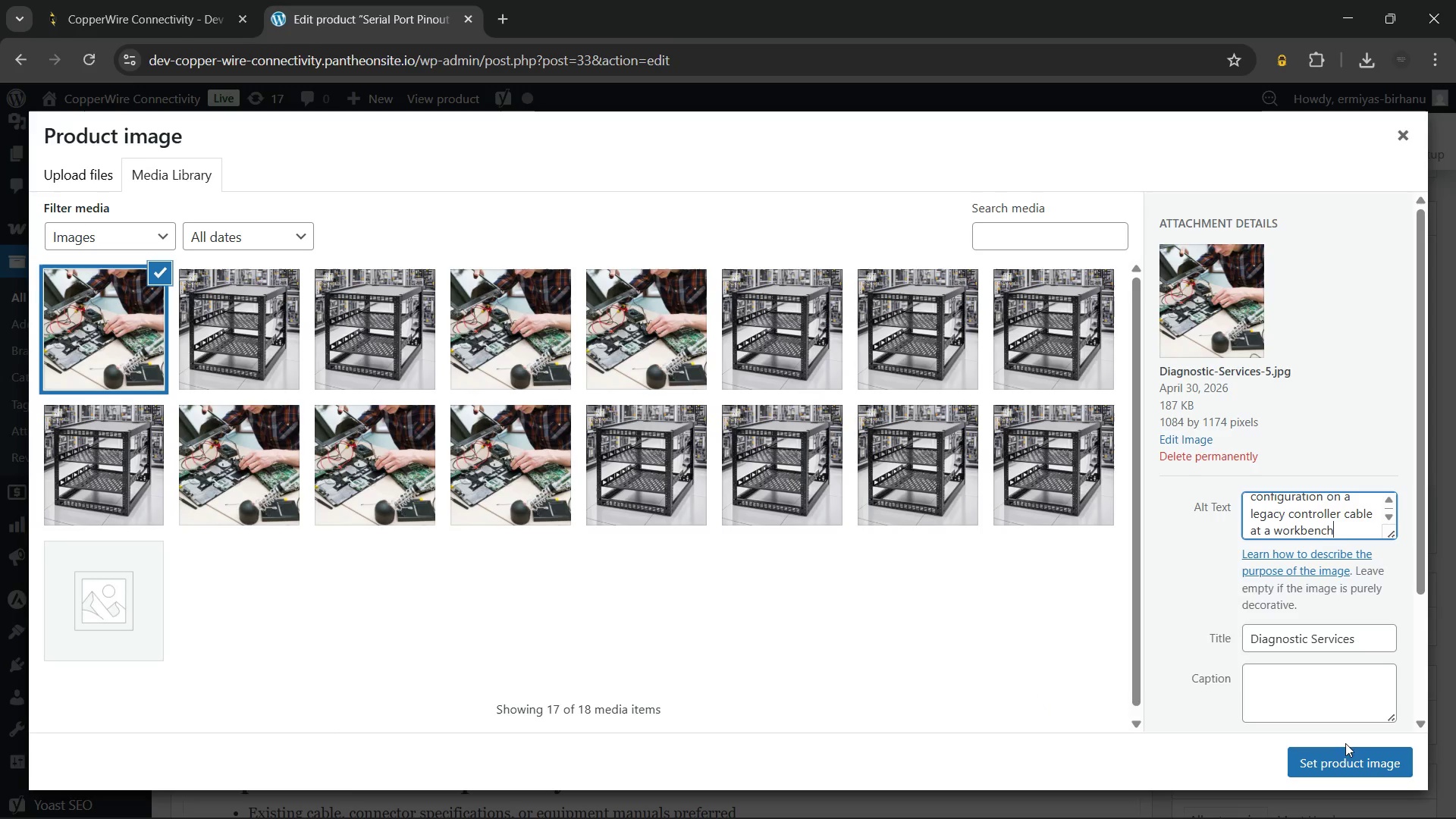 
left_click([1331, 758])
 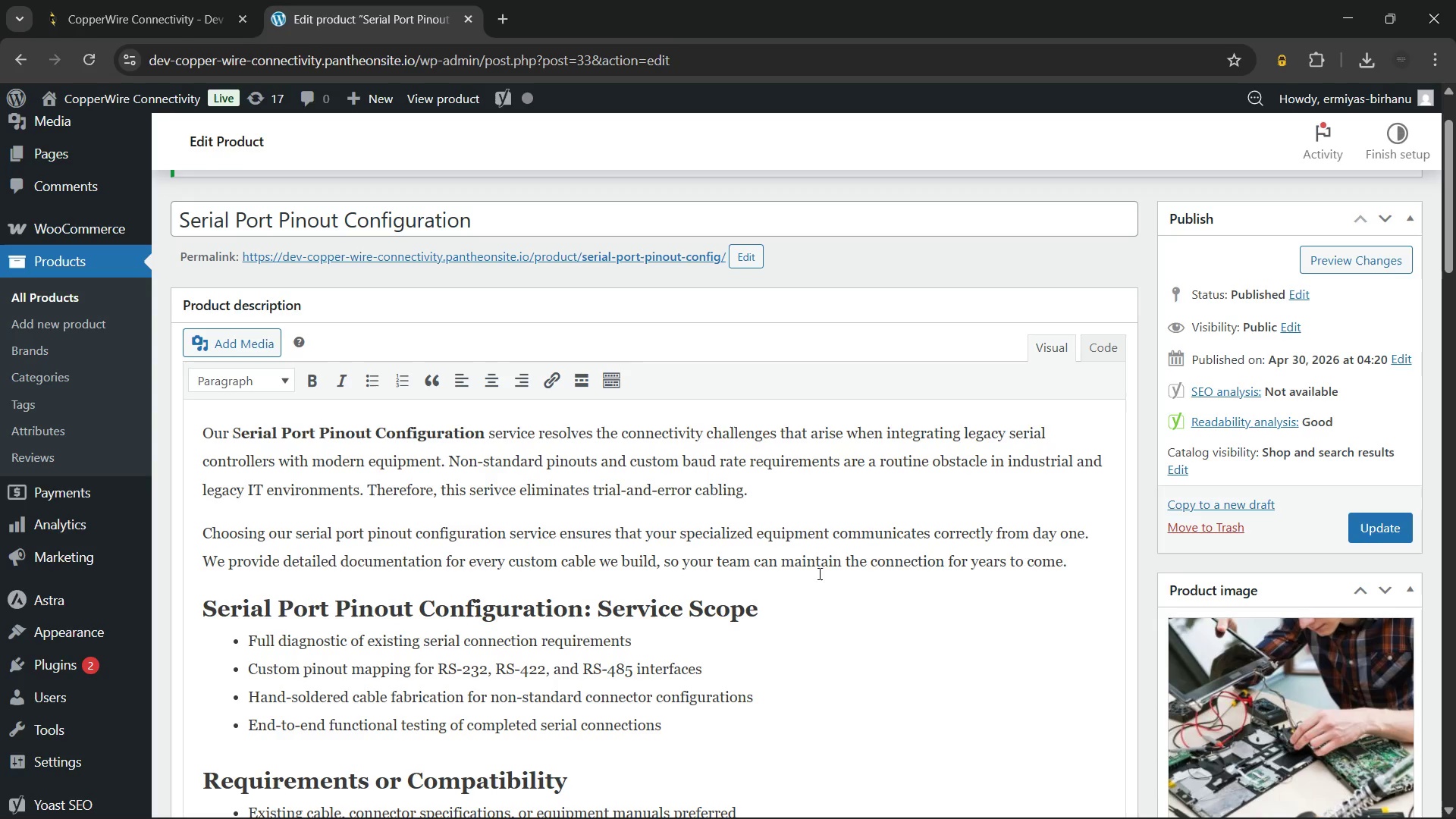 
scroll: coordinate [888, 457], scroll_direction: down, amount: 9.0
 